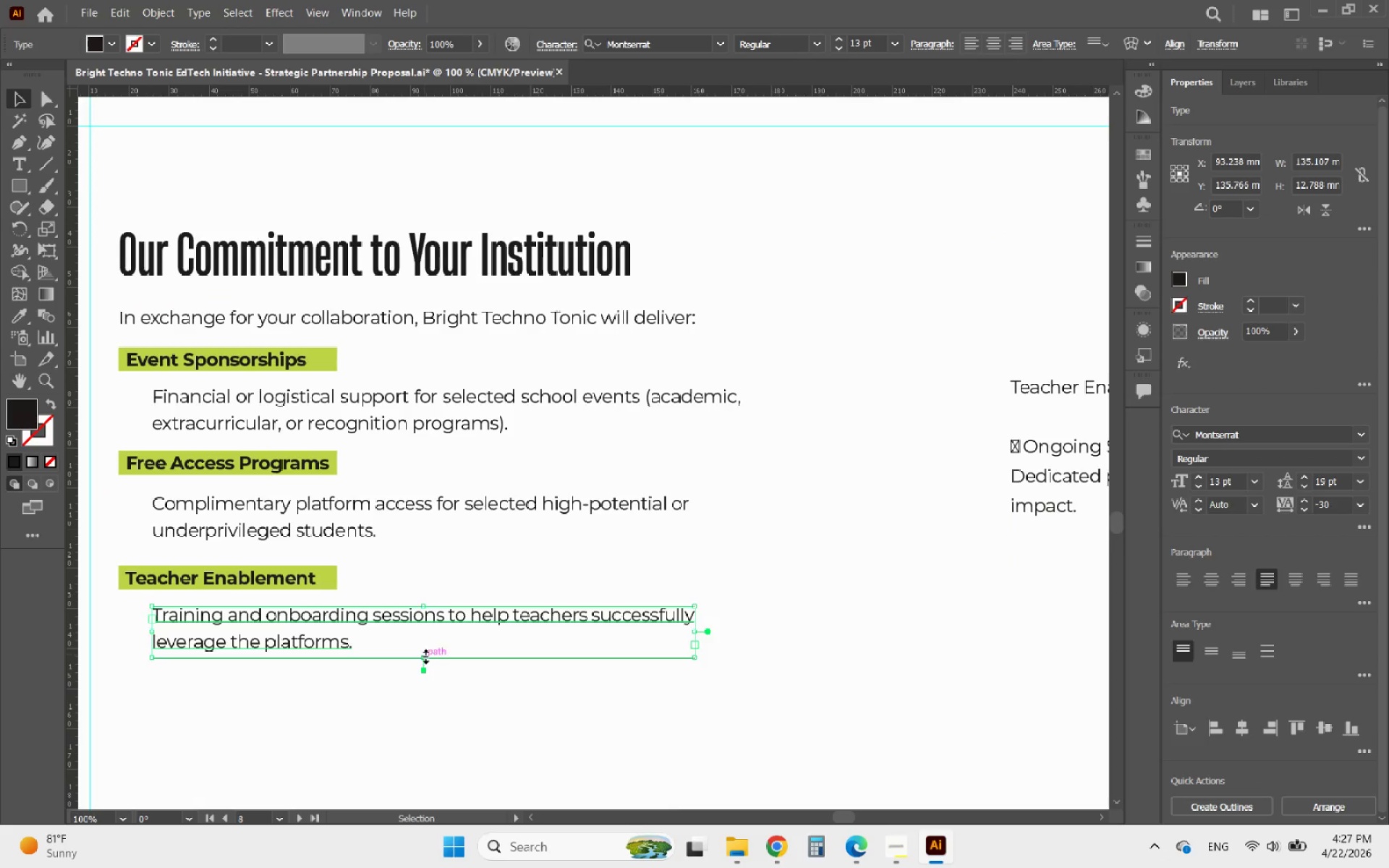 
left_click_drag(start_coordinate=[424, 655], to_coordinate=[429, 653])
 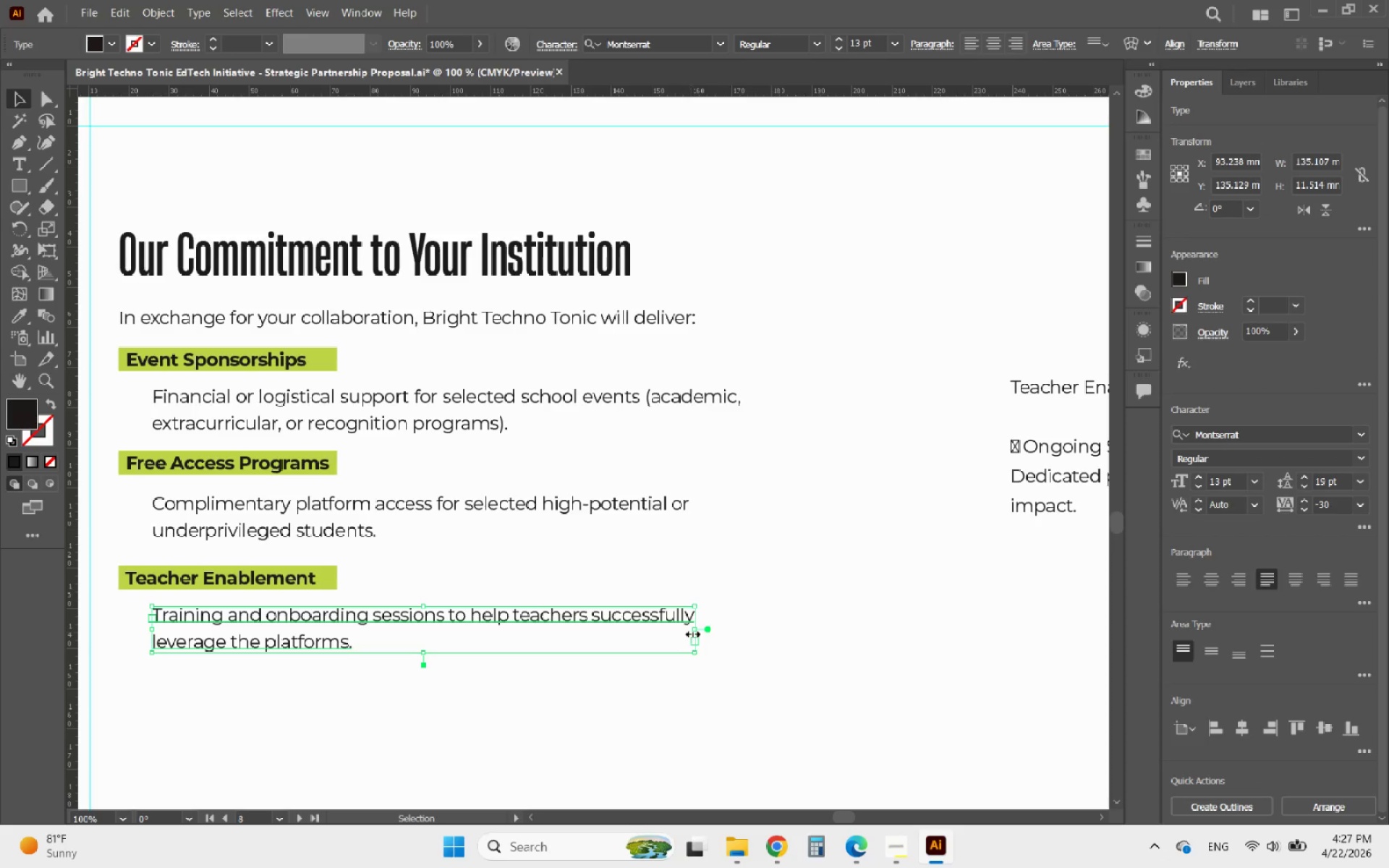 
left_click_drag(start_coordinate=[694, 631], to_coordinate=[701, 625])
 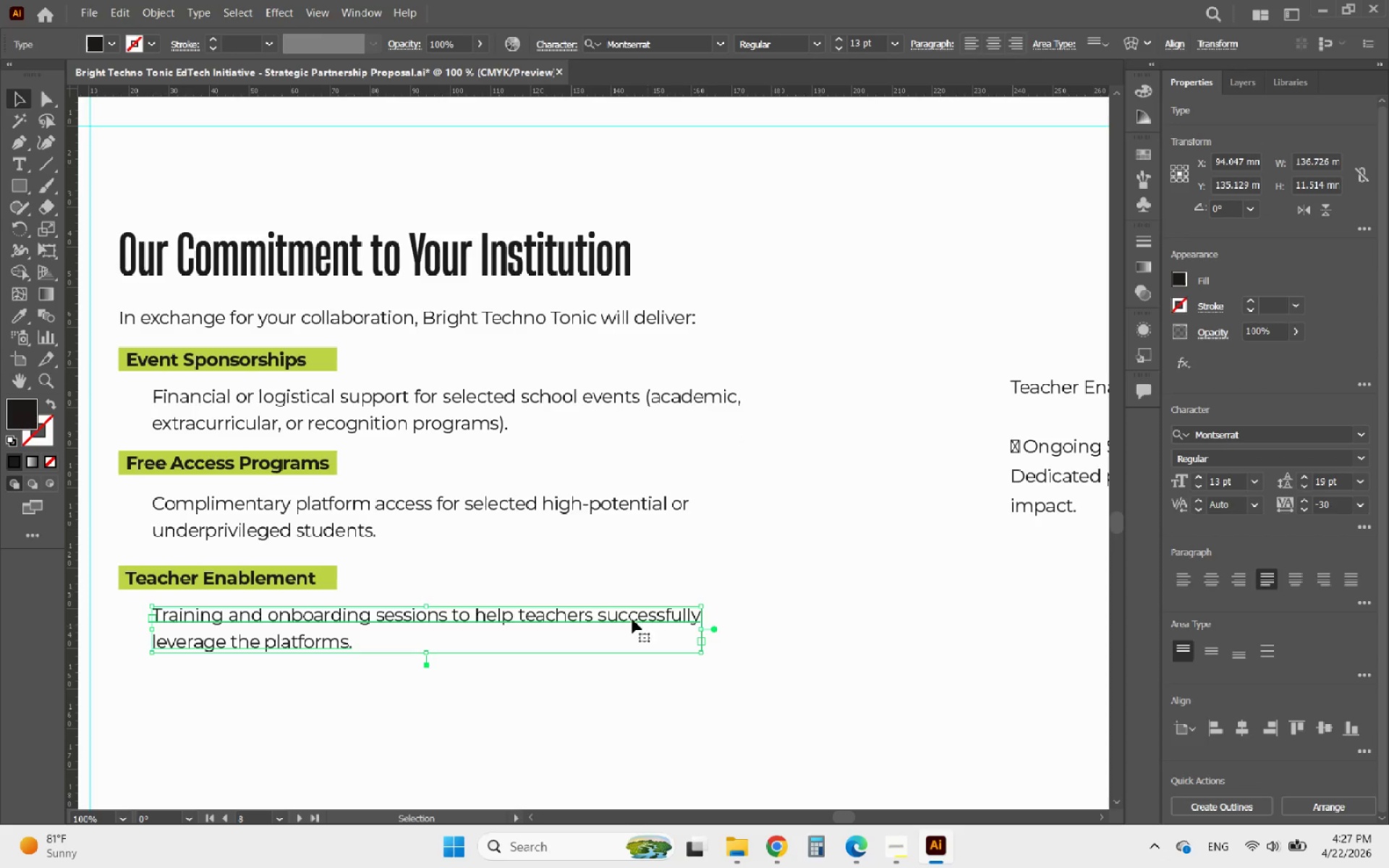 
hold_key(key=AltLeft, duration=0.48)
scroll: coordinate [519, 582], scroll_direction: down, amount: 2.0
 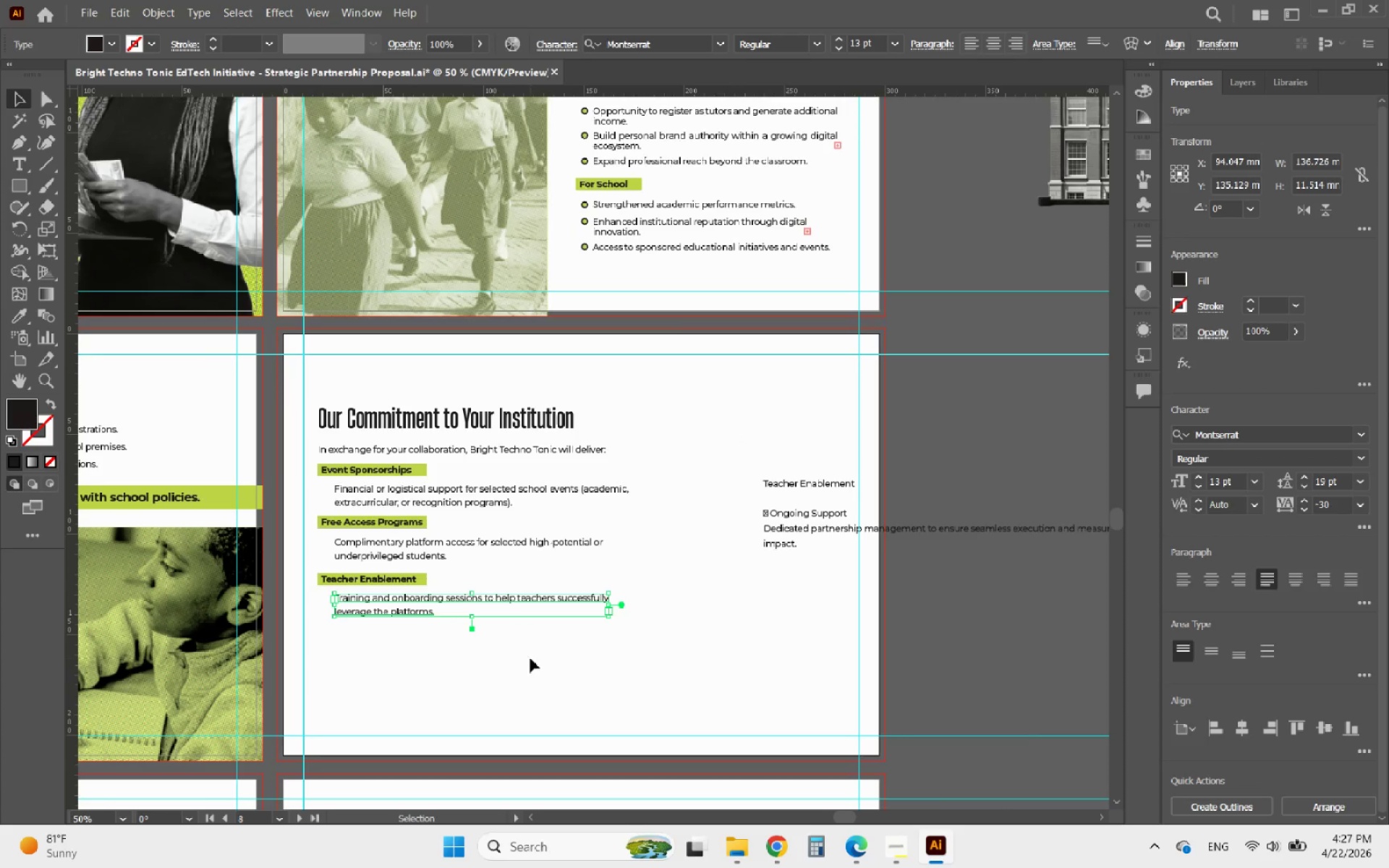 
left_click([527, 664])
 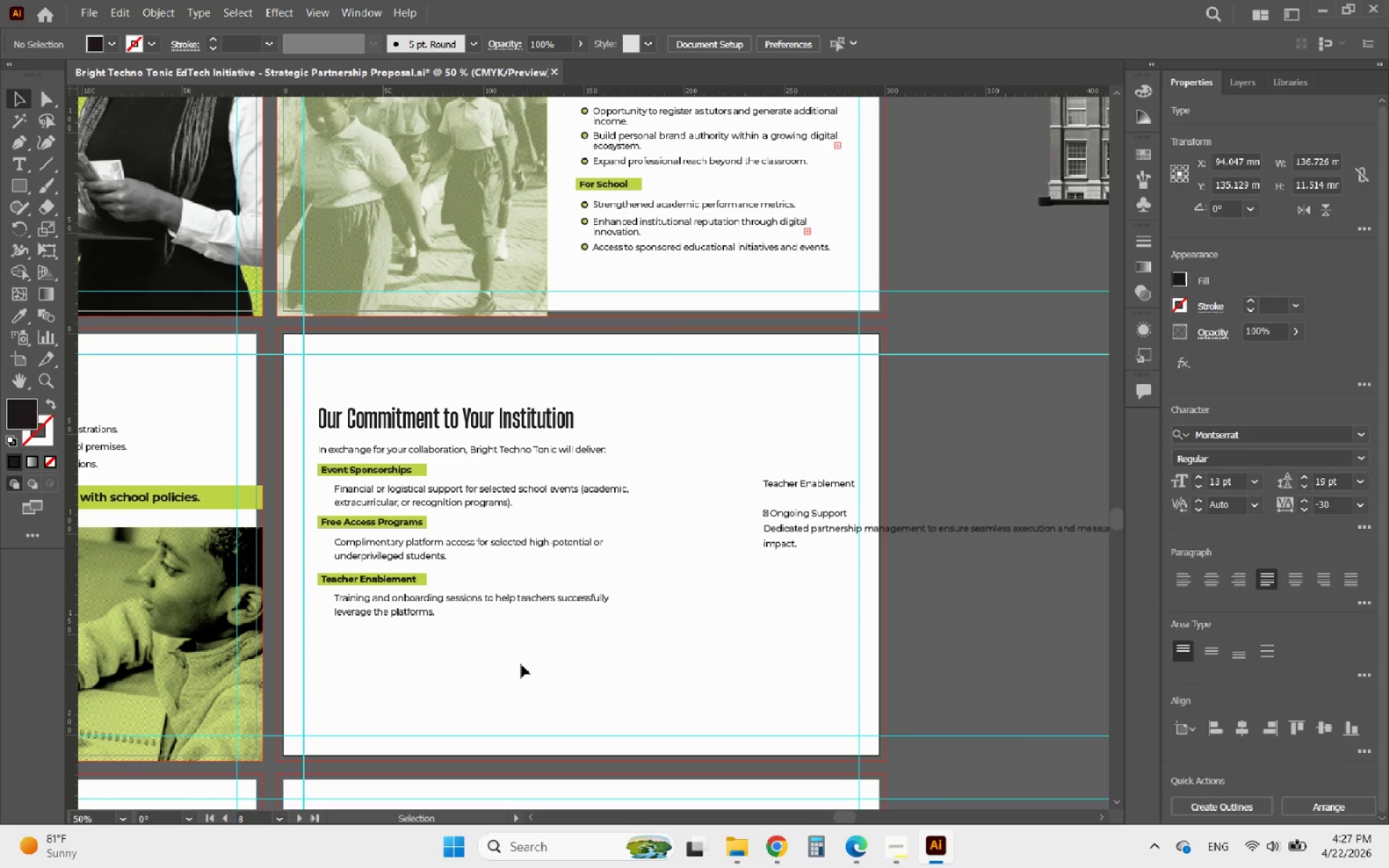 
hold_key(key=AltLeft, duration=0.44)
scroll: coordinate [503, 632], scroll_direction: up, amount: 1.0
 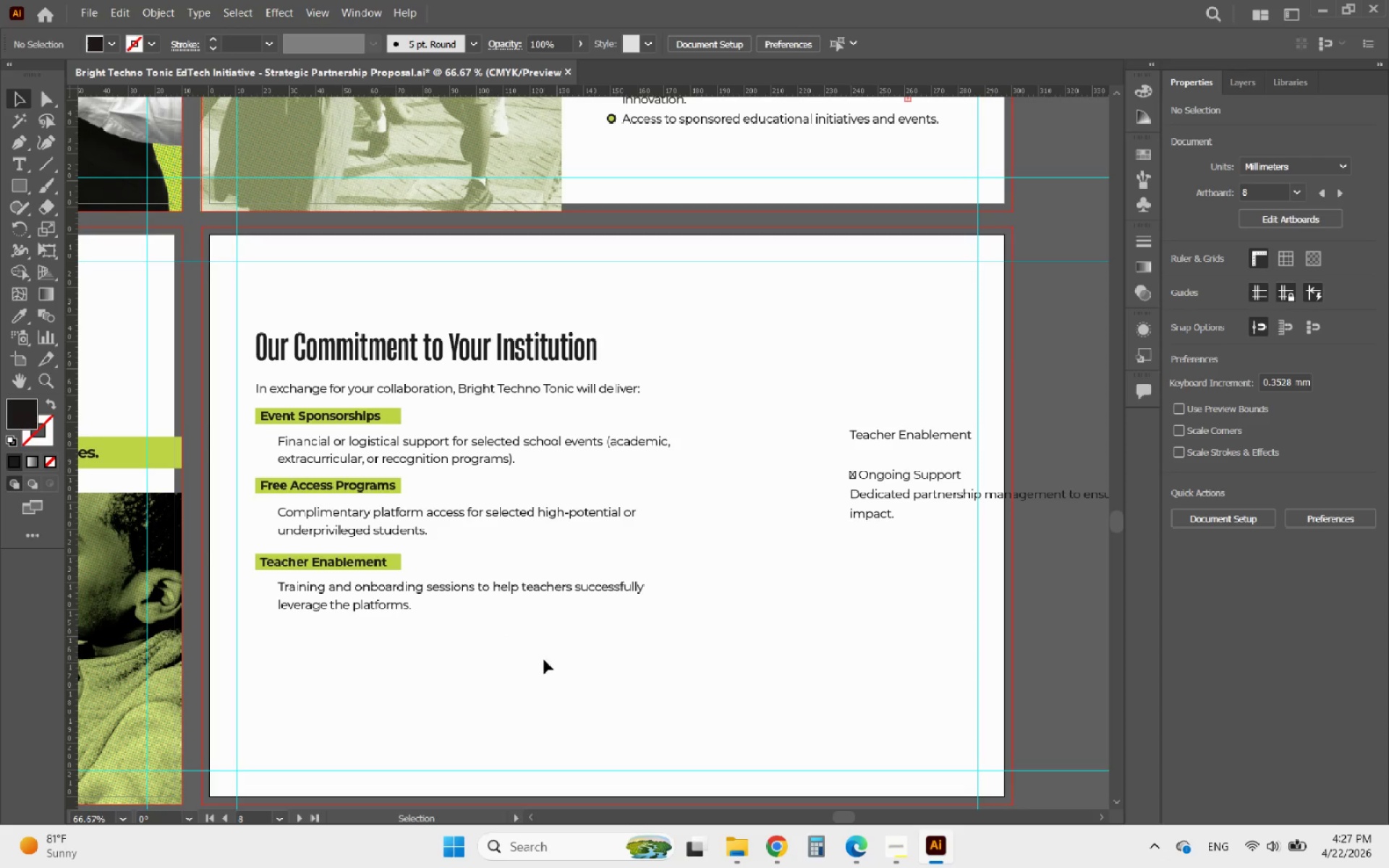 
left_click_drag(start_coordinate=[545, 663], to_coordinate=[487, 441])
 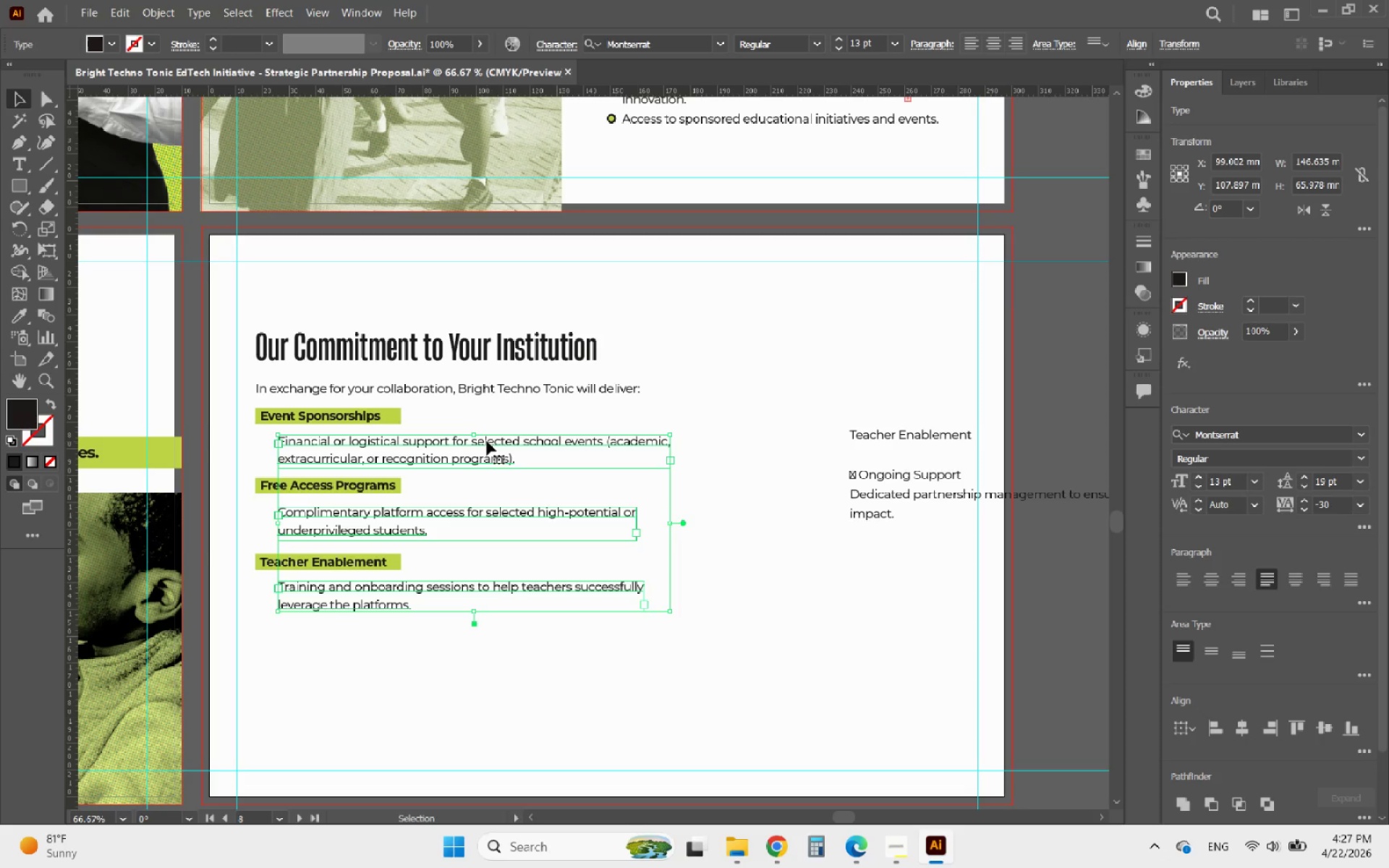 
hold_key(key=ArrowLeft, duration=0.62)
 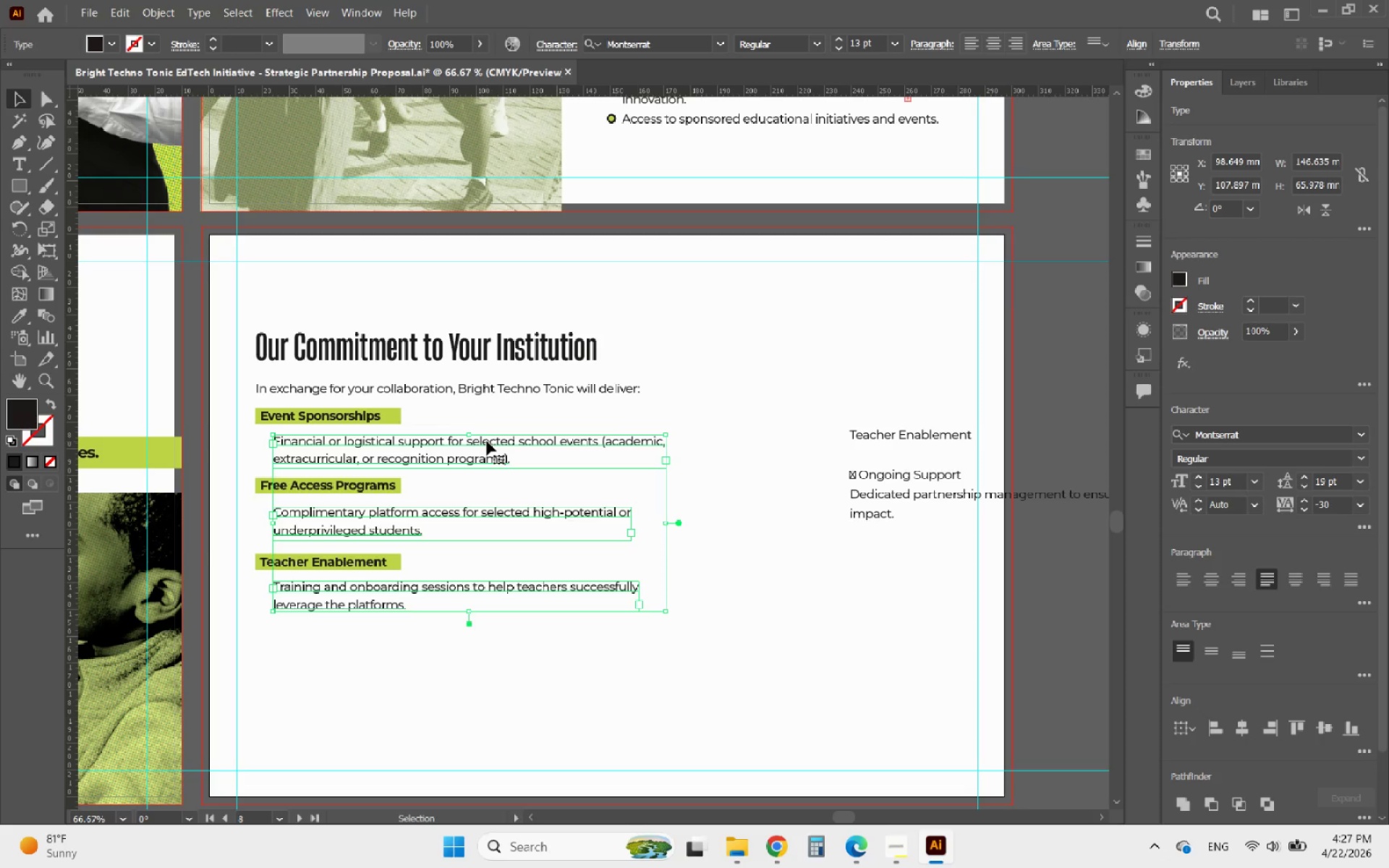 
key(ArrowLeft)
 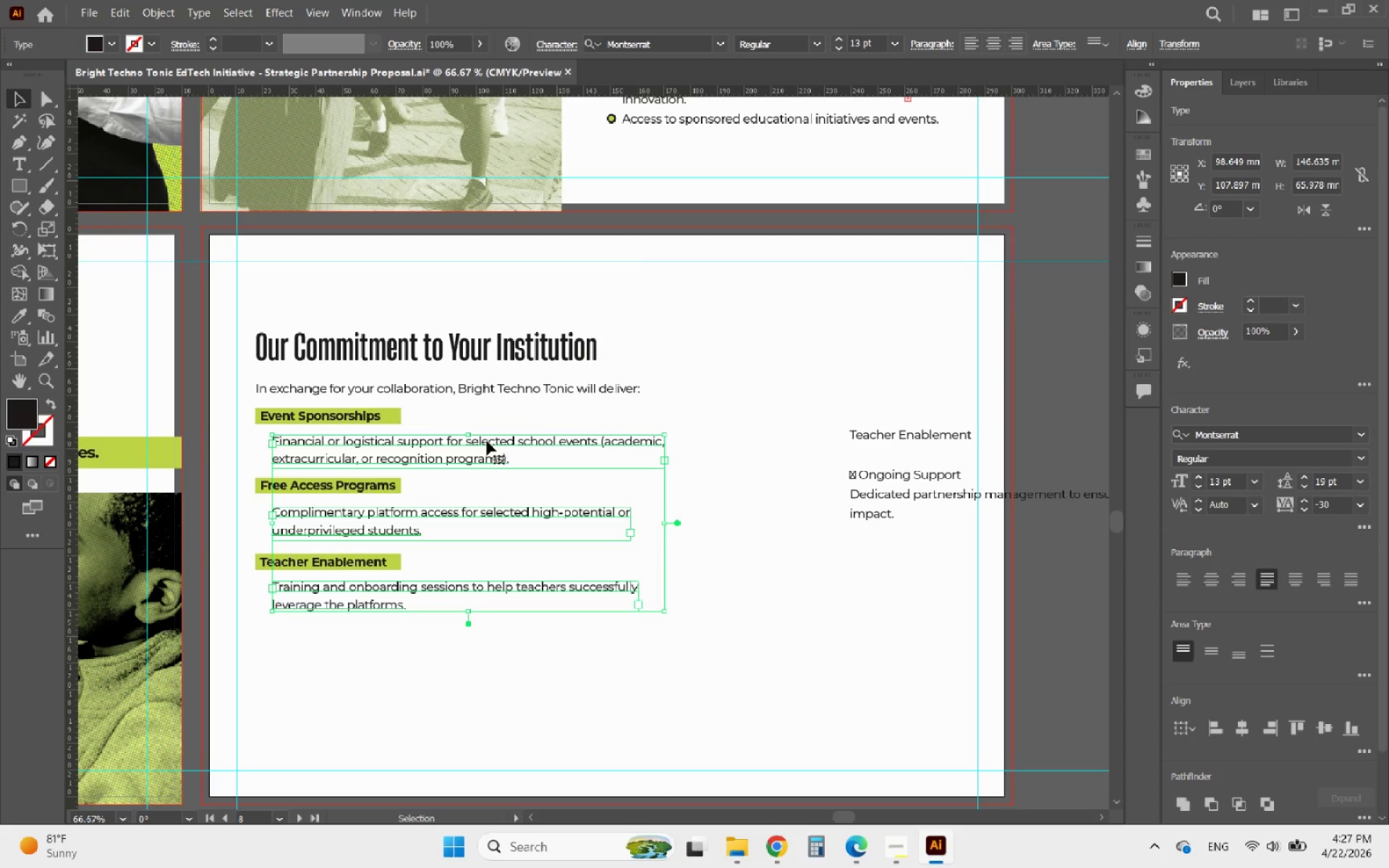 
key(ArrowLeft)
 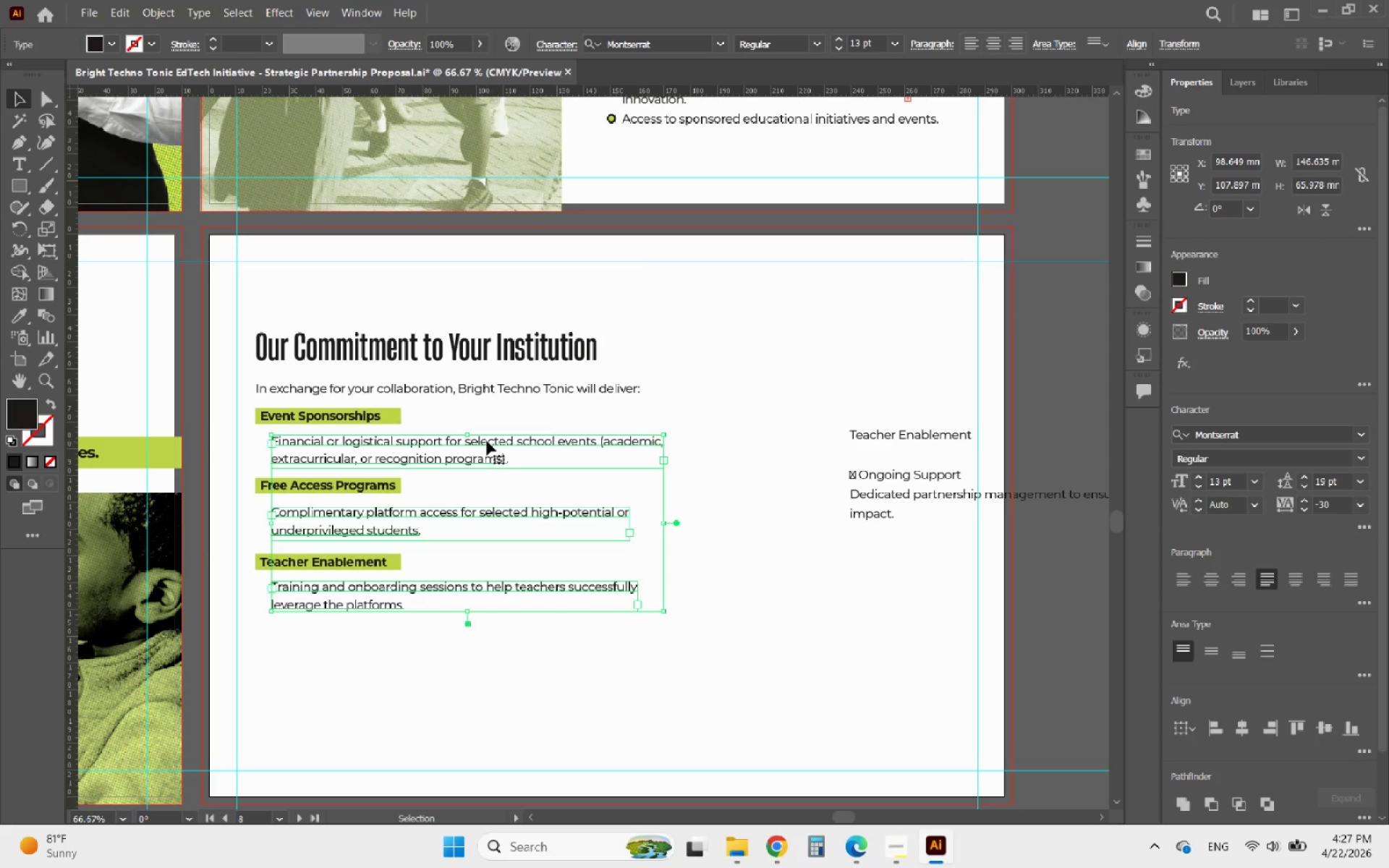 
key(ArrowLeft)
 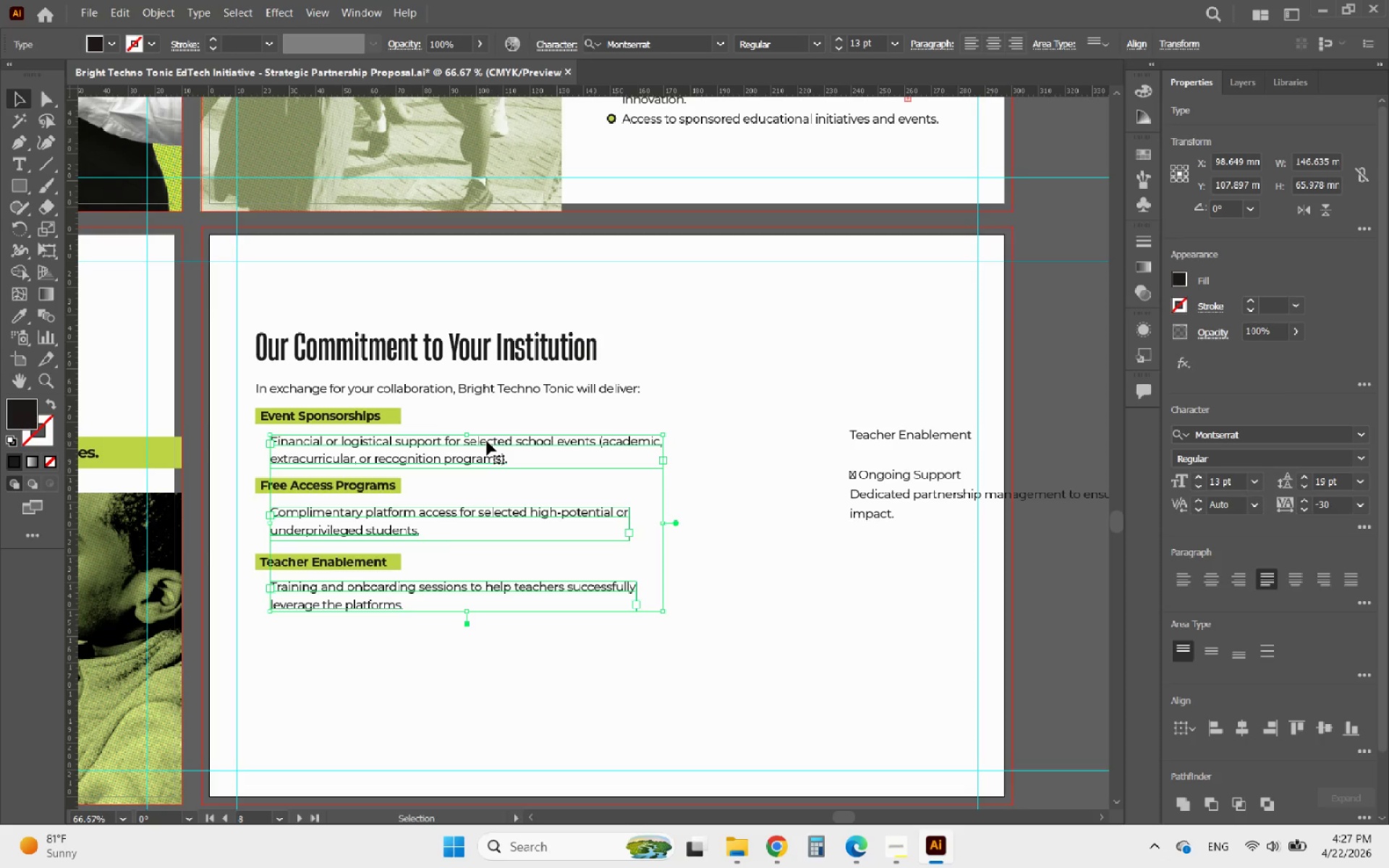 
key(ArrowLeft)
 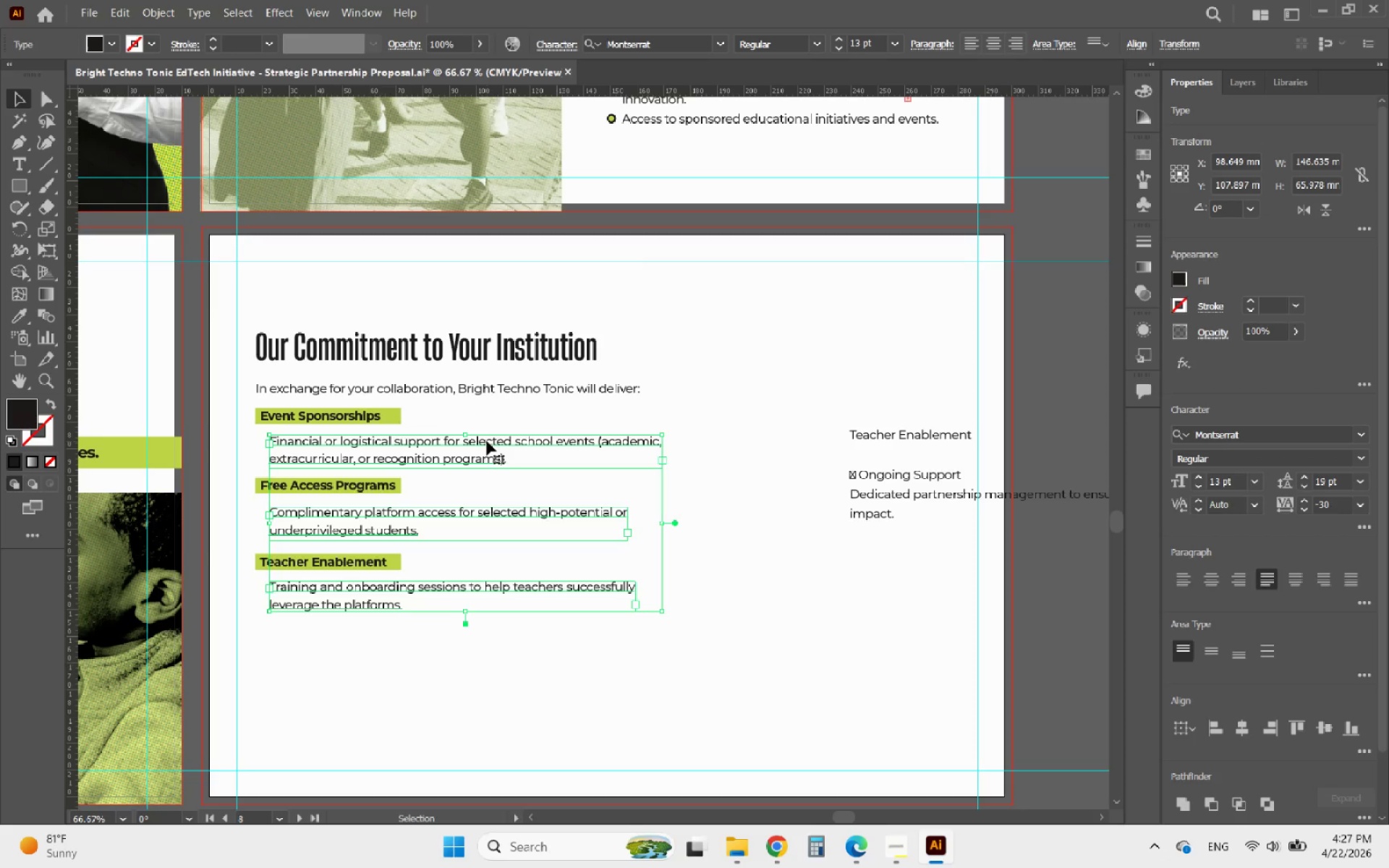 
hold_key(key=ArrowLeft, duration=0.84)
 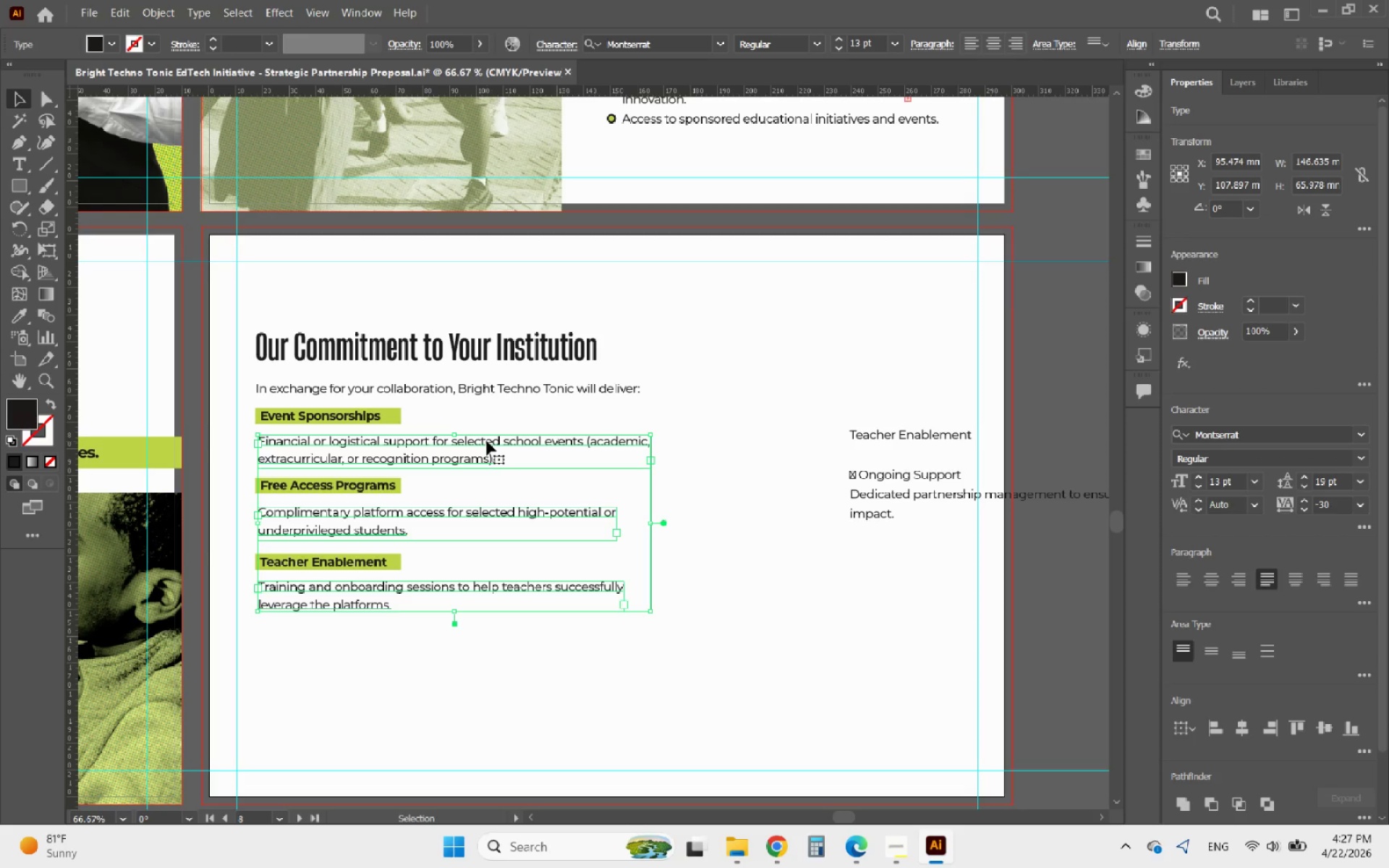 
key(ArrowLeft)
 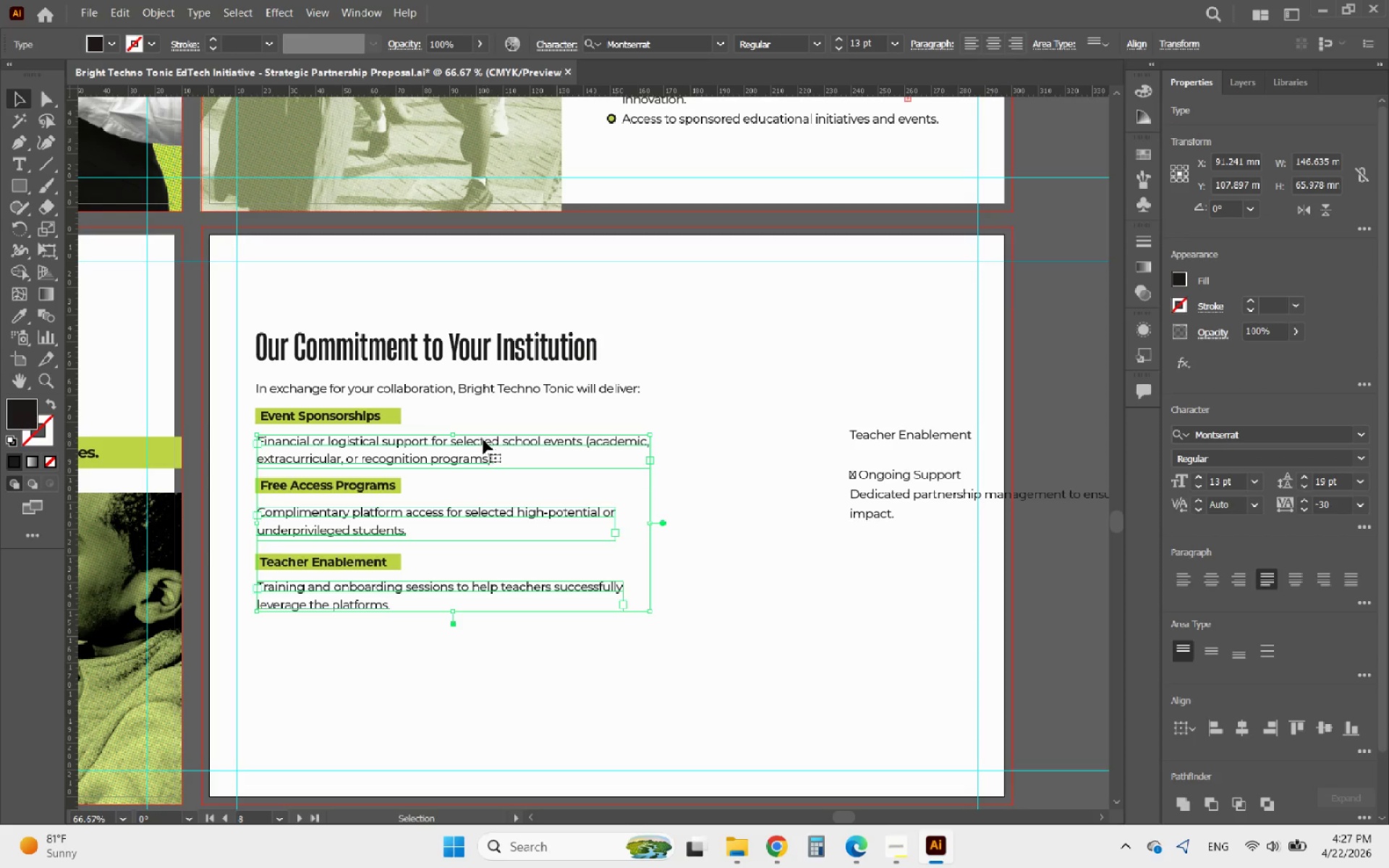 
hold_key(key=AltLeft, duration=0.47)
scroll: coordinate [258, 424], scroll_direction: up, amount: 4.0
 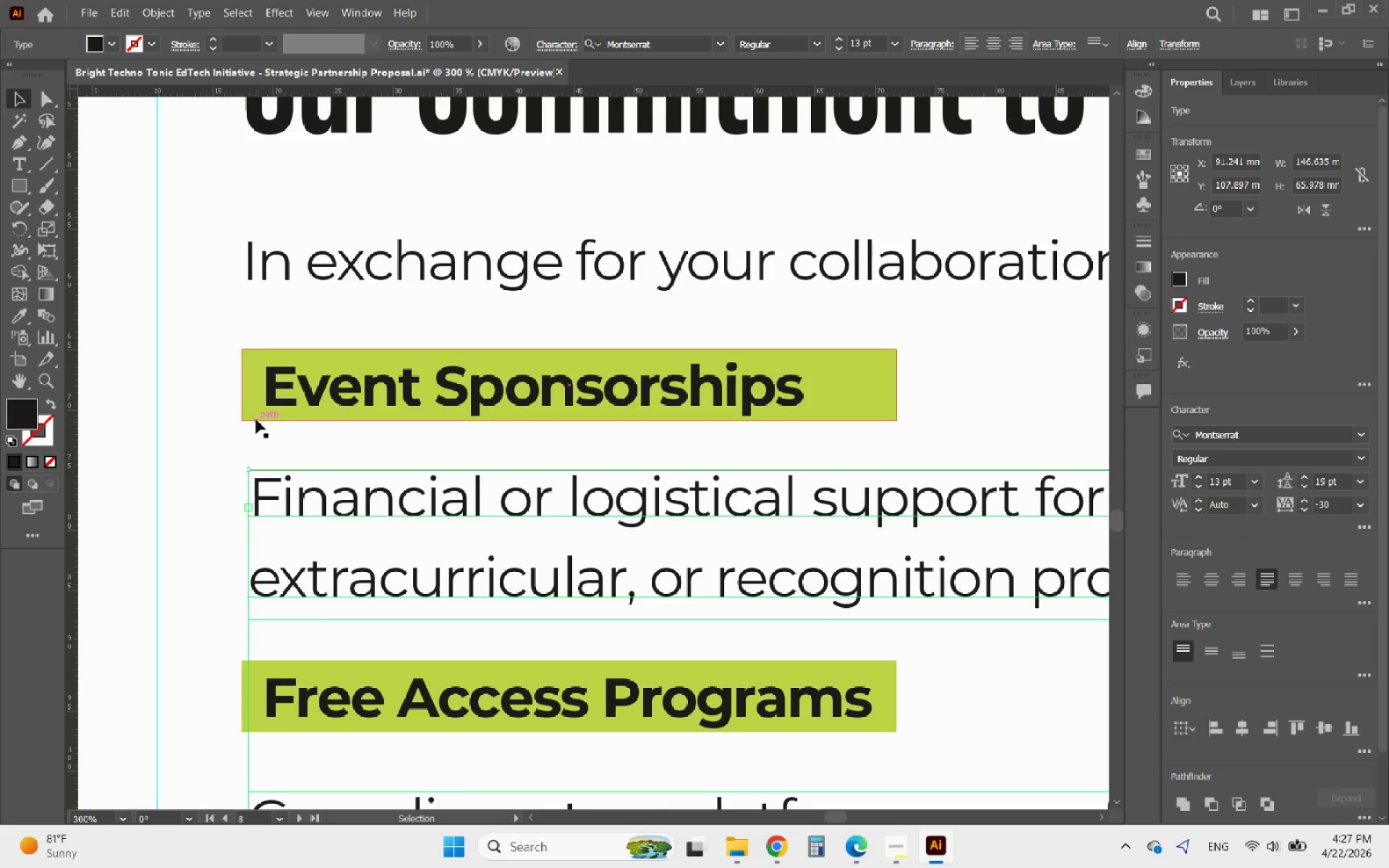 
hold_key(key=ShiftLeft, duration=0.91)
left_click([255, 411])
 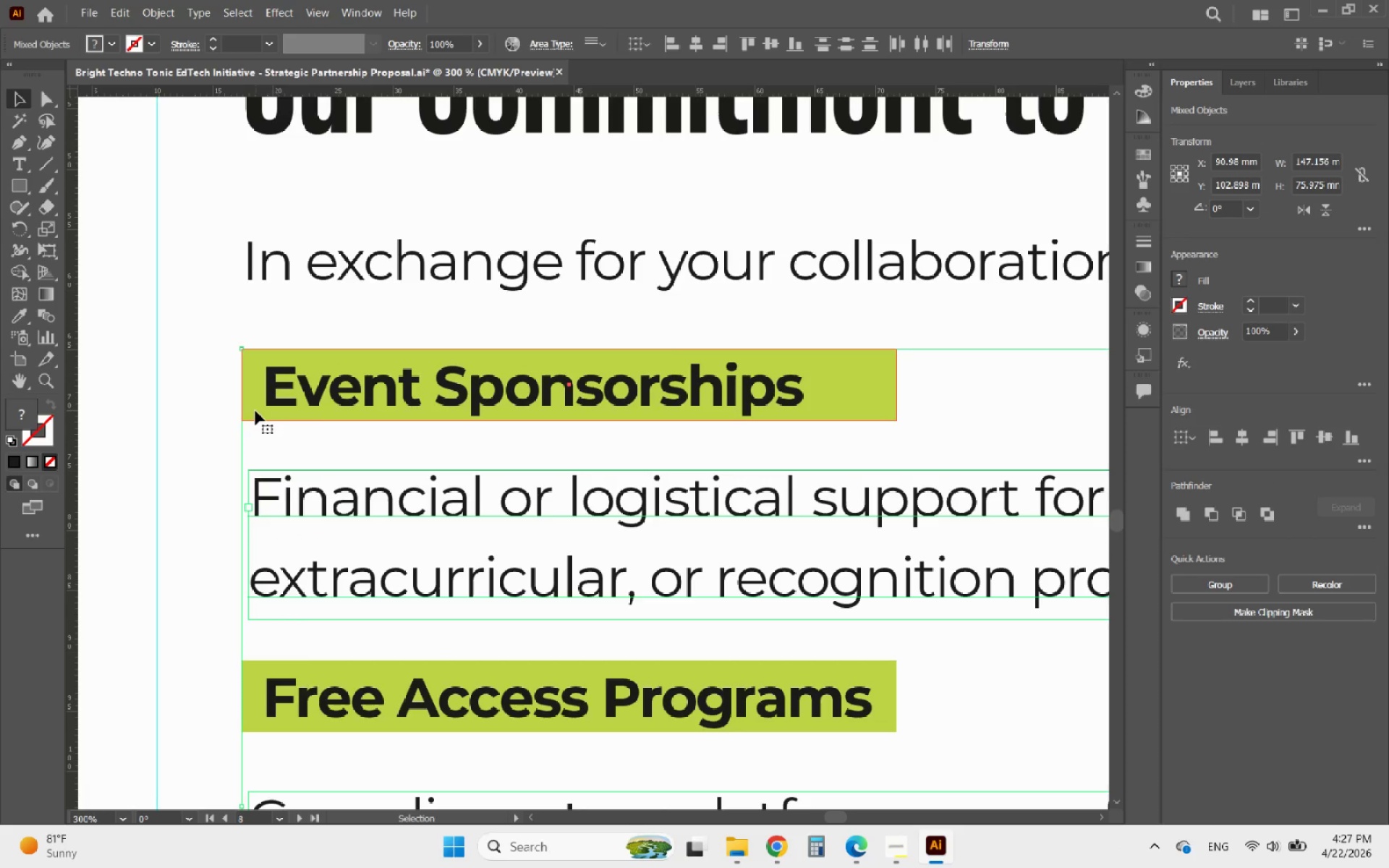 
left_click([255, 411])
 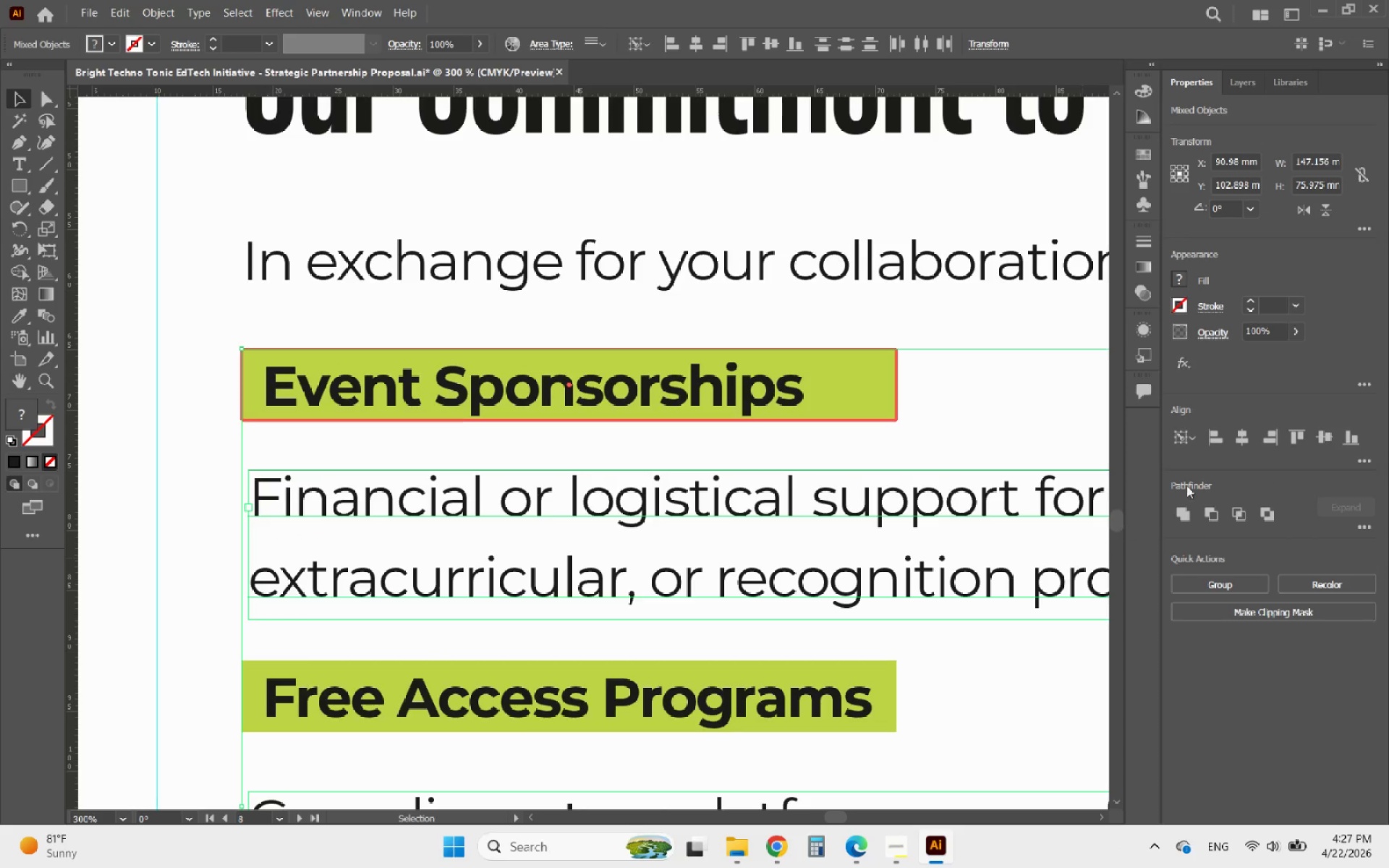 
left_click([1209, 445])
 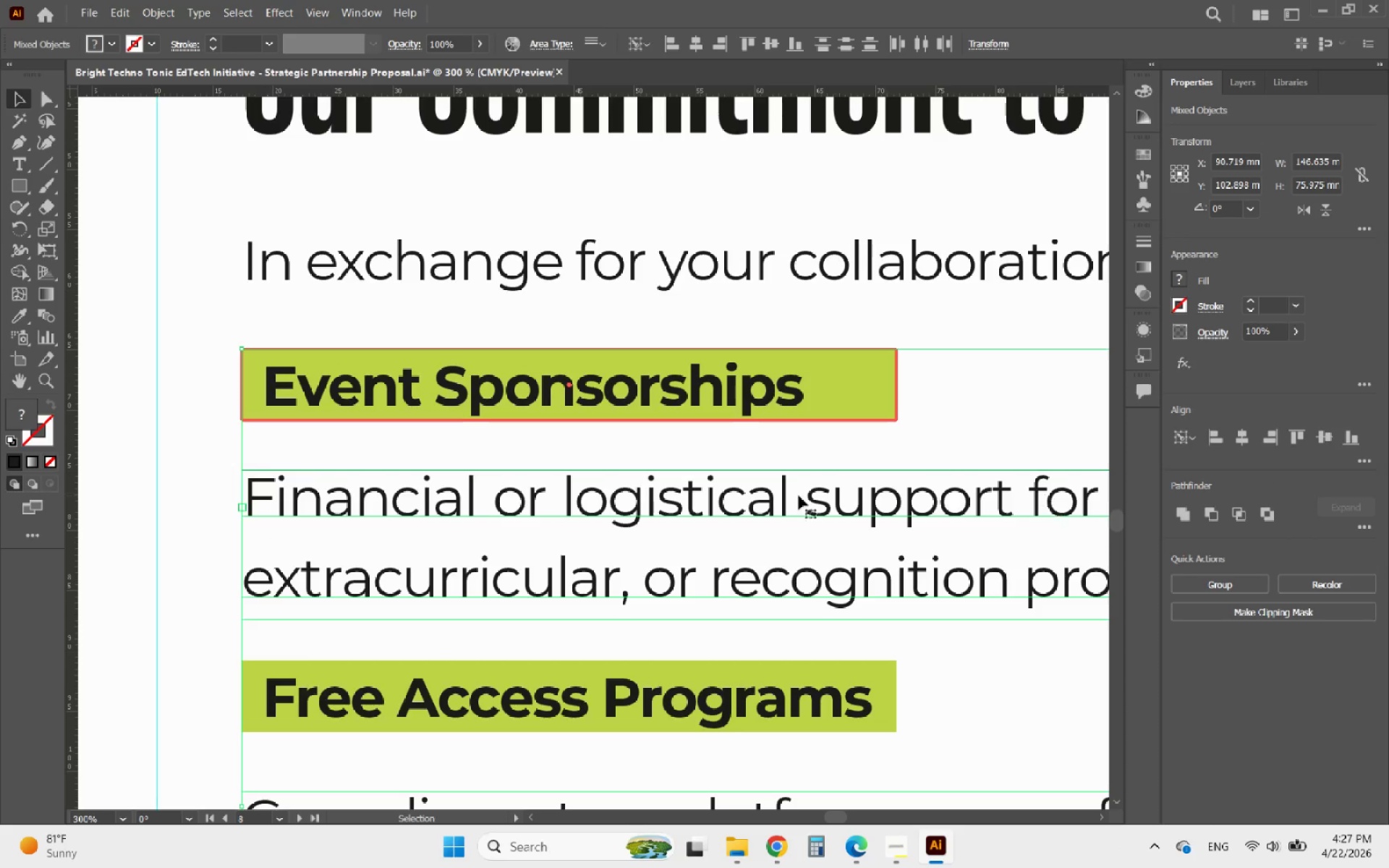 
hold_key(key=AltLeft, duration=0.53)
scroll: coordinate [561, 474], scroll_direction: down, amount: 4.0
 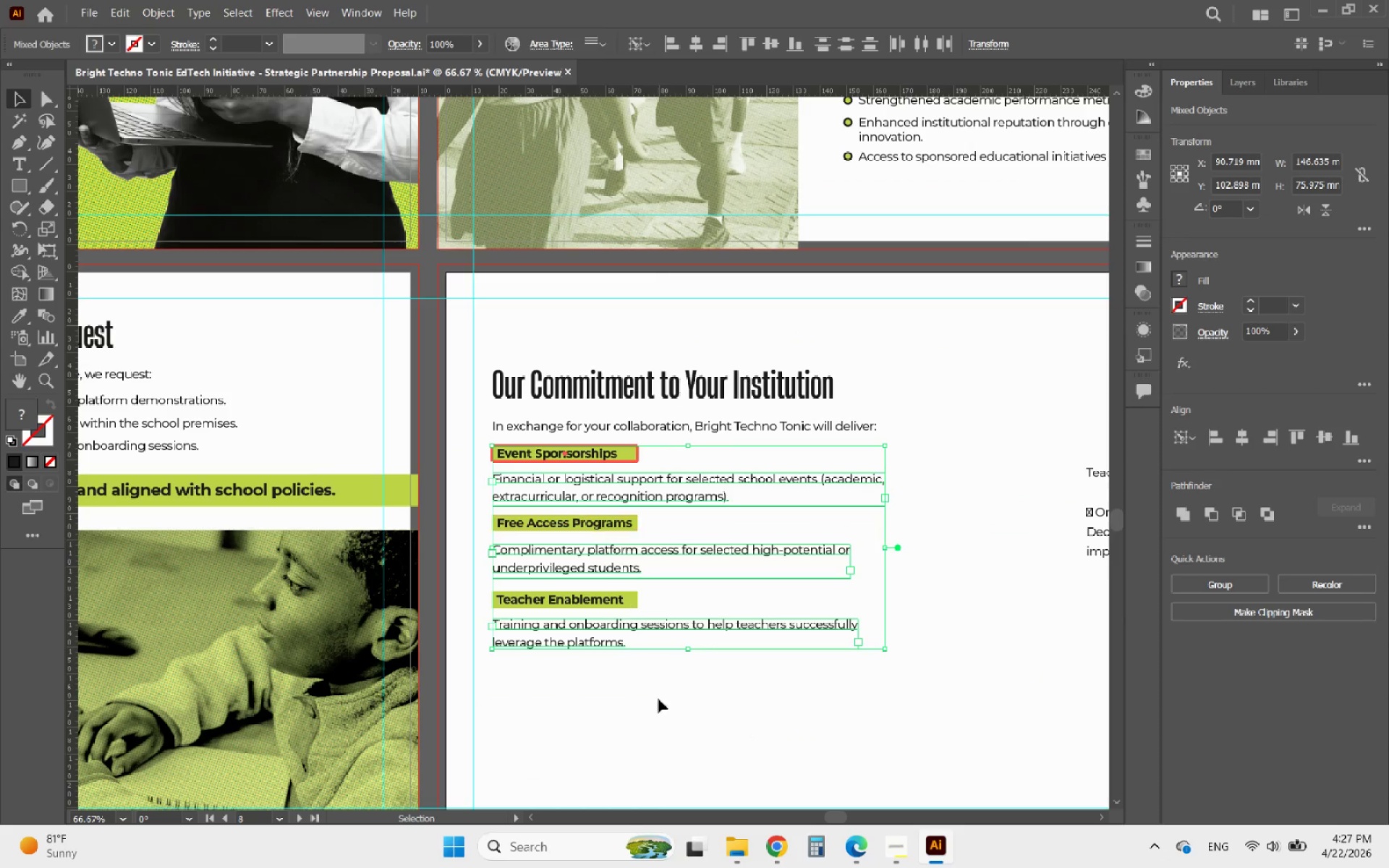 
left_click([668, 733])
 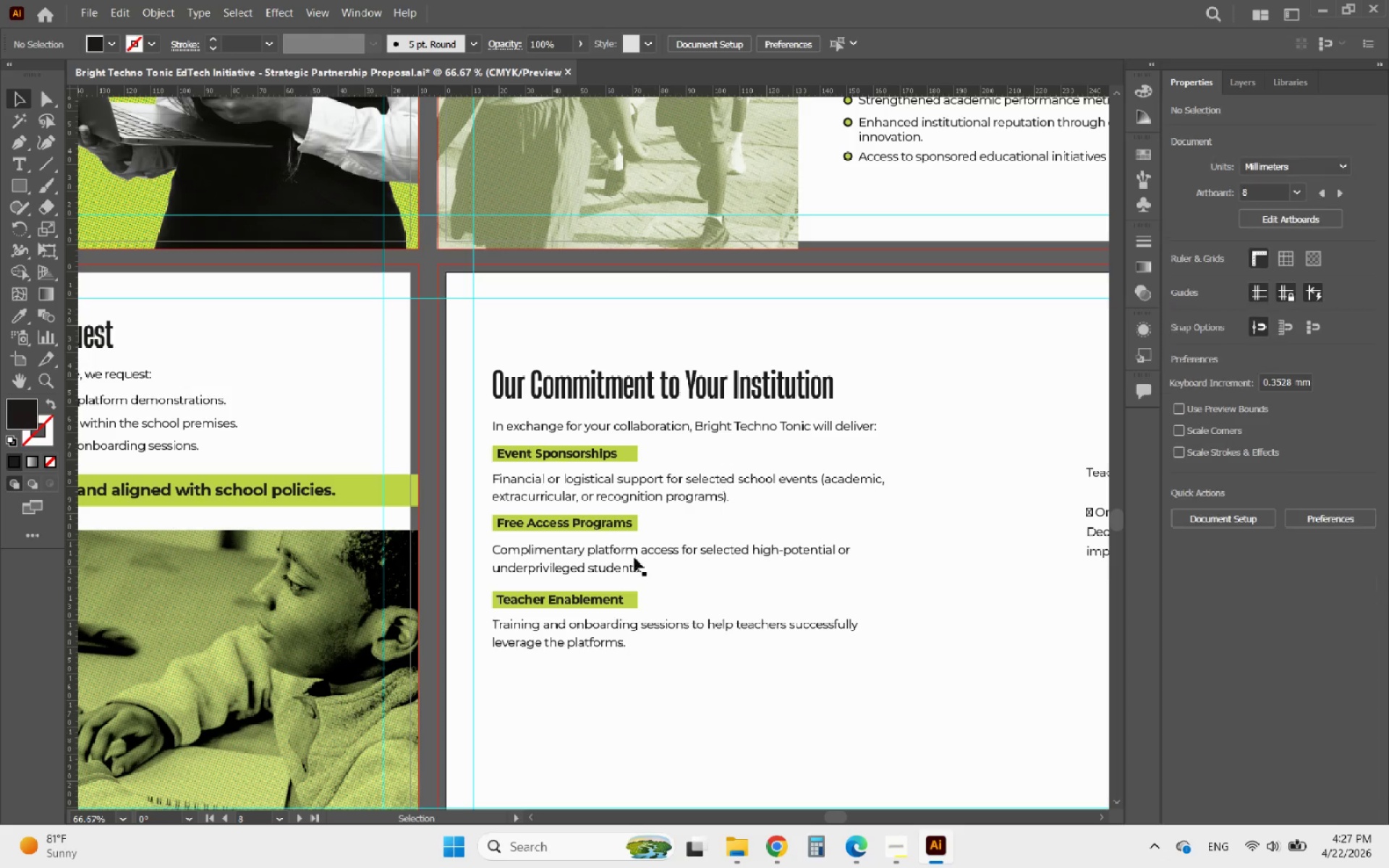 
hold_key(key=AltLeft, duration=0.38)
 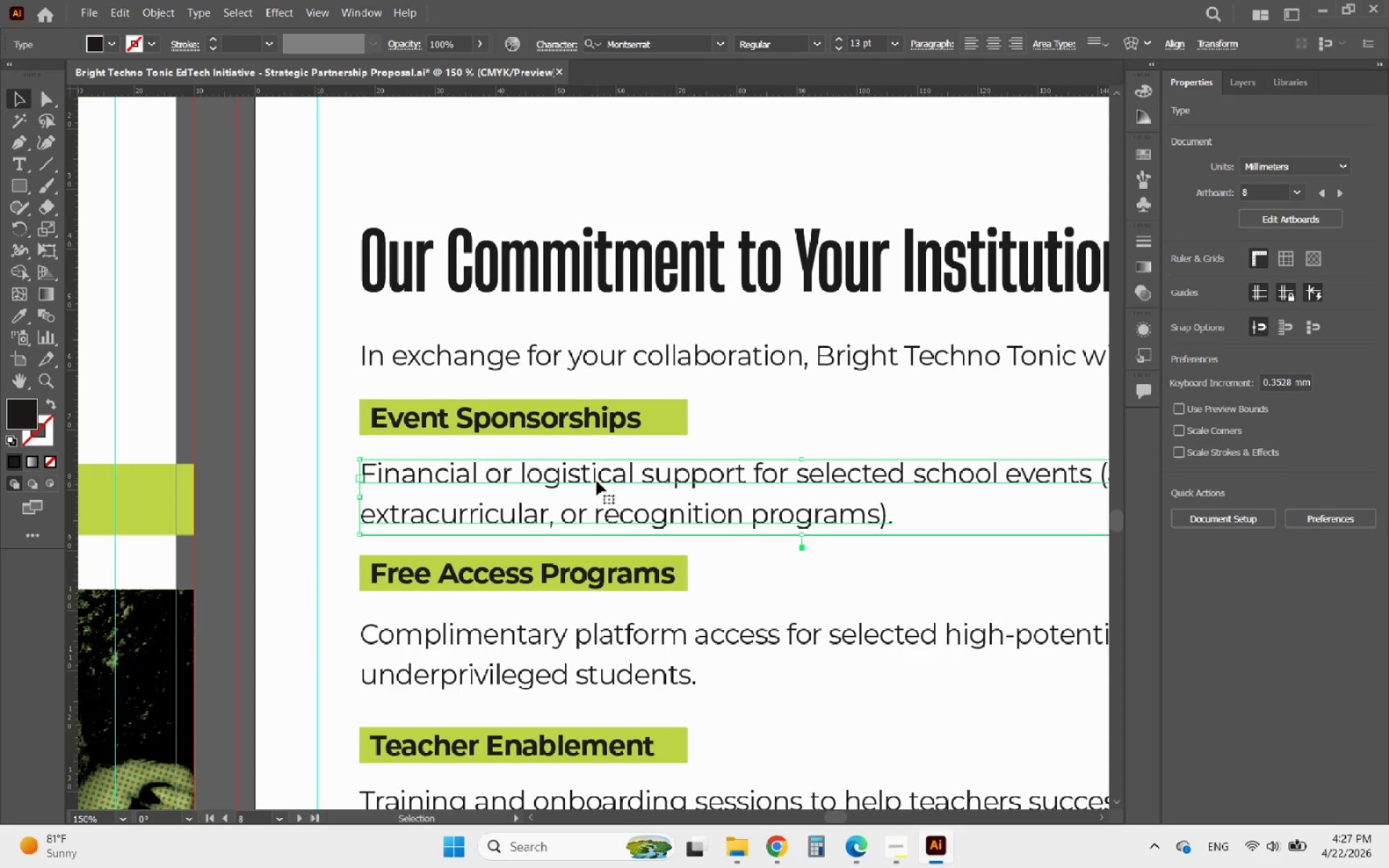 
left_click([597, 481])
 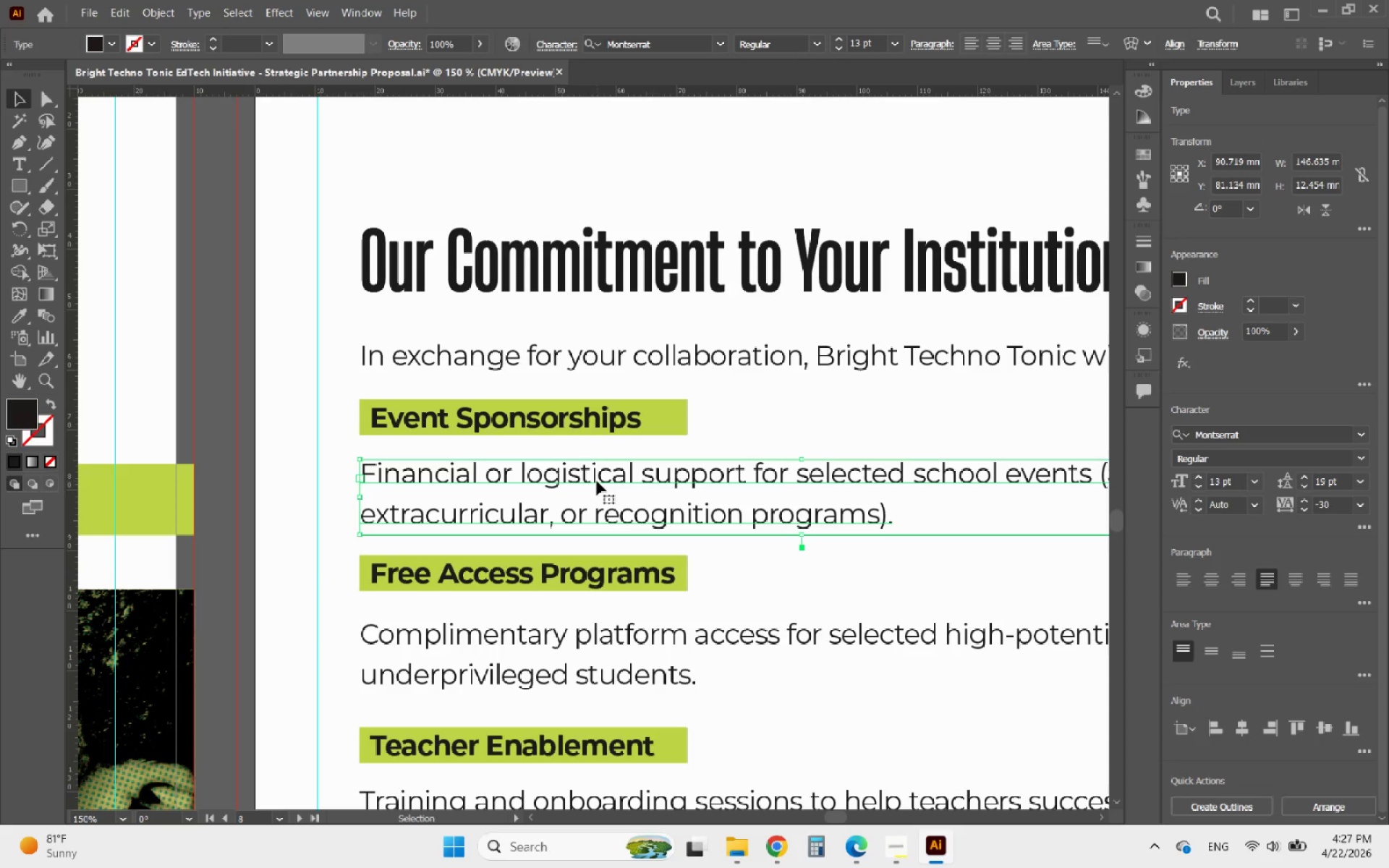 
scroll: coordinate [598, 481], scroll_direction: up, amount: 2.0
 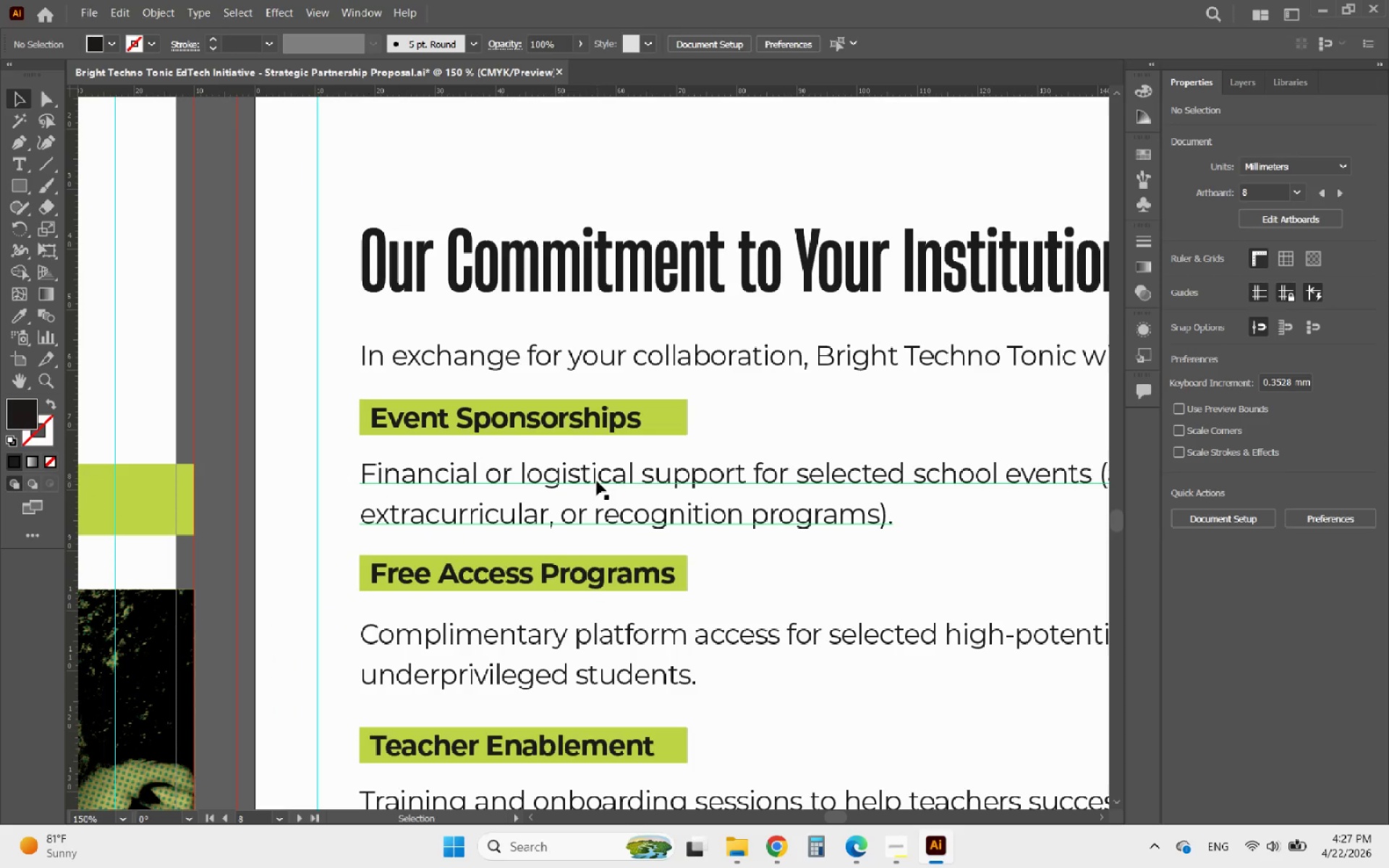 
key(ArrowUp)
 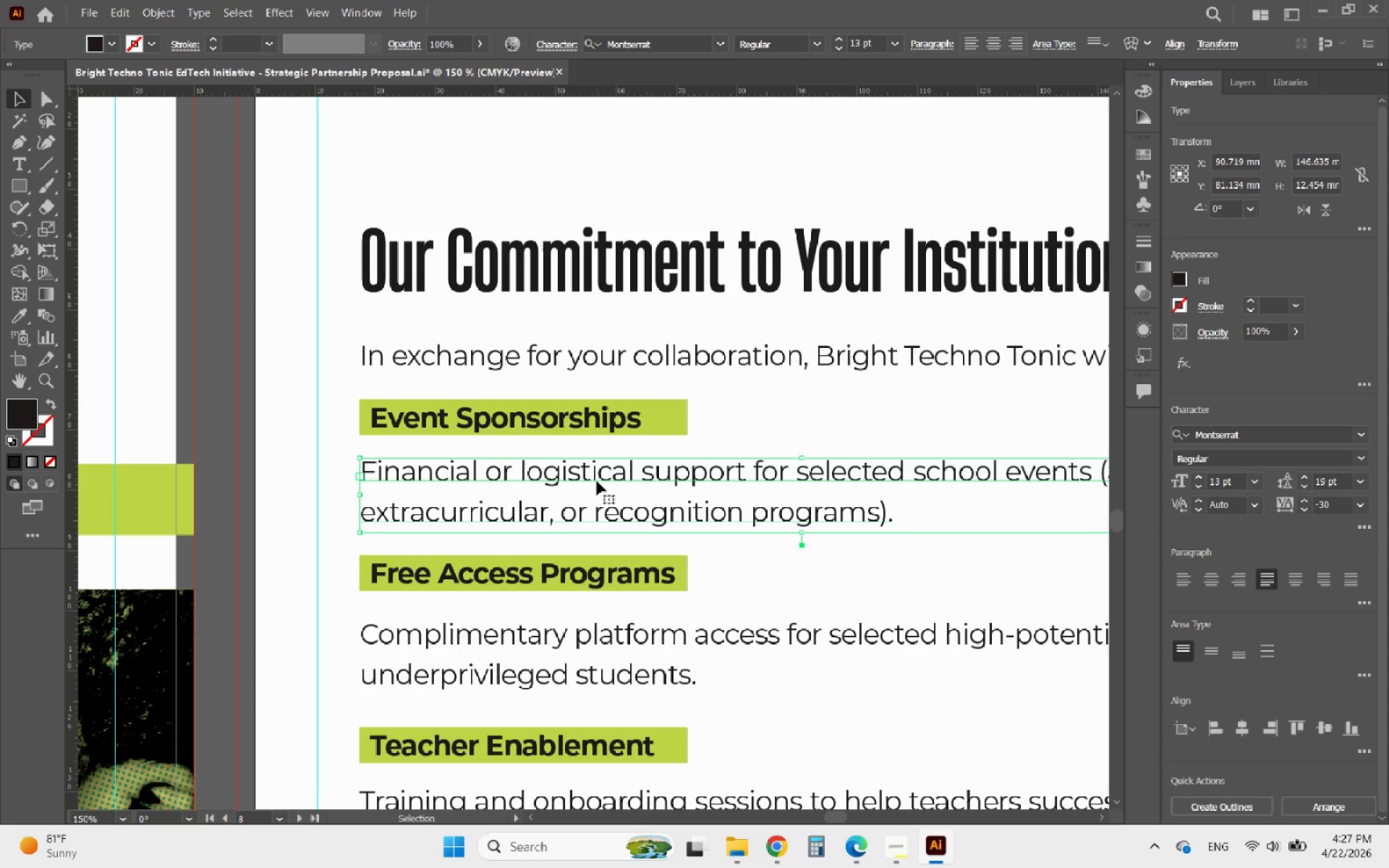 
key(ArrowUp)
 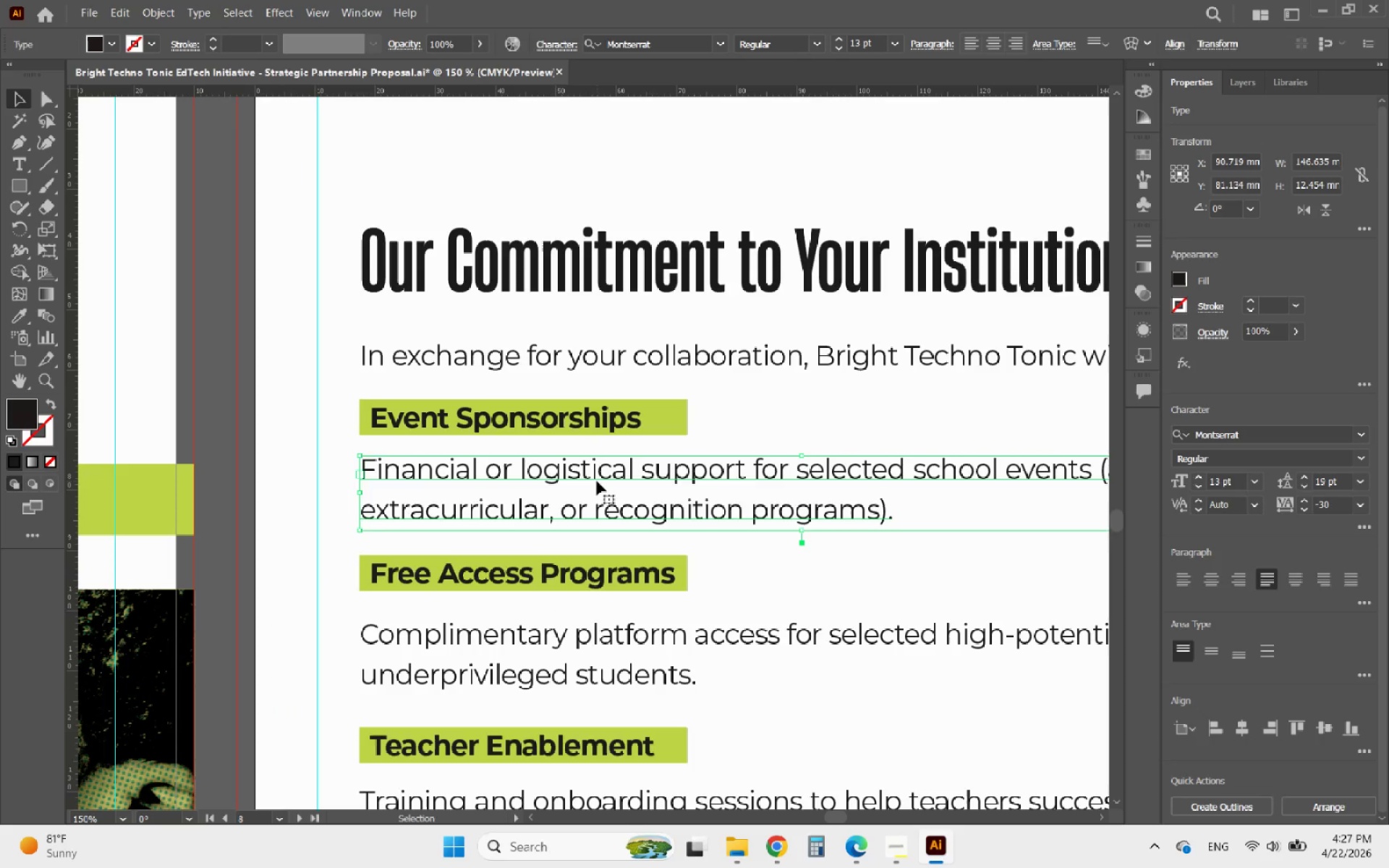 
key(ArrowUp)
 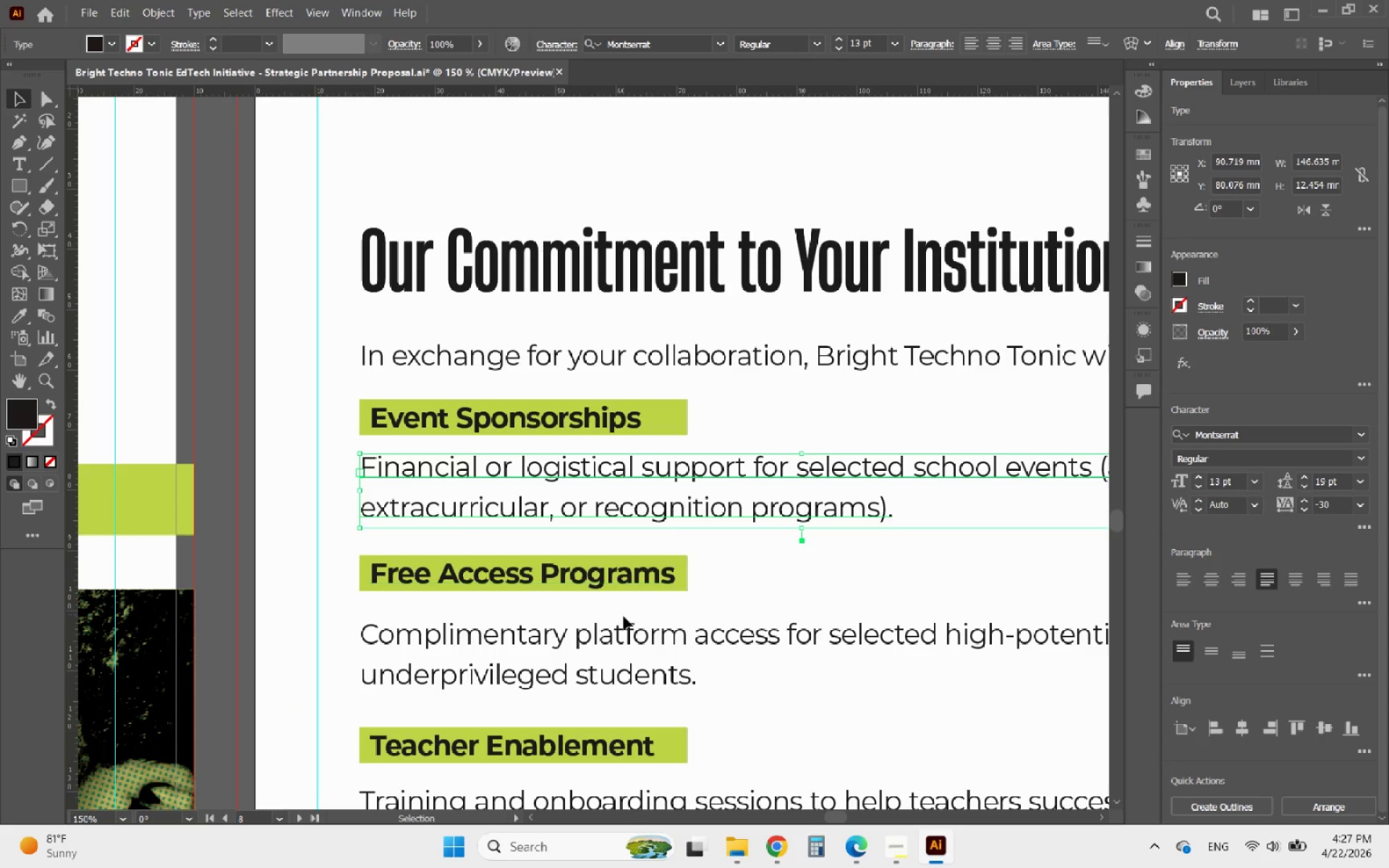 
left_click([617, 633])
 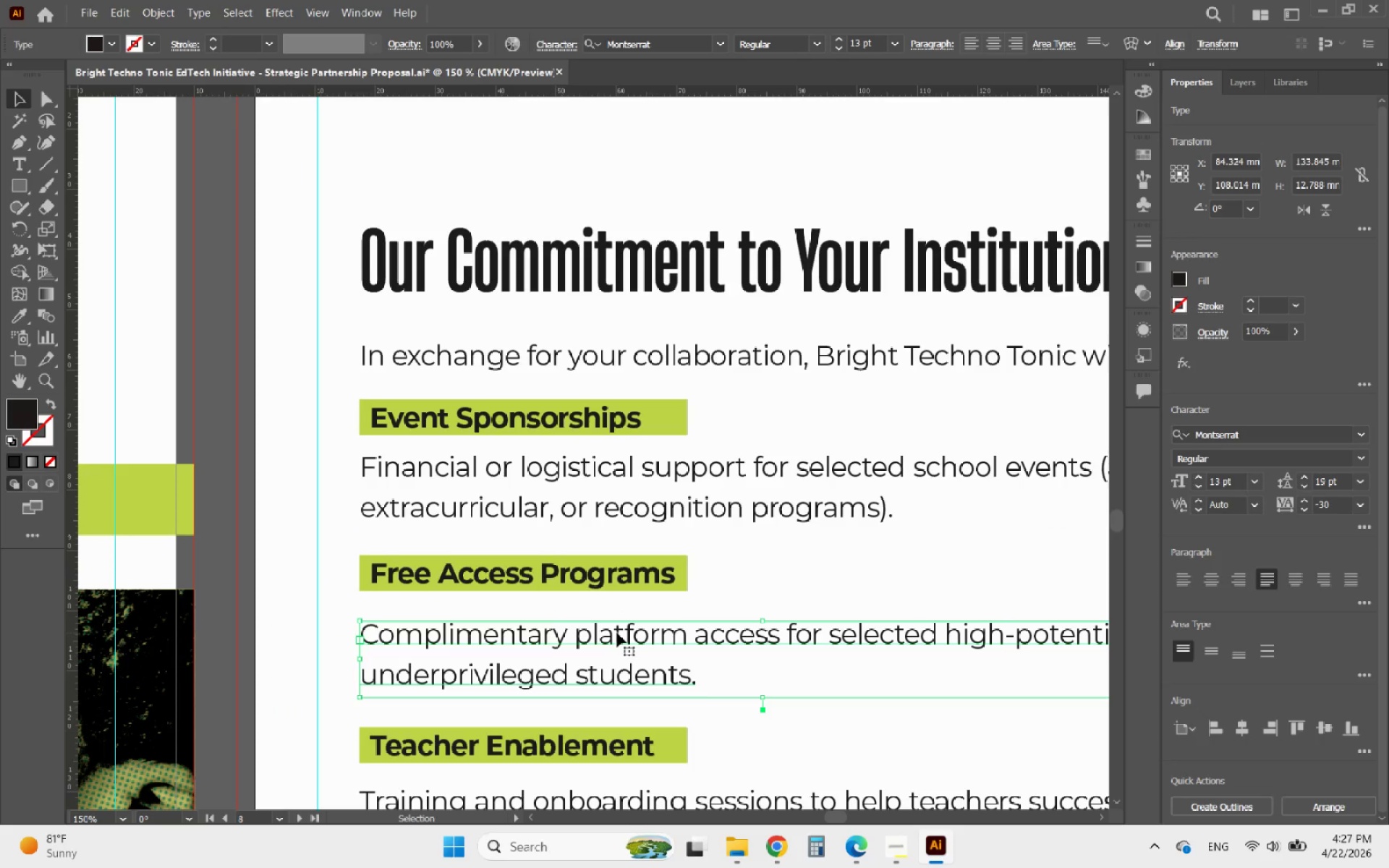 
key(ArrowUp)
 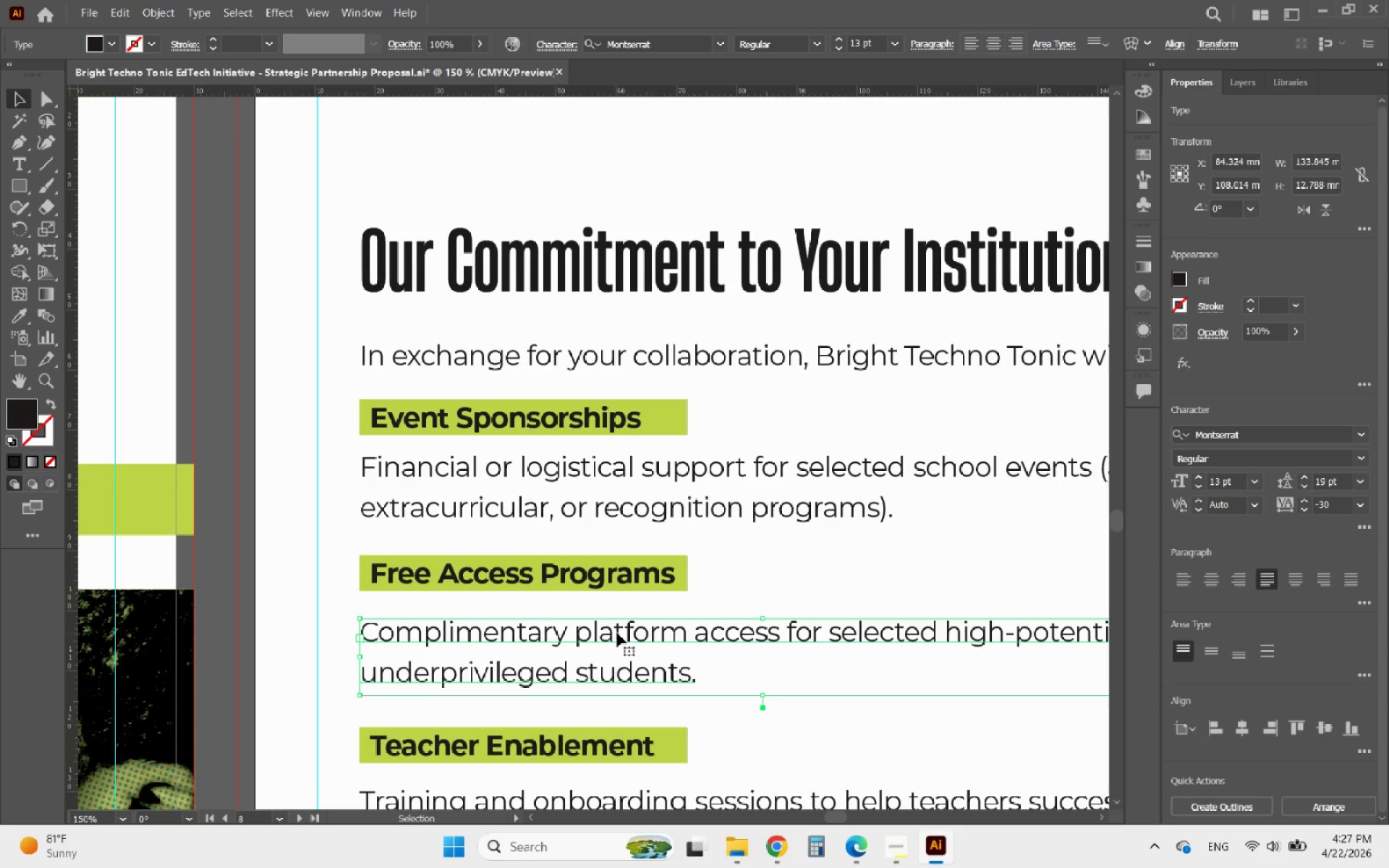 
key(ArrowUp)
 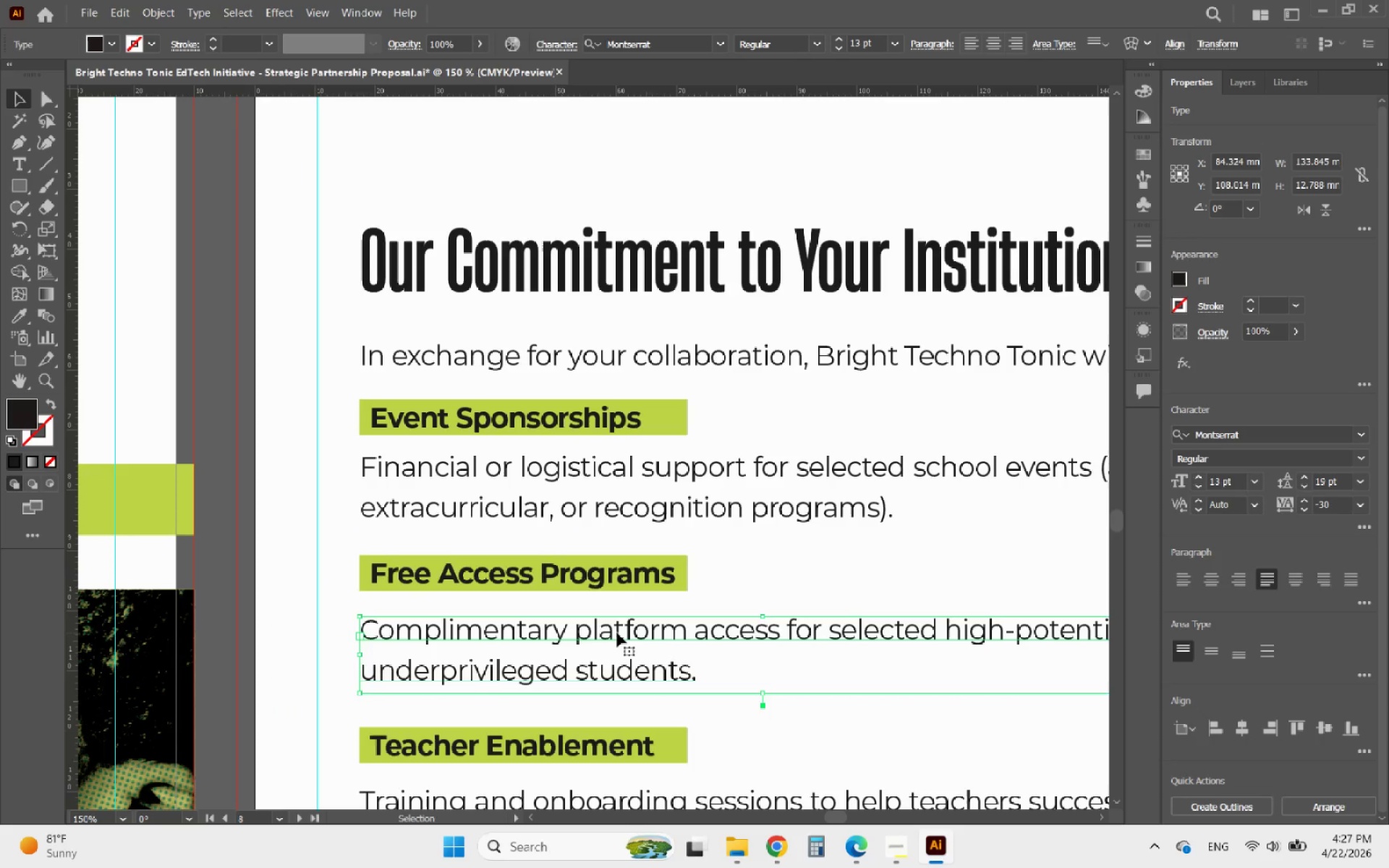 
key(ArrowUp)
 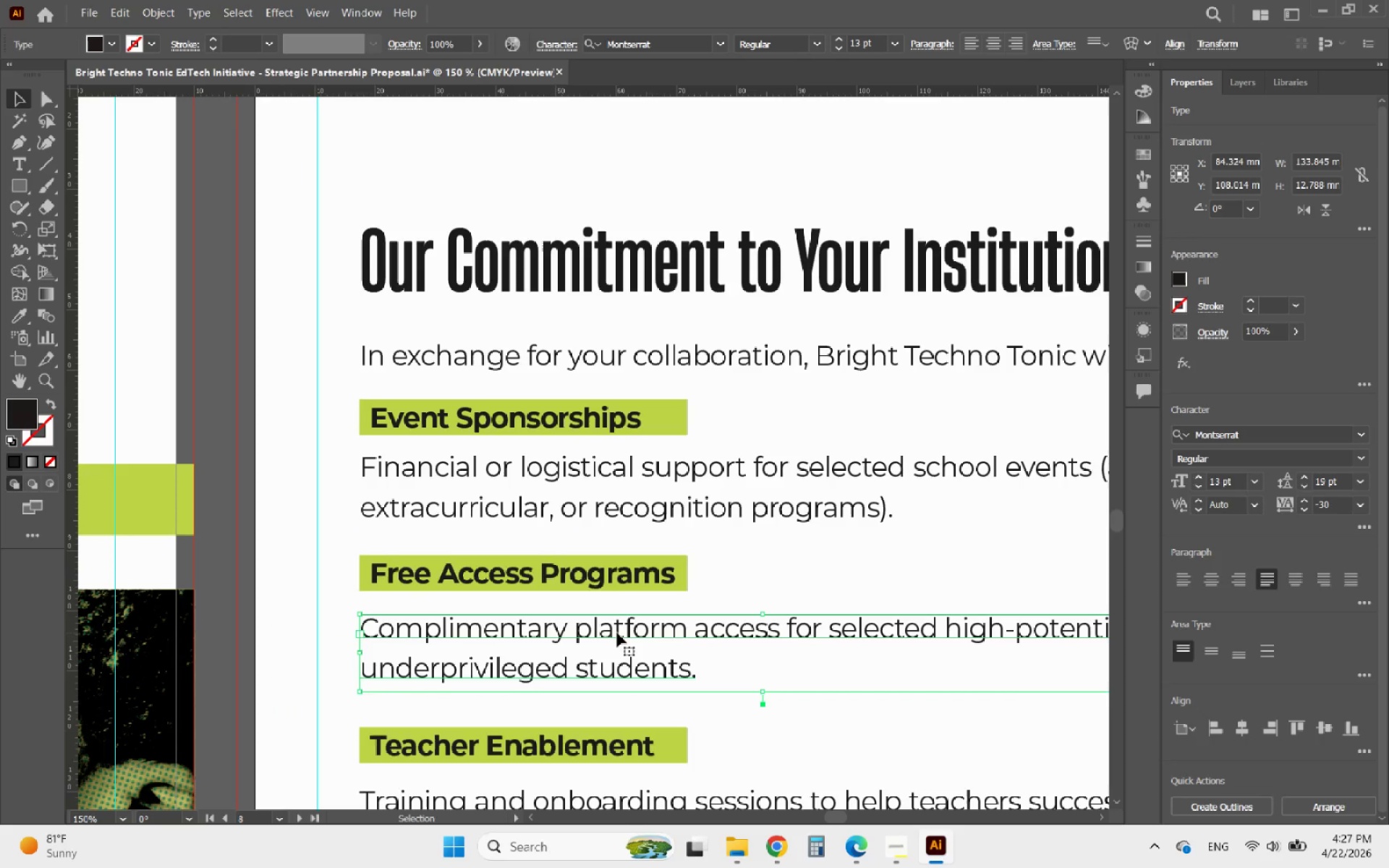 
key(ArrowUp)
 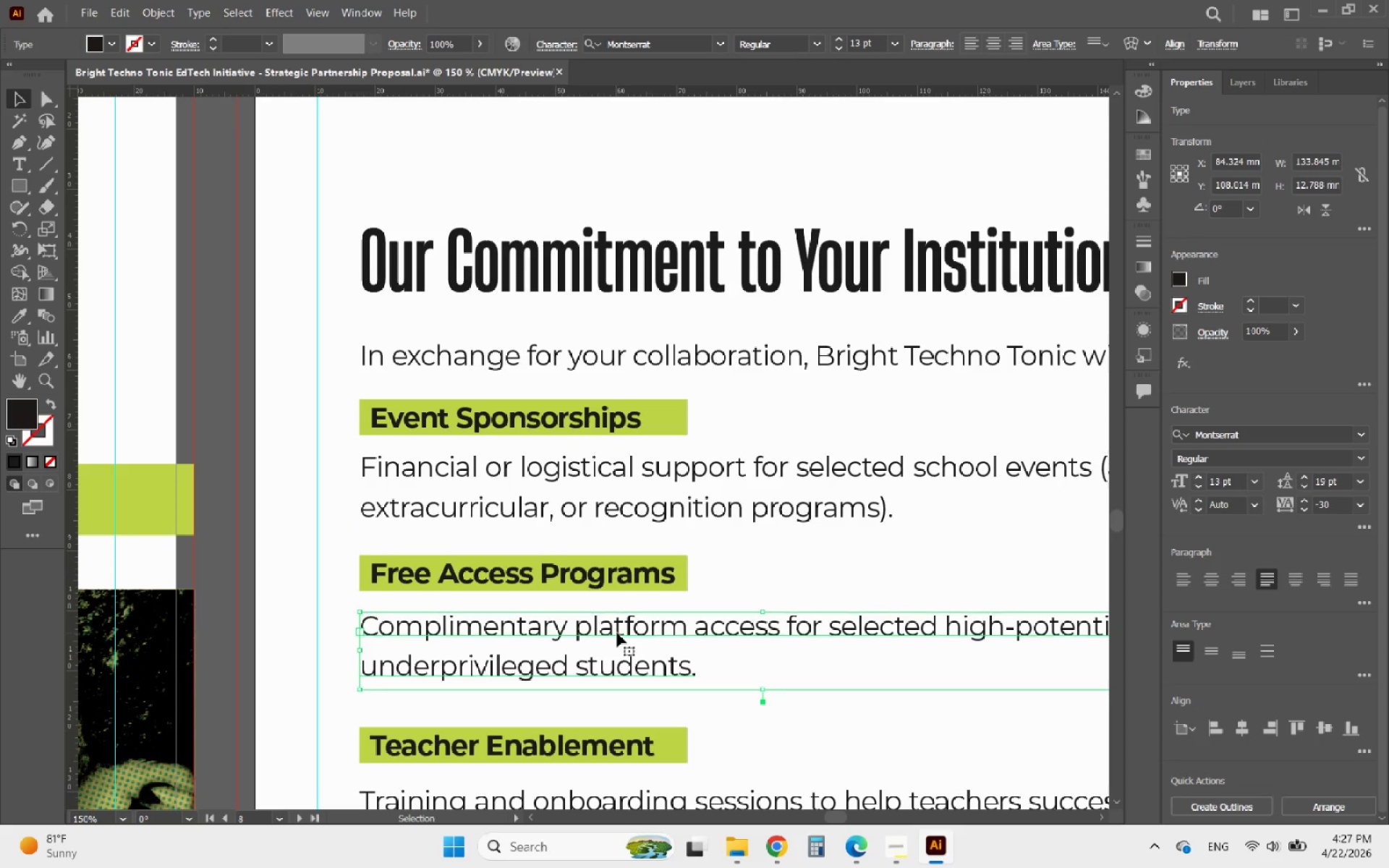 
key(ArrowUp)
 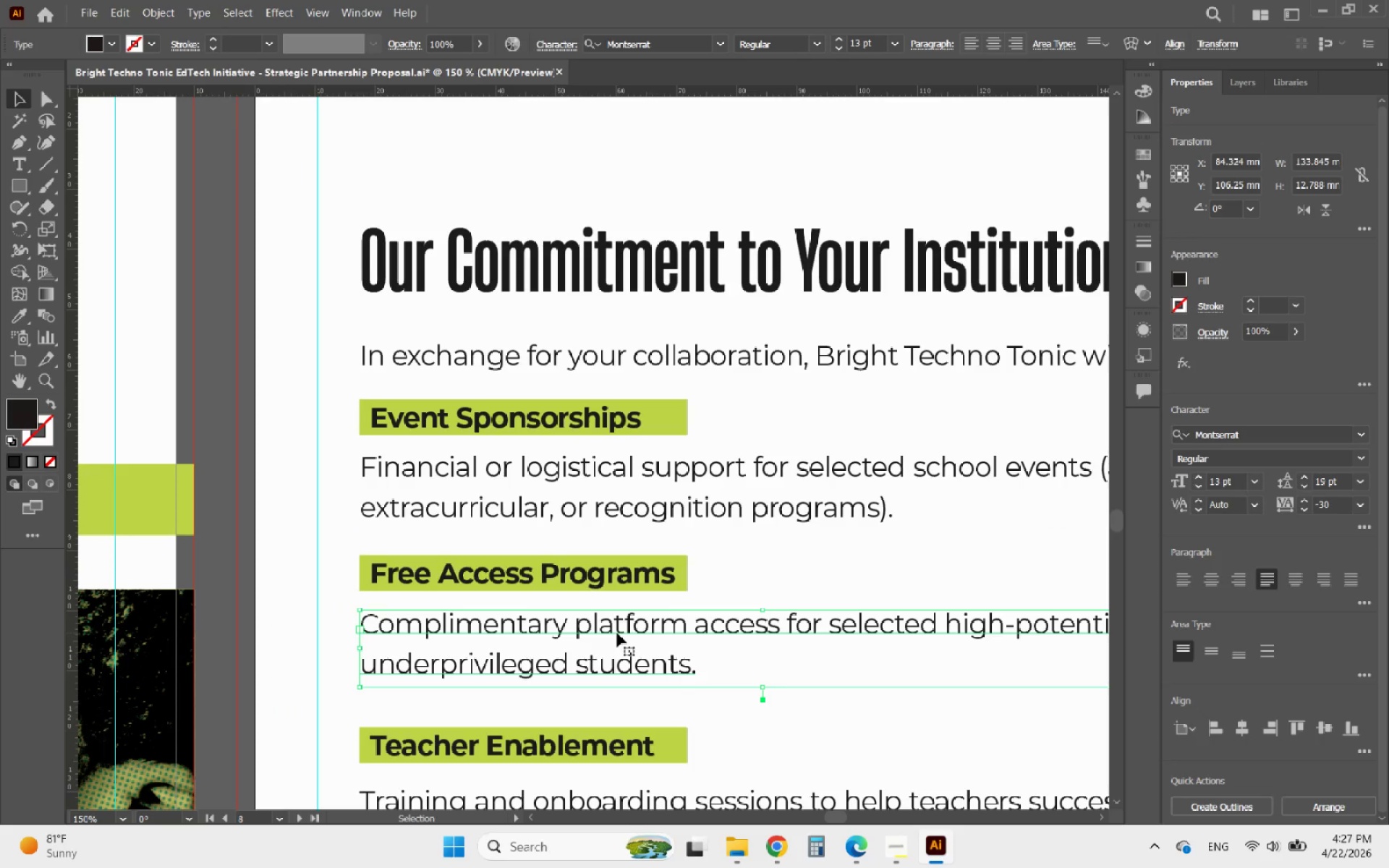 
scroll: coordinate [617, 634], scroll_direction: down, amount: 7.0
 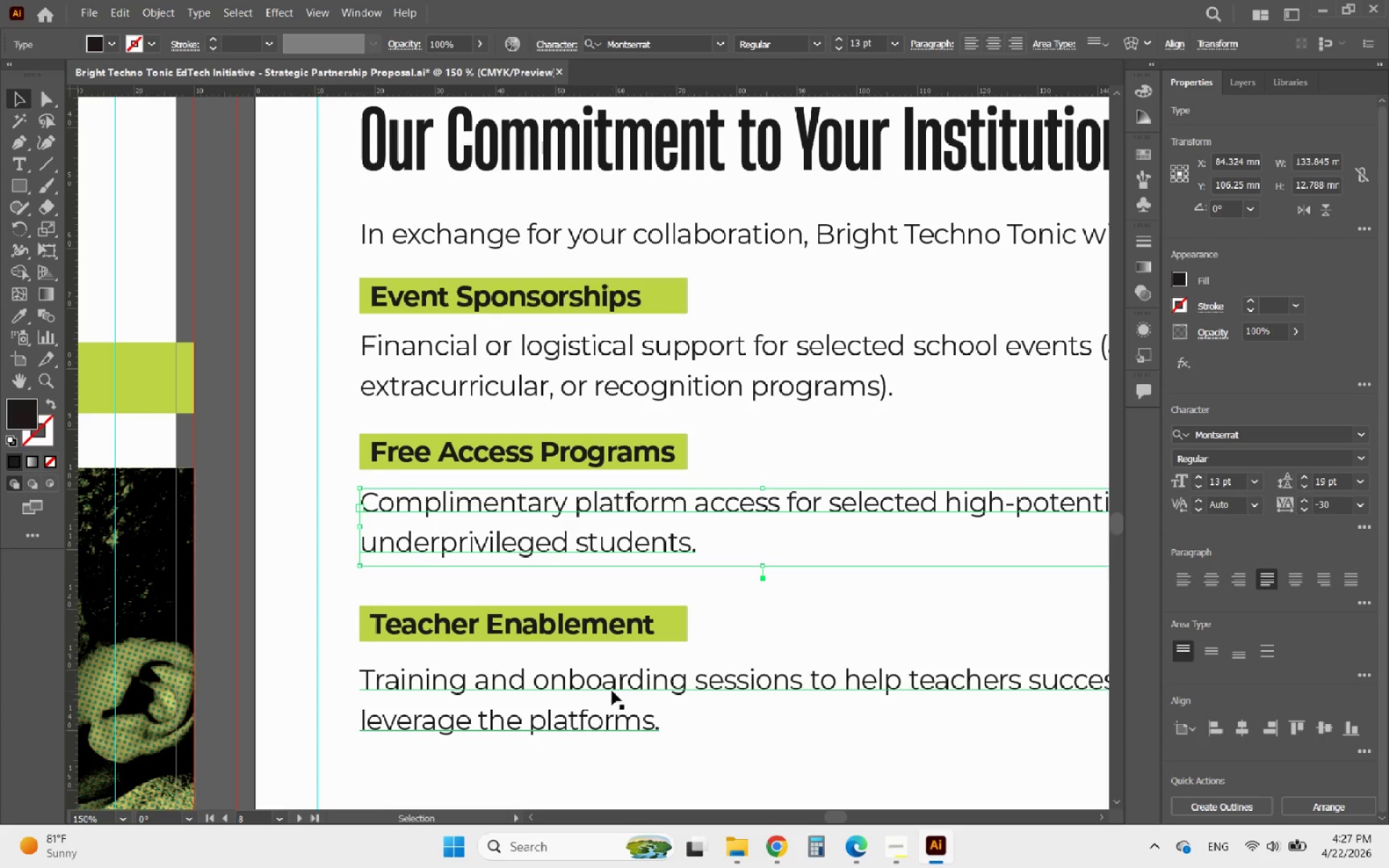 
left_click([612, 691])
 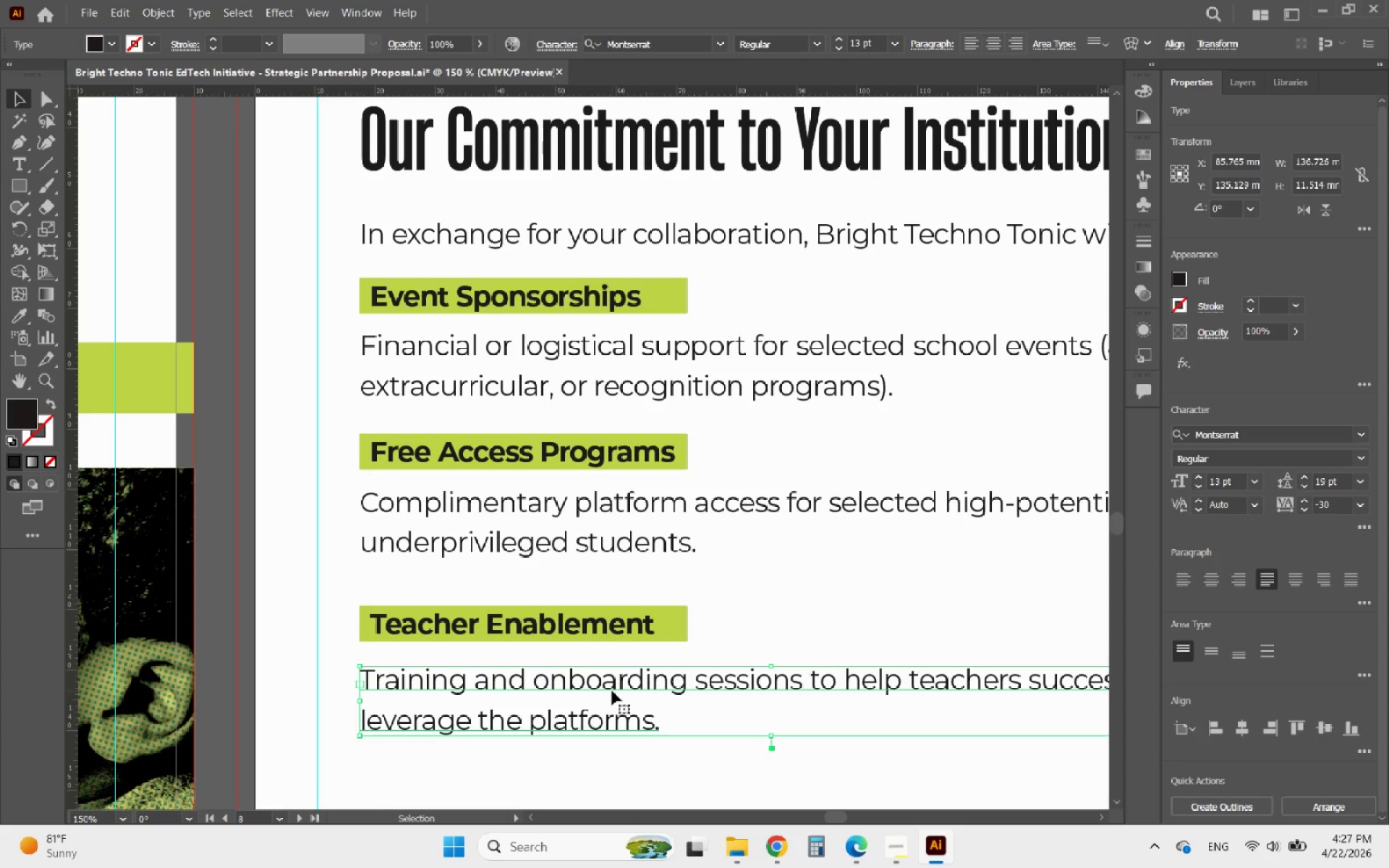 
key(ArrowUp)
 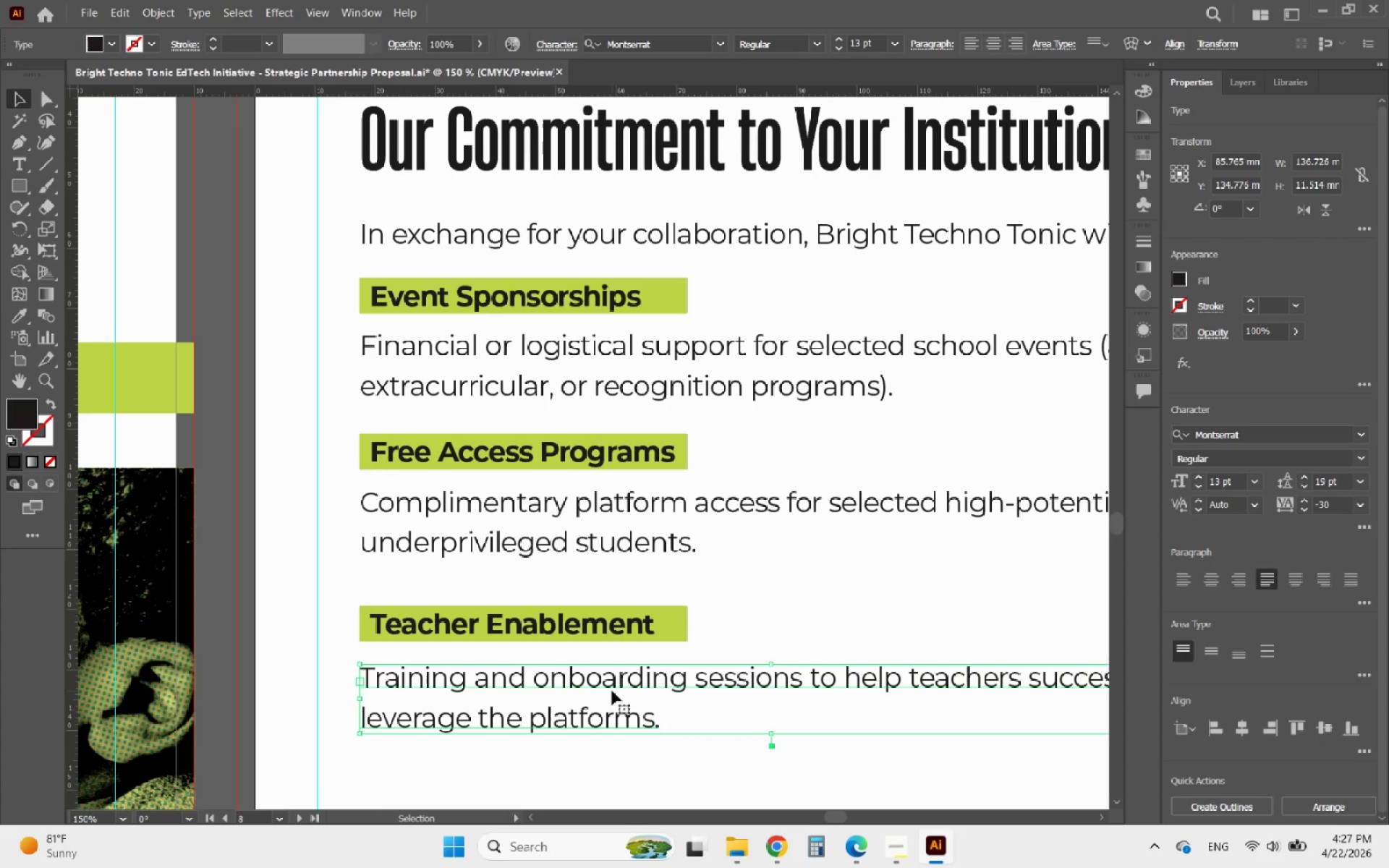 
hold_key(key=AltLeft, duration=0.38)
scroll: coordinate [621, 669], scroll_direction: down, amount: 2.0
 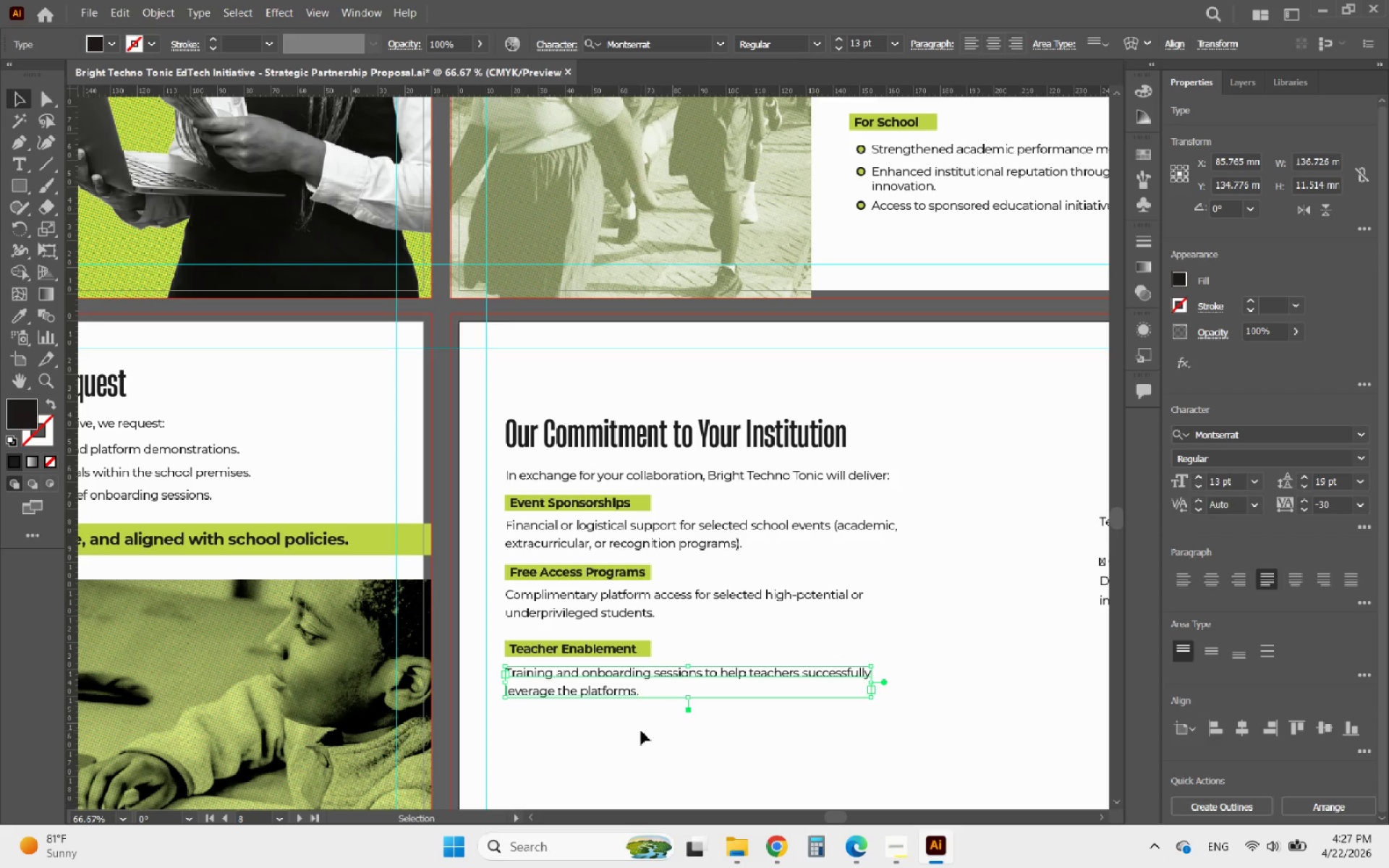 
left_click_drag(start_coordinate=[641, 731], to_coordinate=[542, 568])
 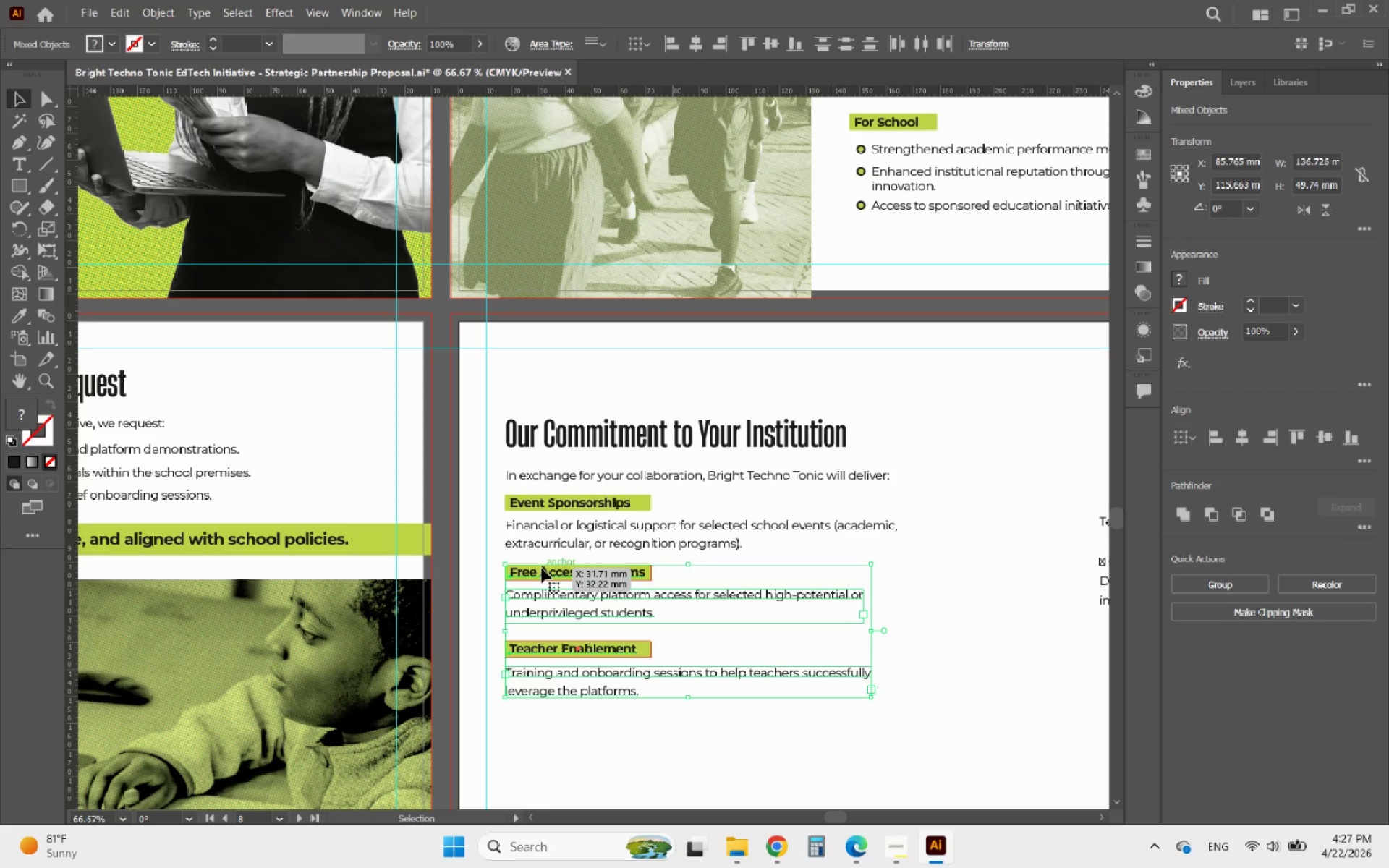 
key(ArrowDown)
 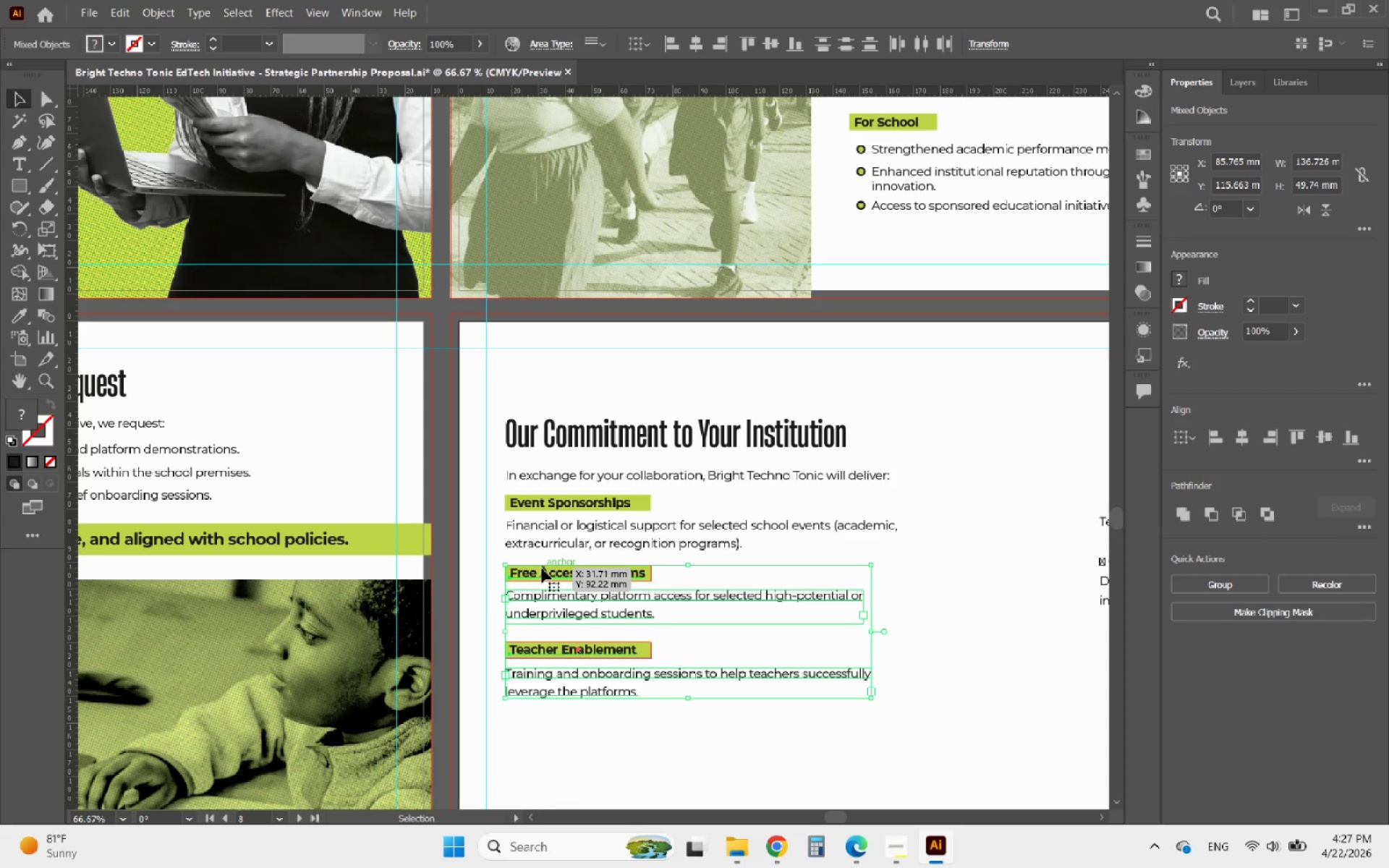 
key(ArrowDown)
 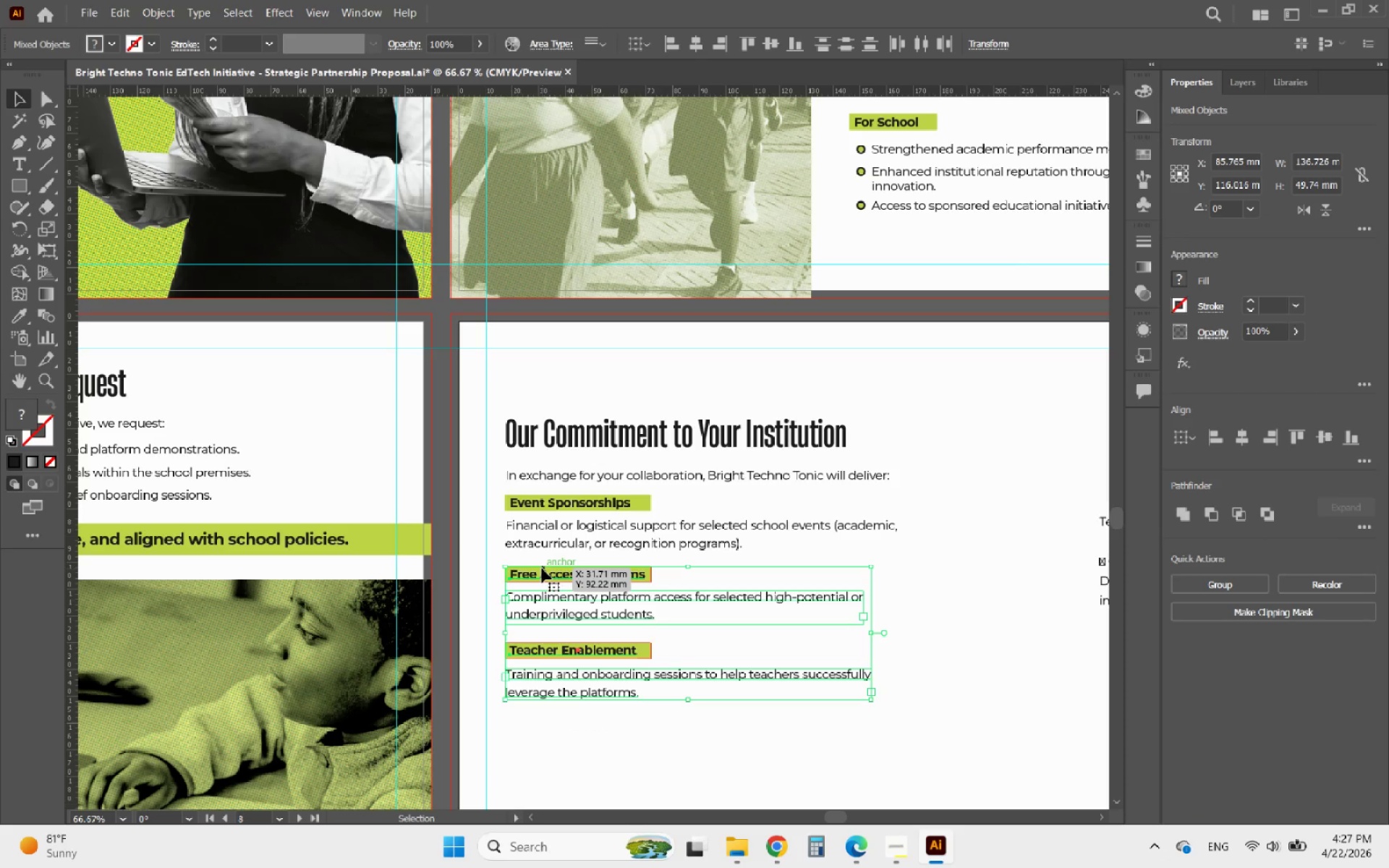 
key(ArrowDown)
 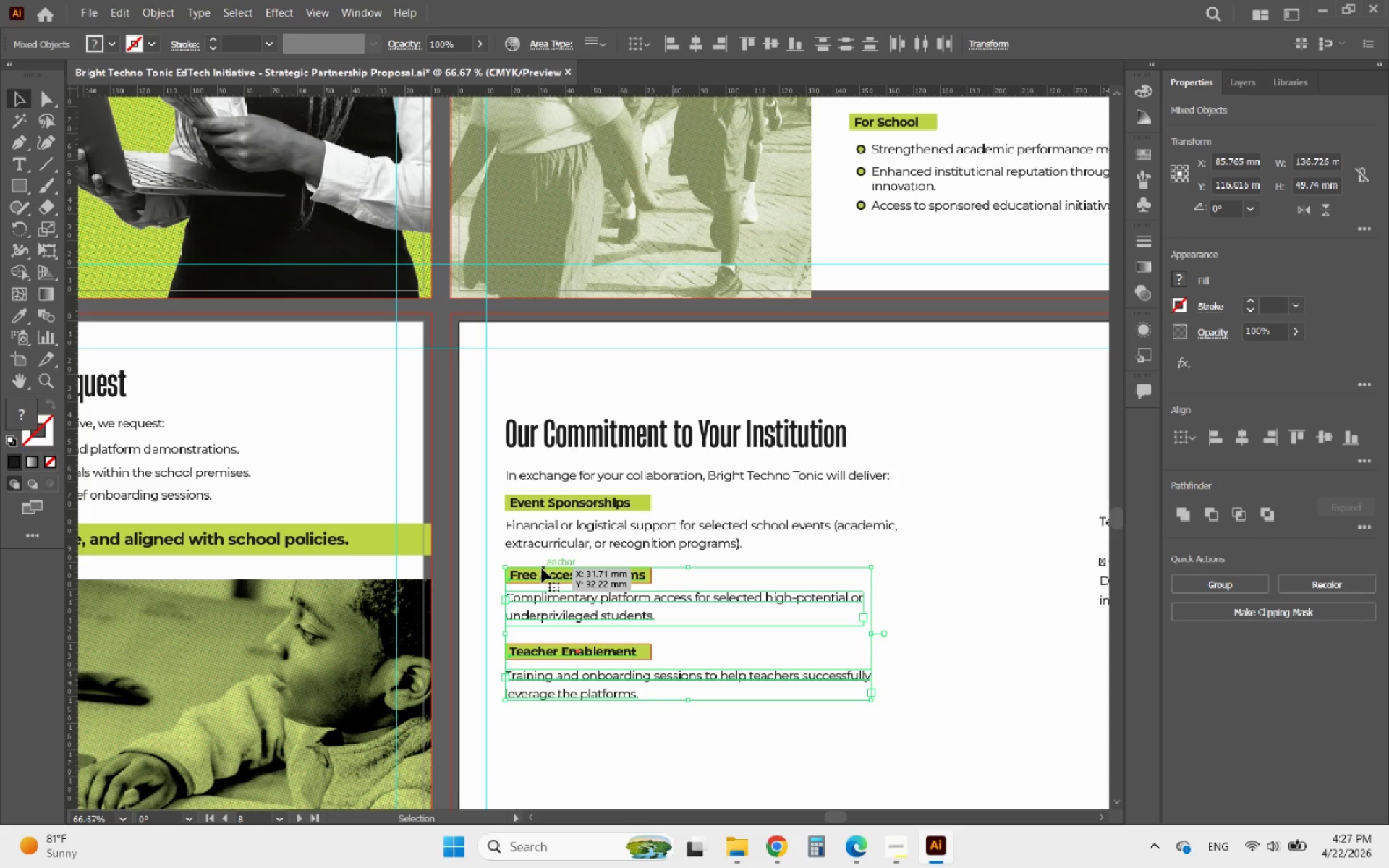 
key(ArrowDown)
 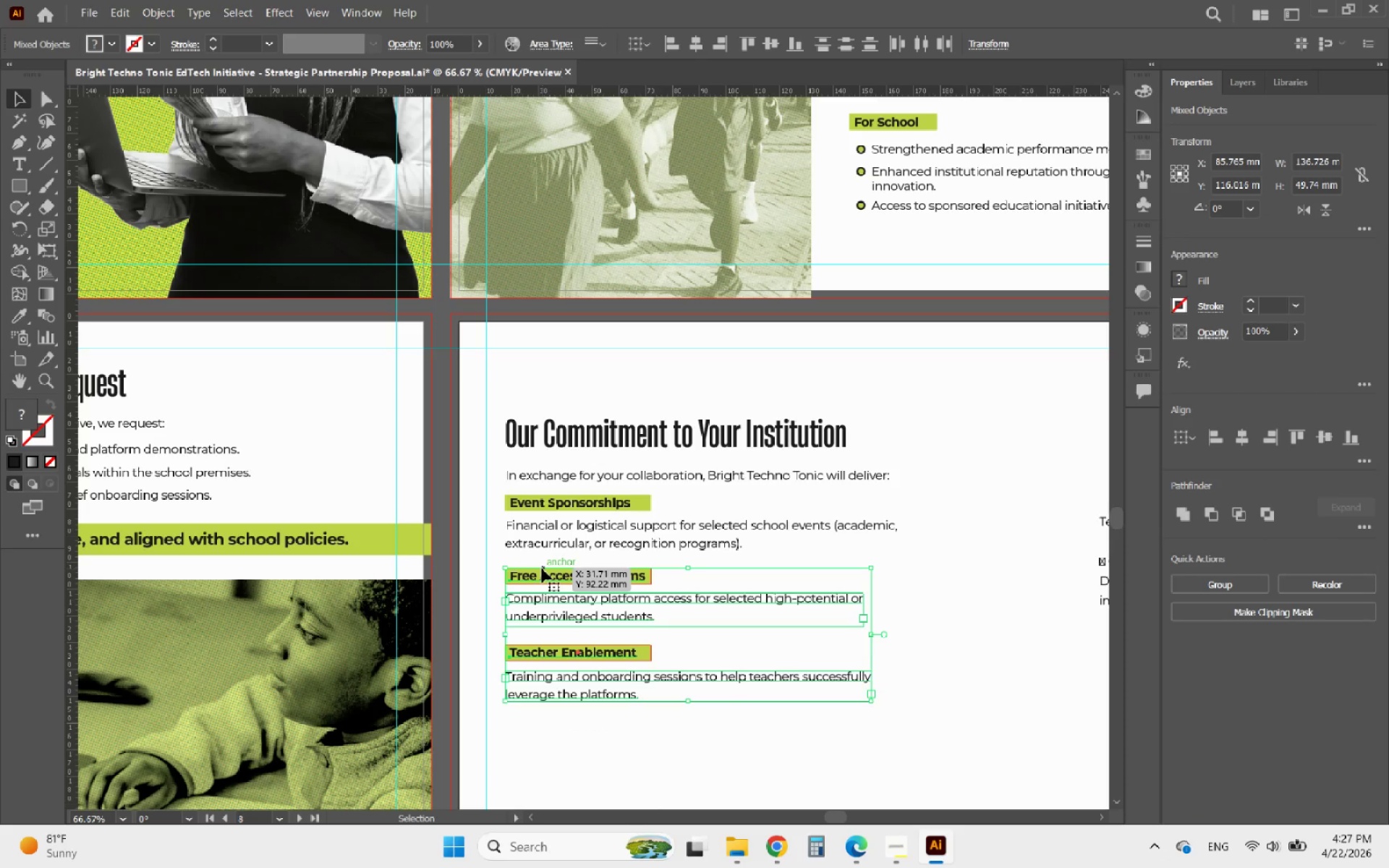 
key(ArrowDown)
 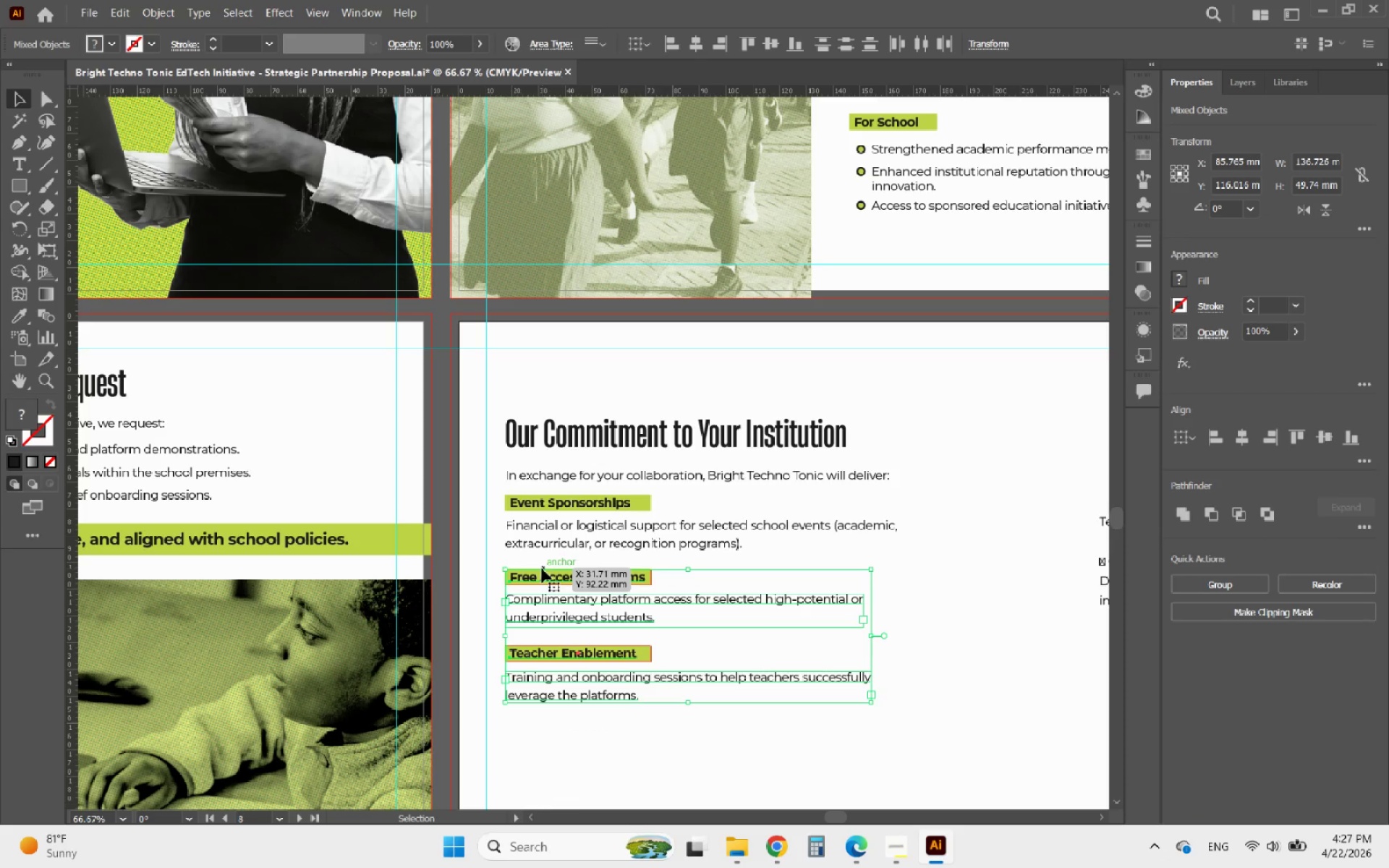 
key(ArrowDown)
 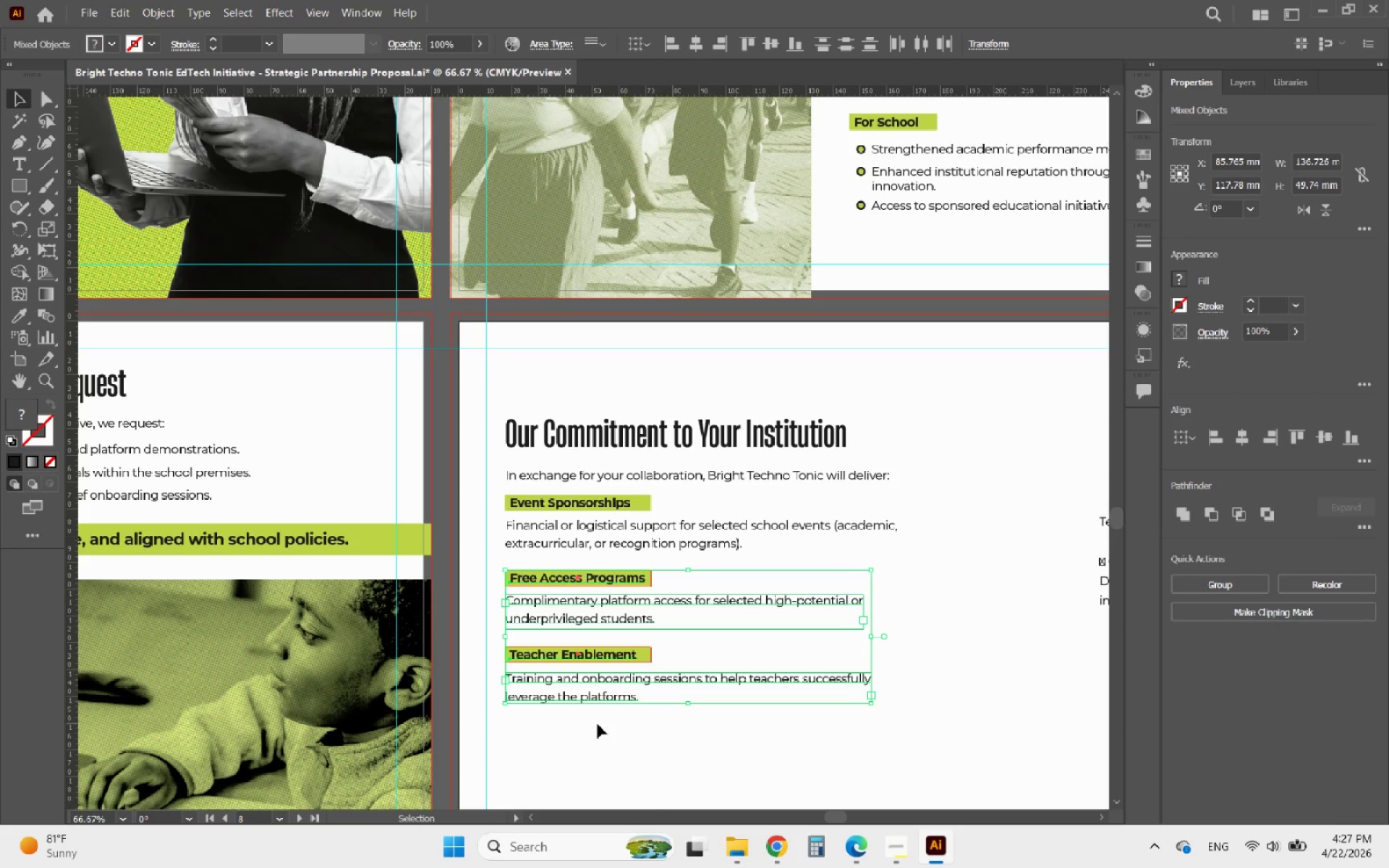 
left_click_drag(start_coordinate=[598, 726], to_coordinate=[542, 645])
 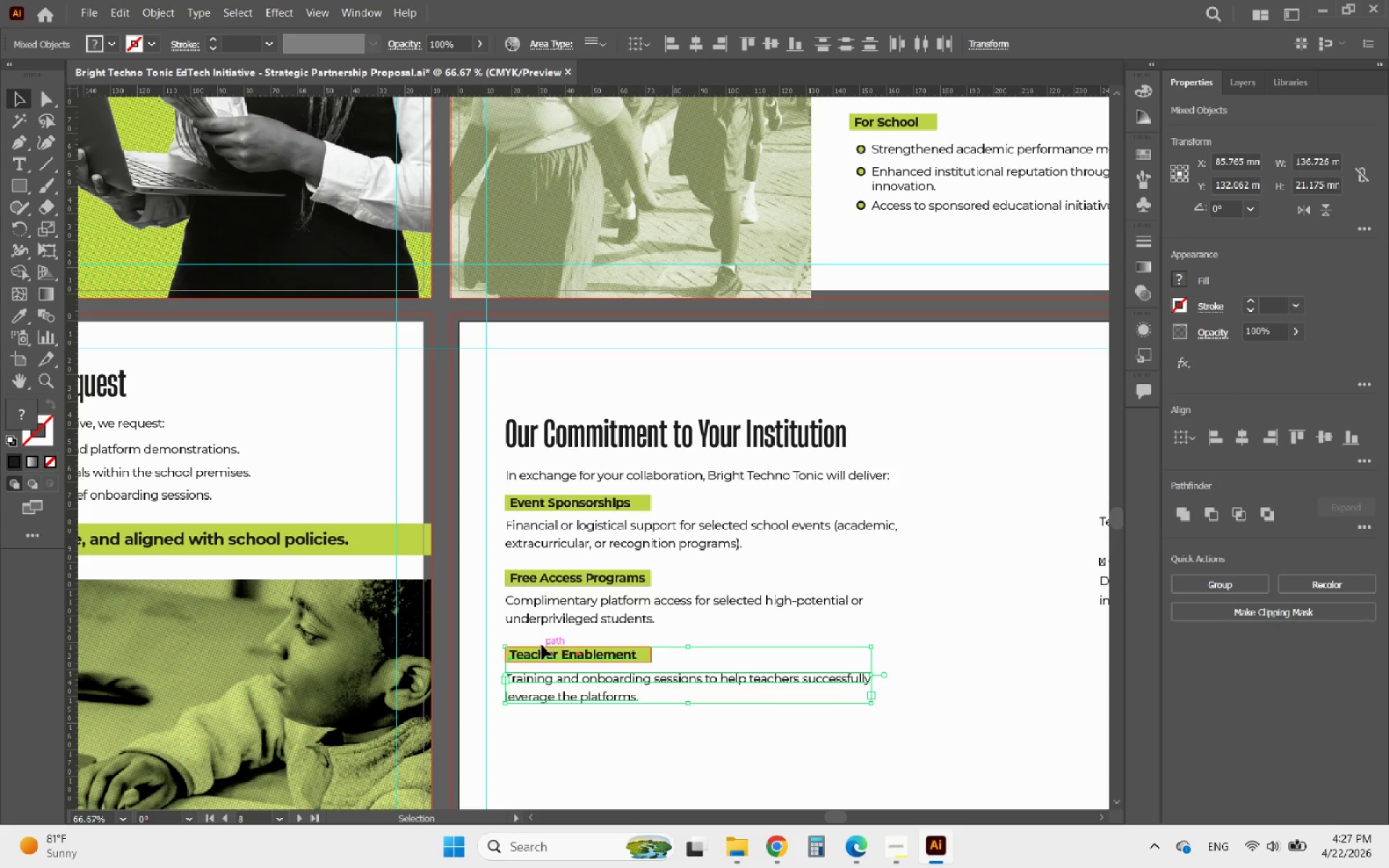 
key(ArrowDown)
 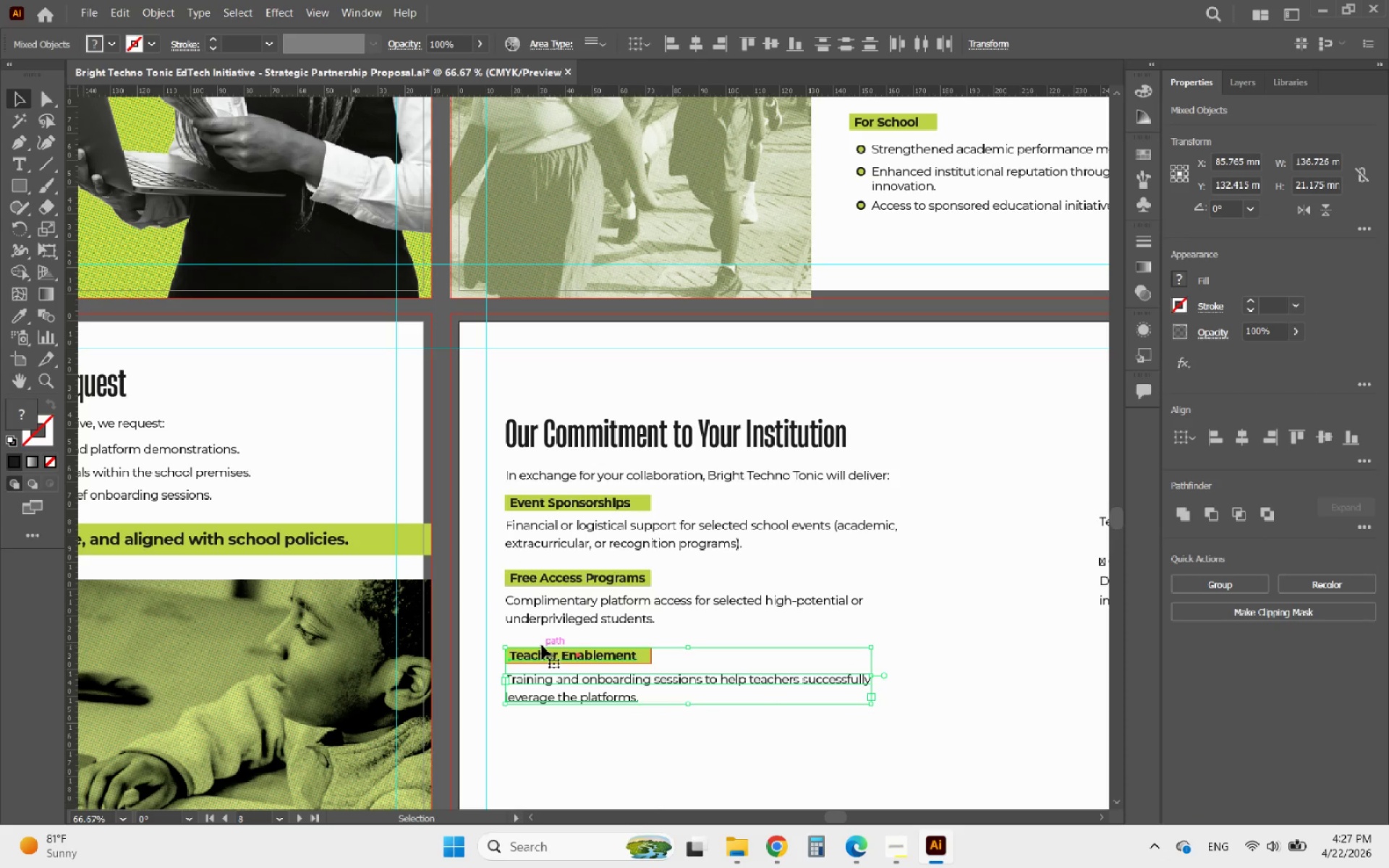 
key(ArrowDown)
 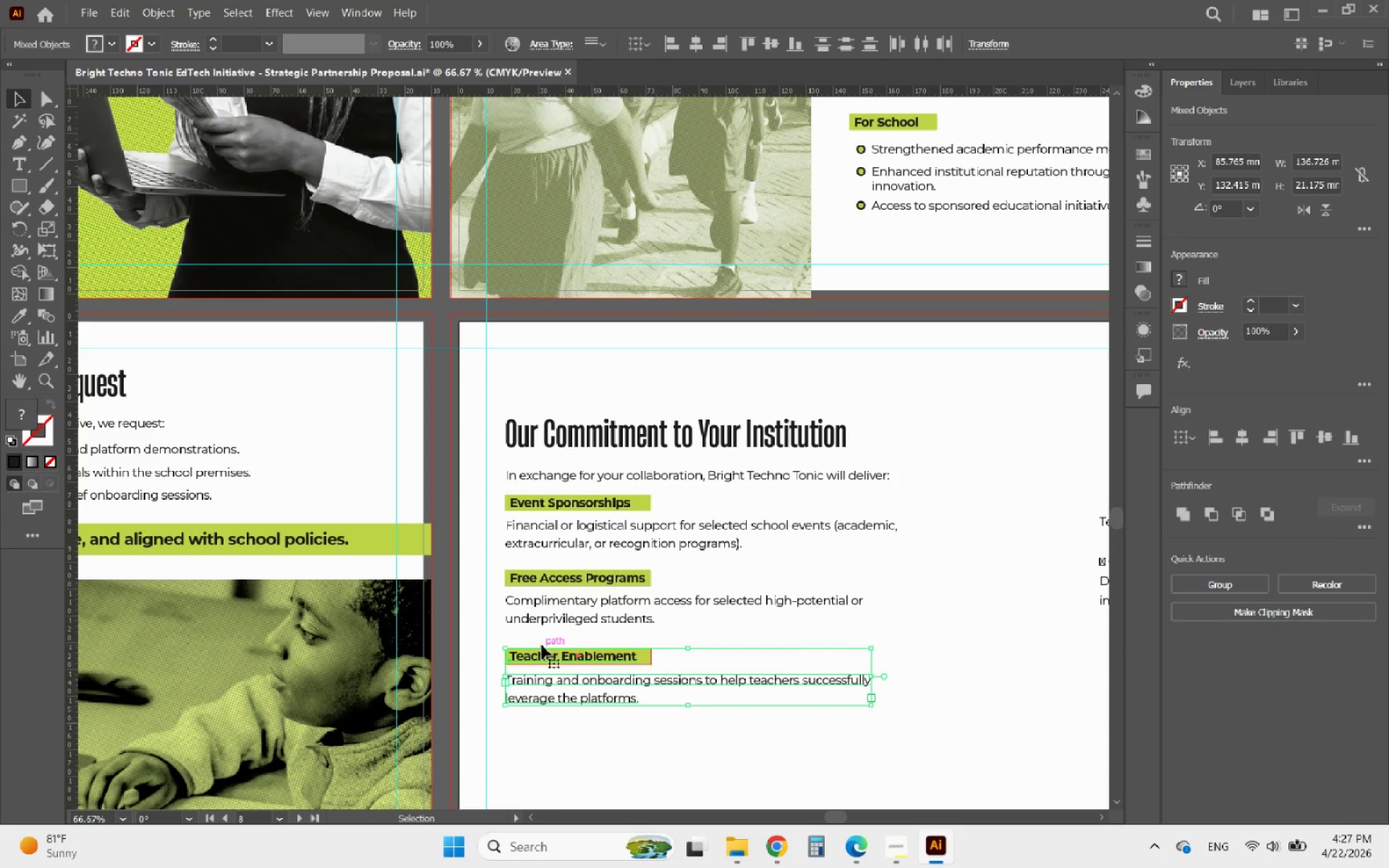 
key(ArrowDown)
 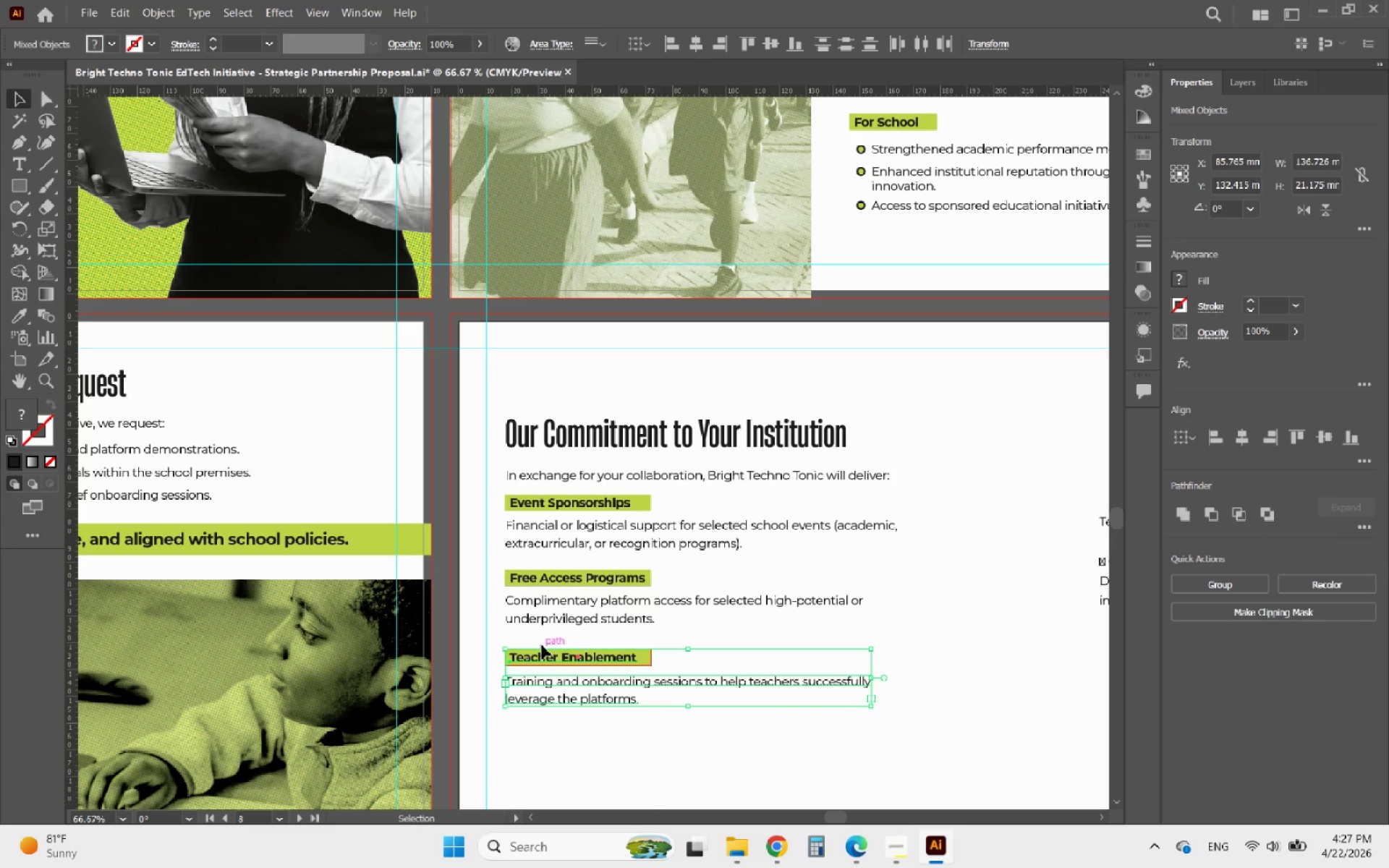 
key(ArrowDown)
 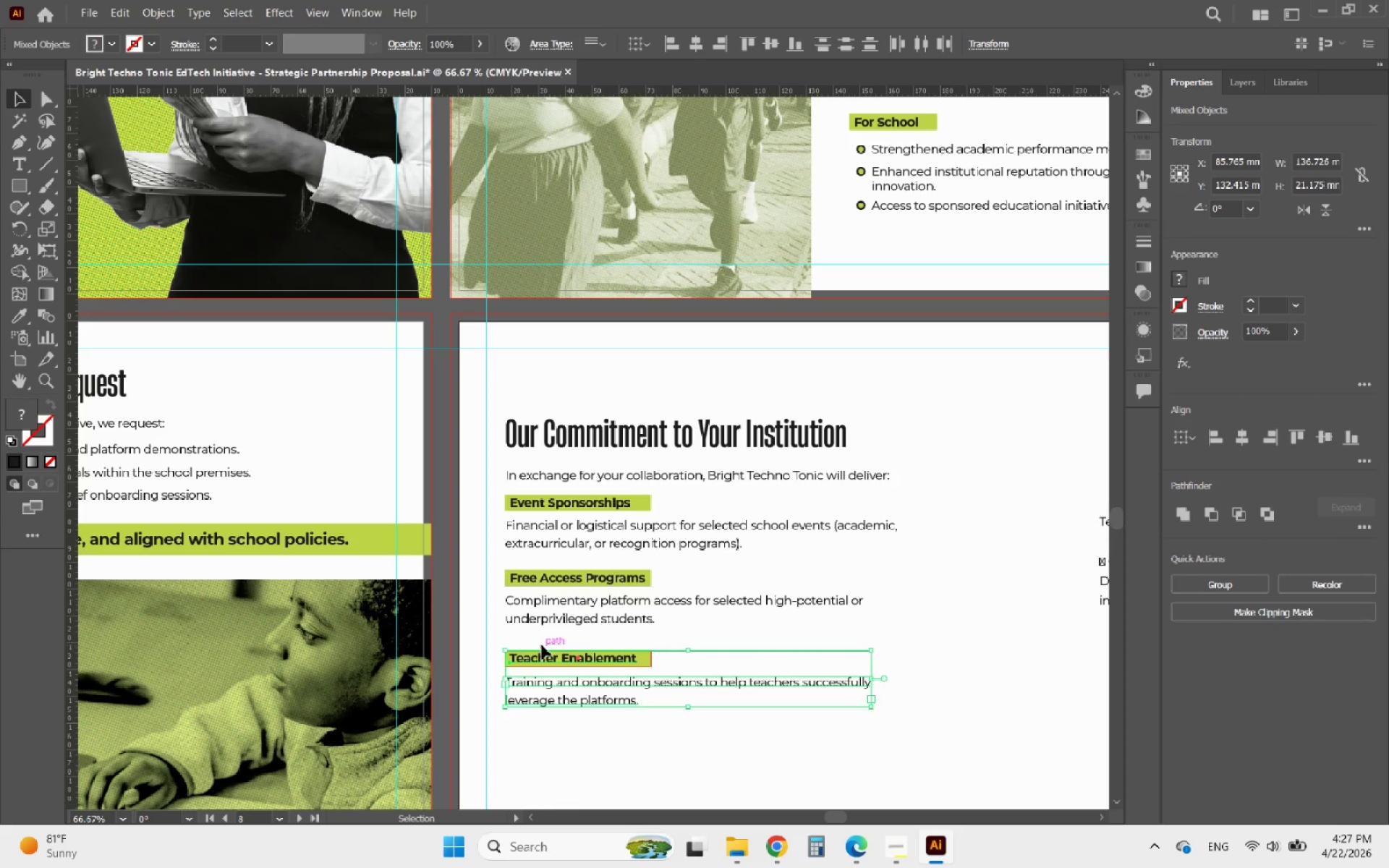 
key(ArrowDown)
 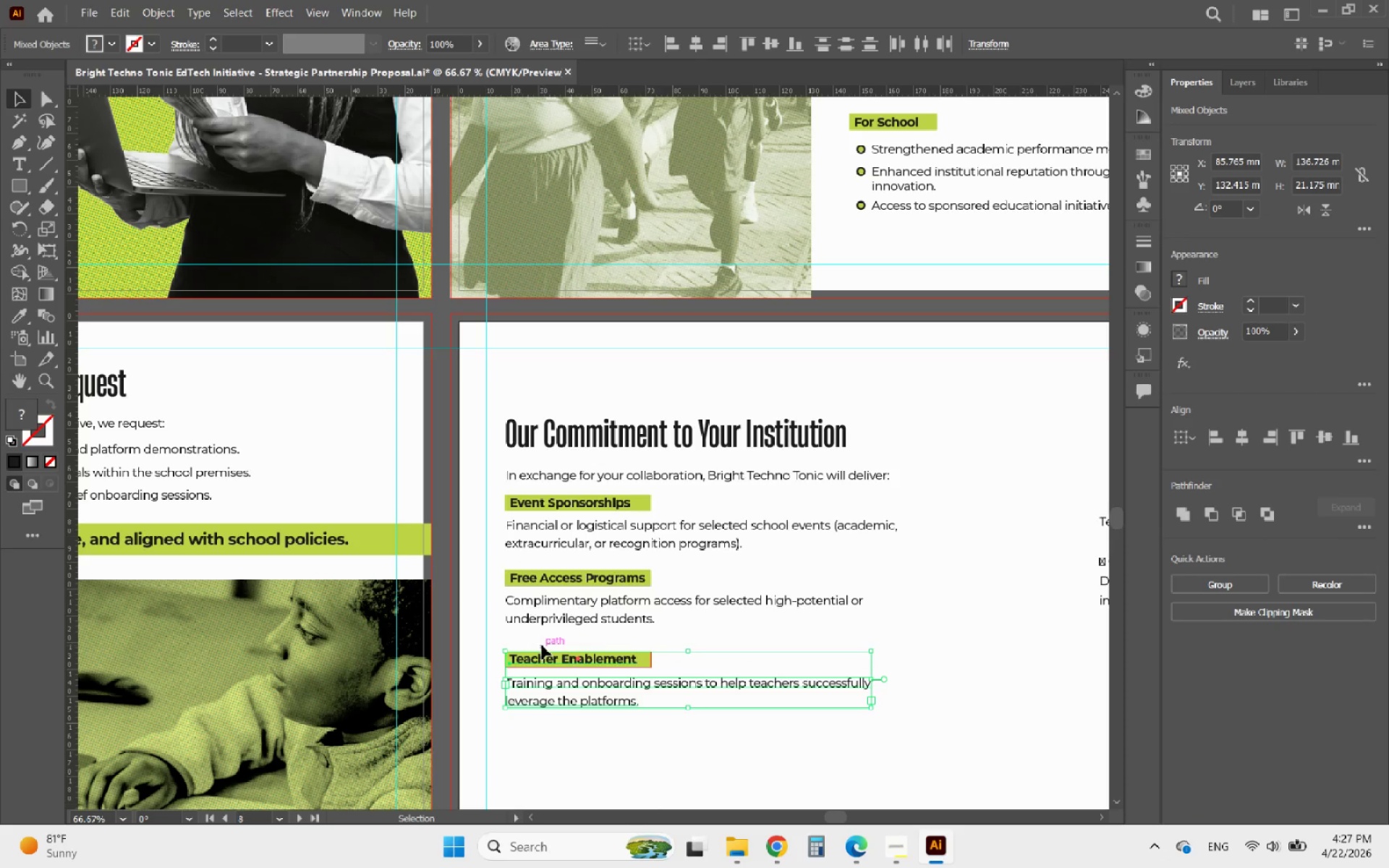 
key(ArrowDown)
 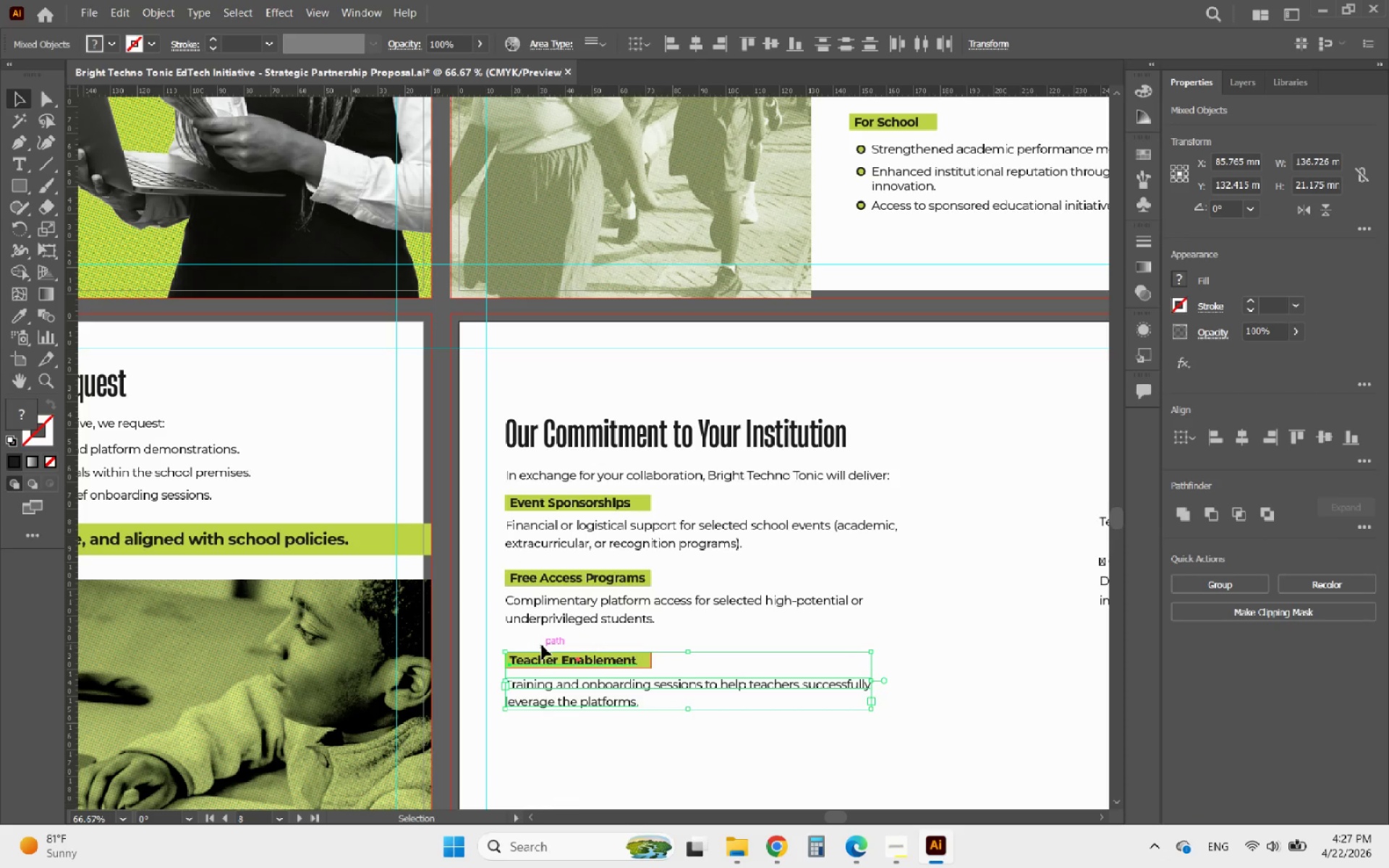 
key(ArrowDown)
 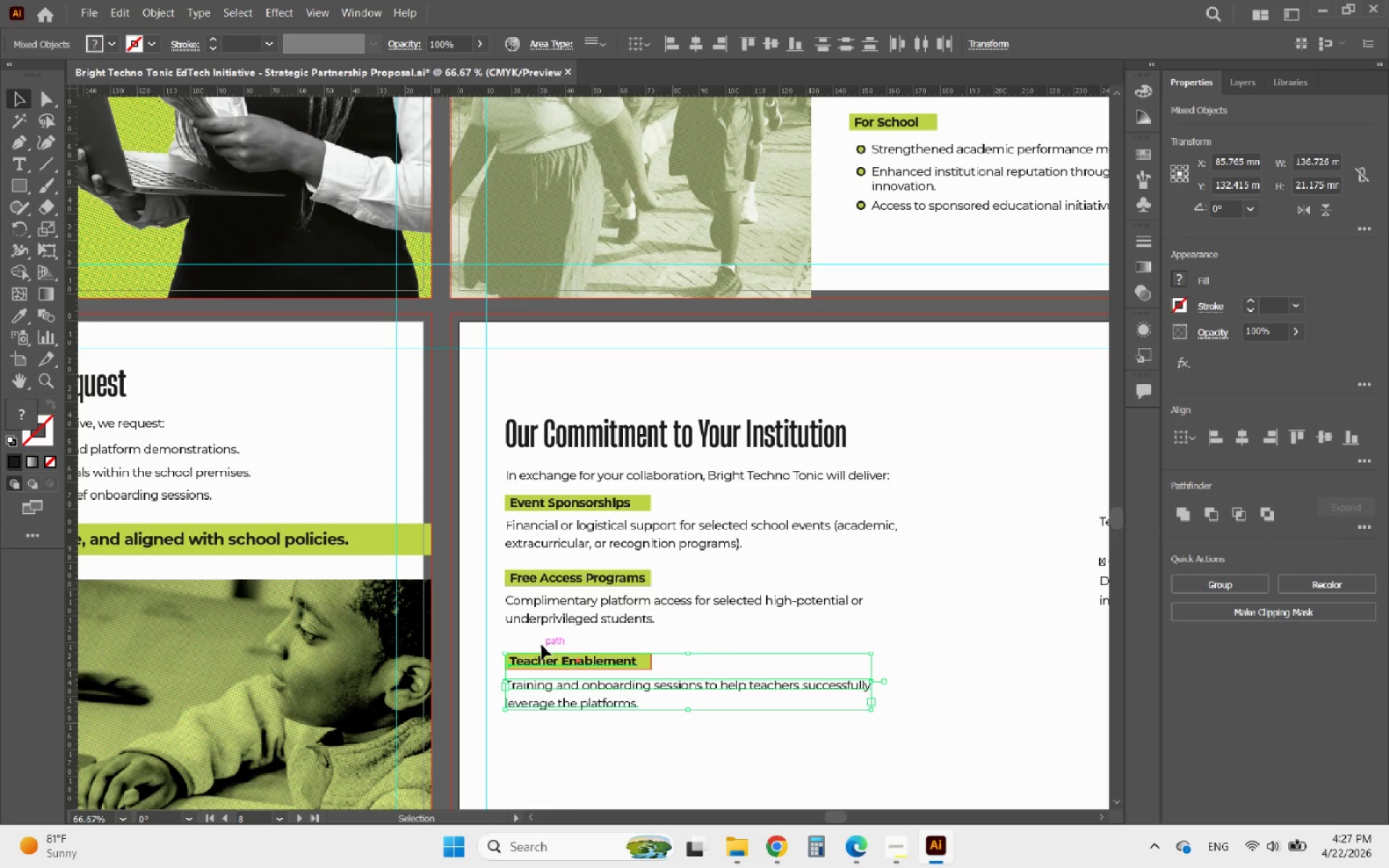 
key(ArrowDown)
 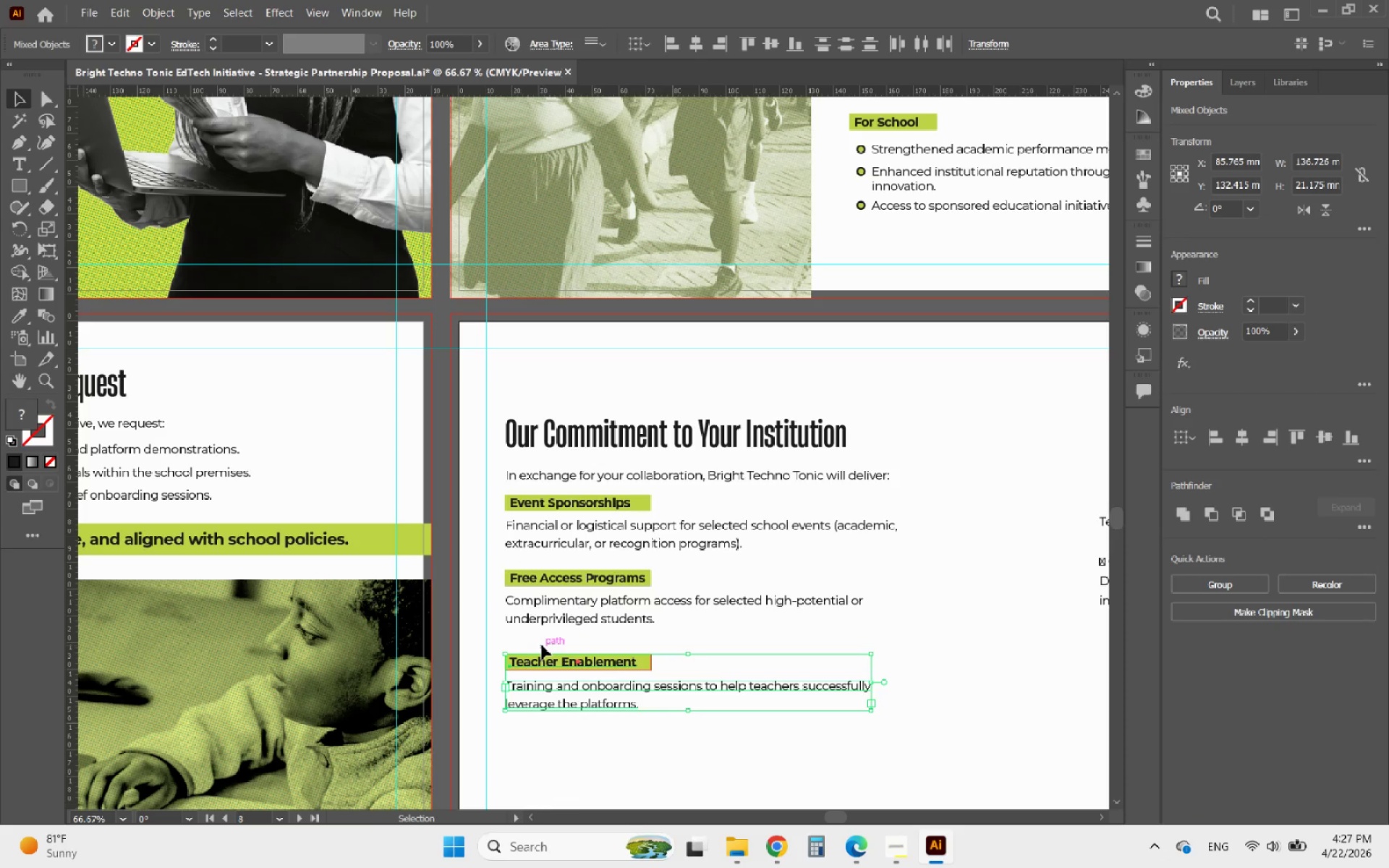 
key(ArrowDown)
 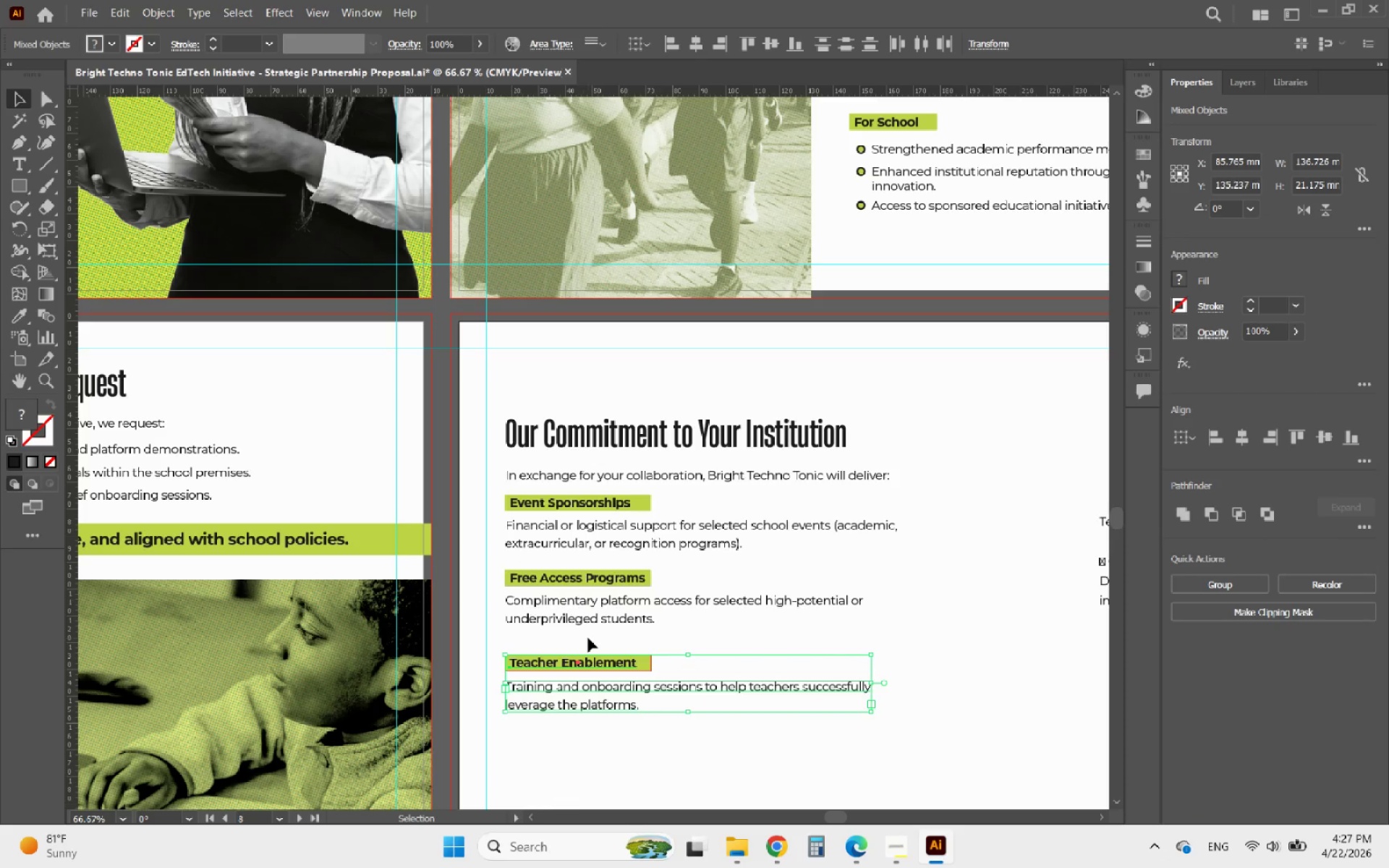 
left_click_drag(start_coordinate=[590, 638], to_coordinate=[539, 573])
 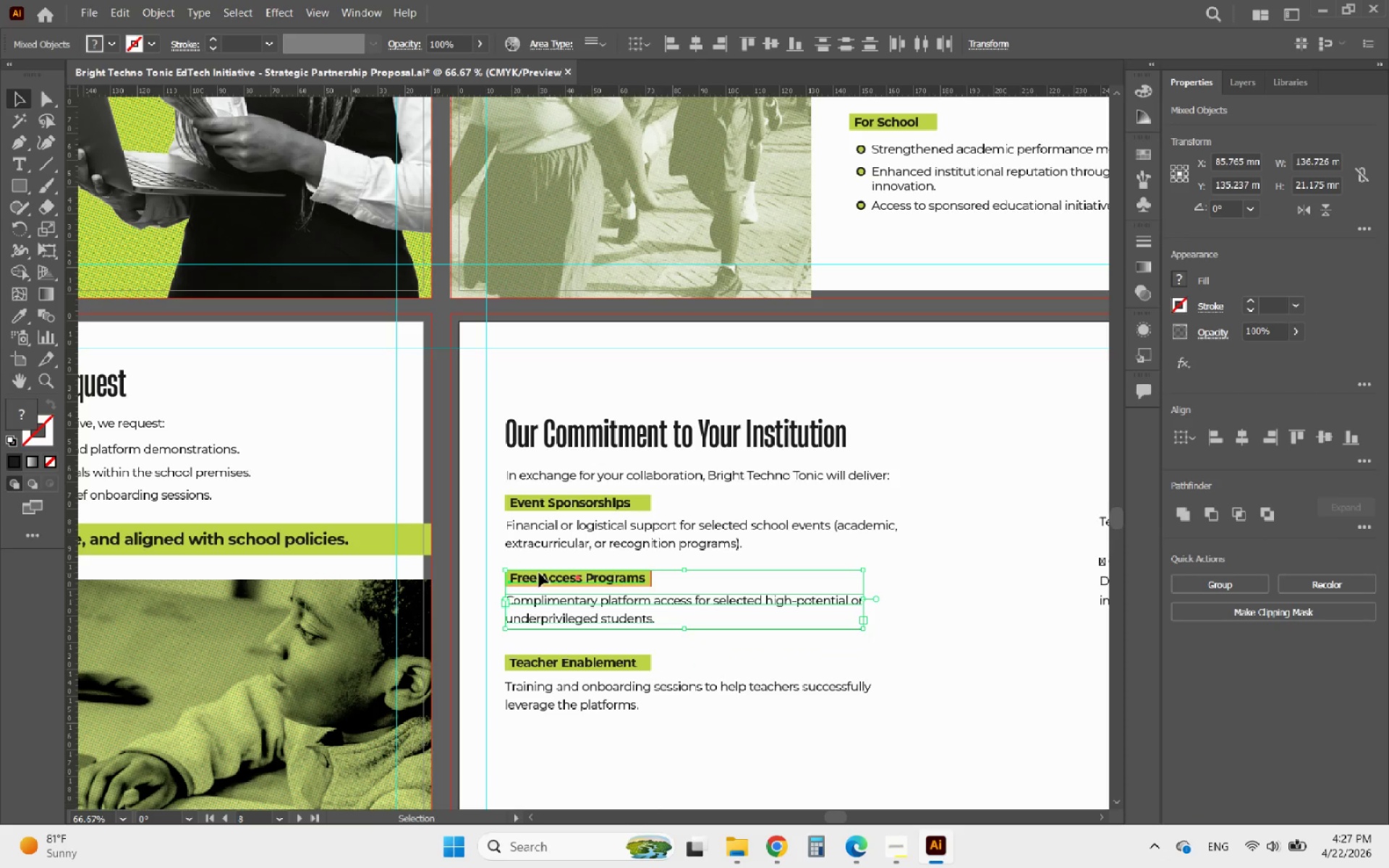 
key(ArrowDown)
 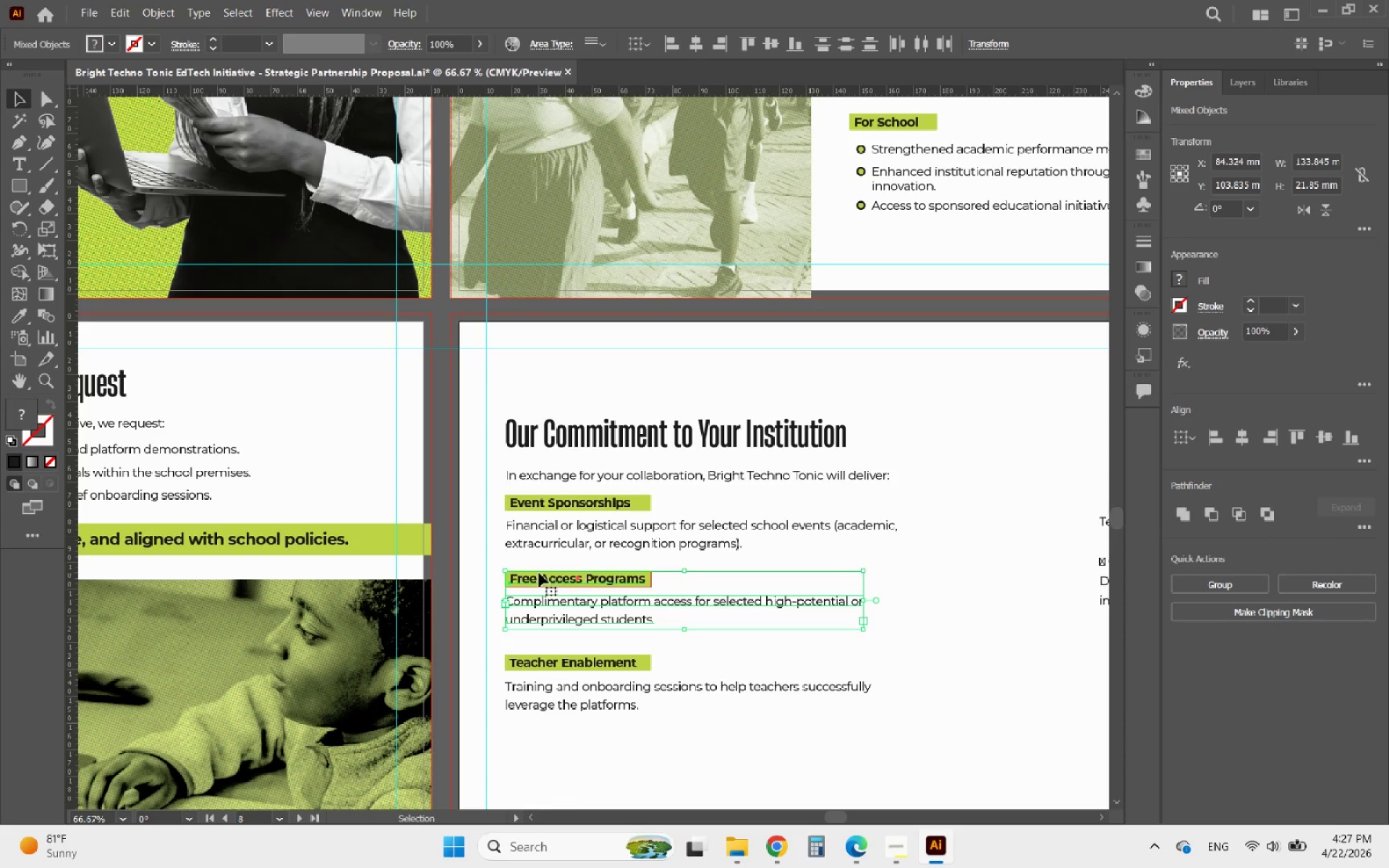 
key(ArrowDown)
 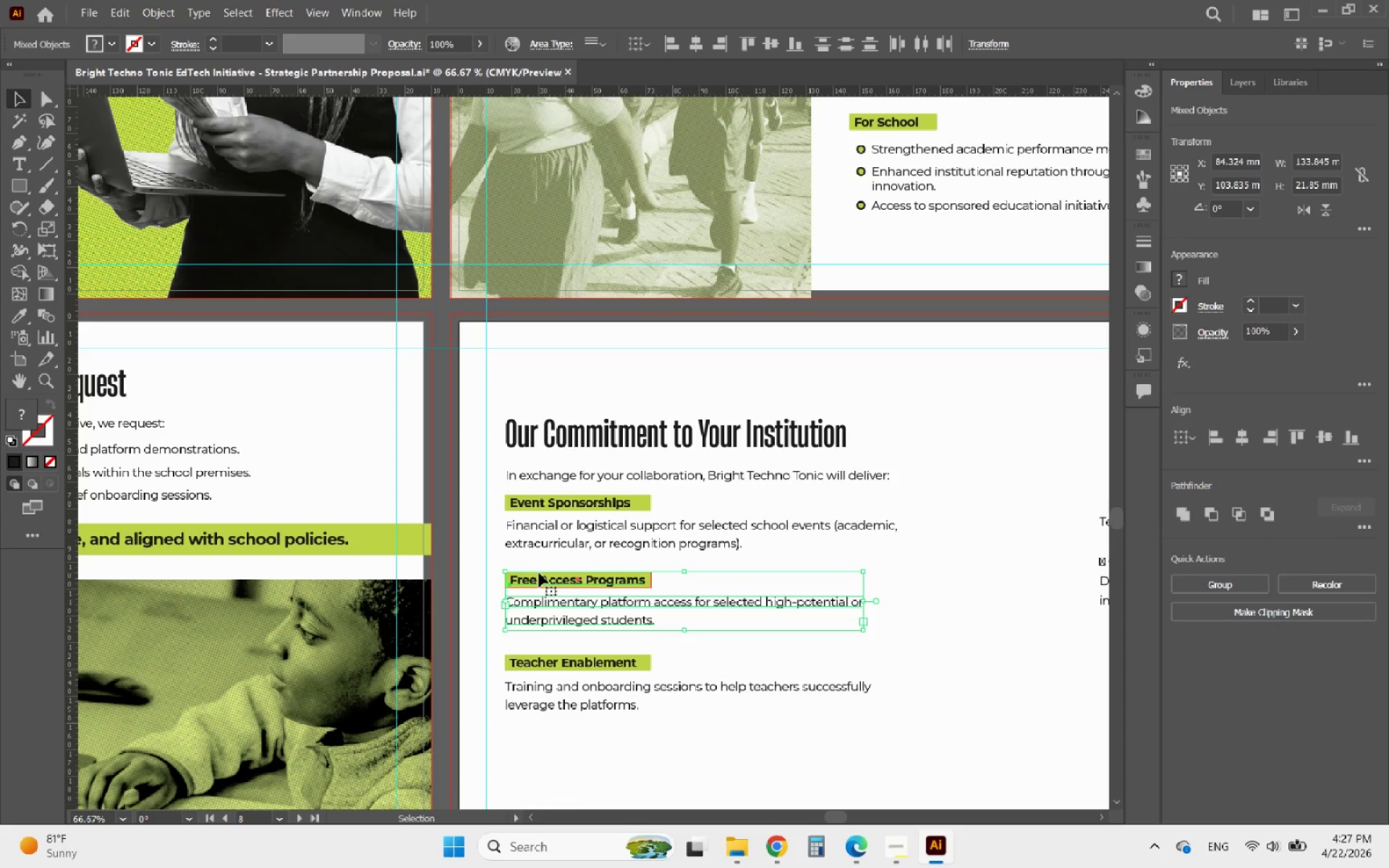 
key(ArrowDown)
 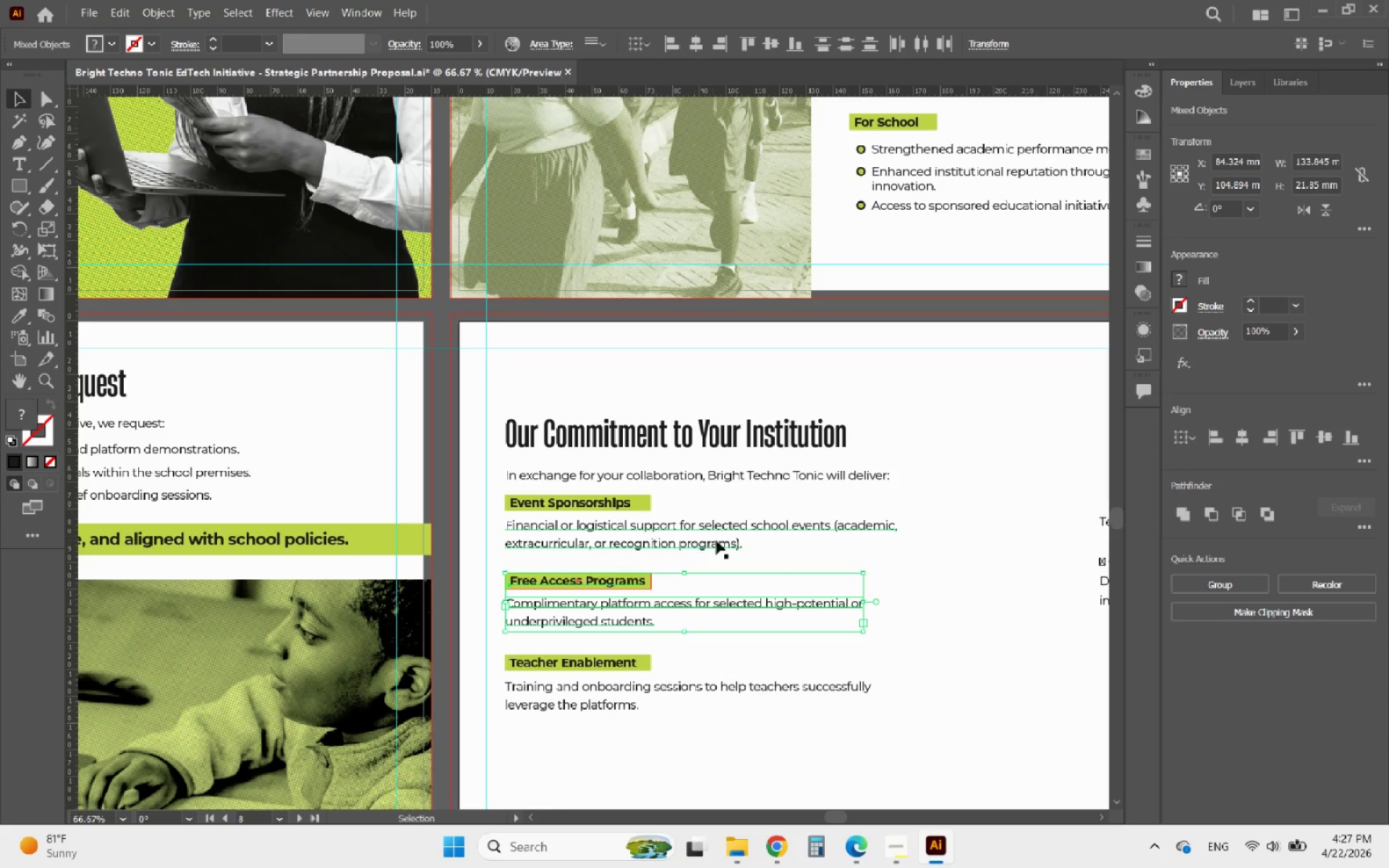 
left_click([903, 561])
 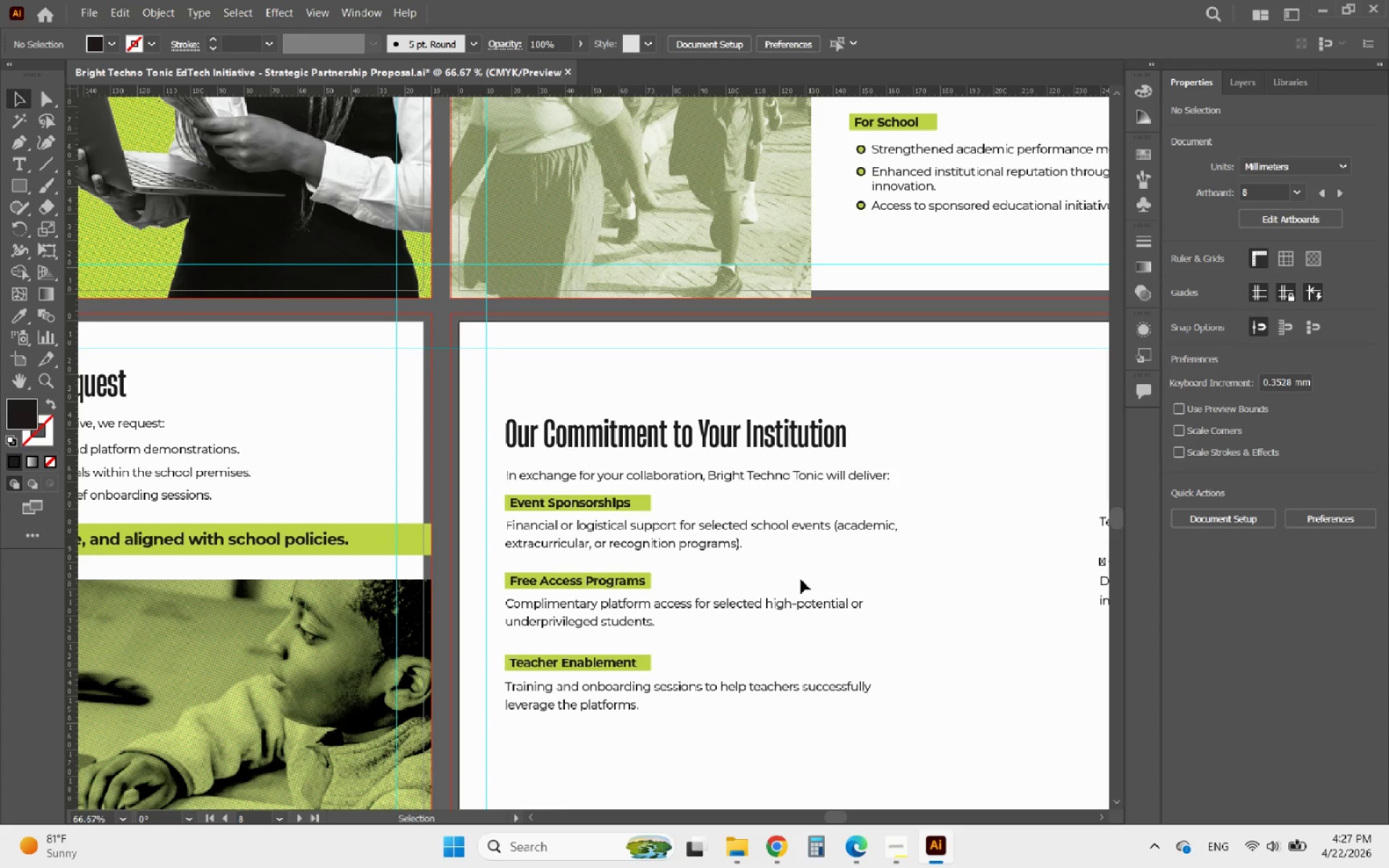 
hold_key(key=AltLeft, duration=1.01)
scroll: coordinate [704, 524], scroll_direction: down, amount: 6.0
 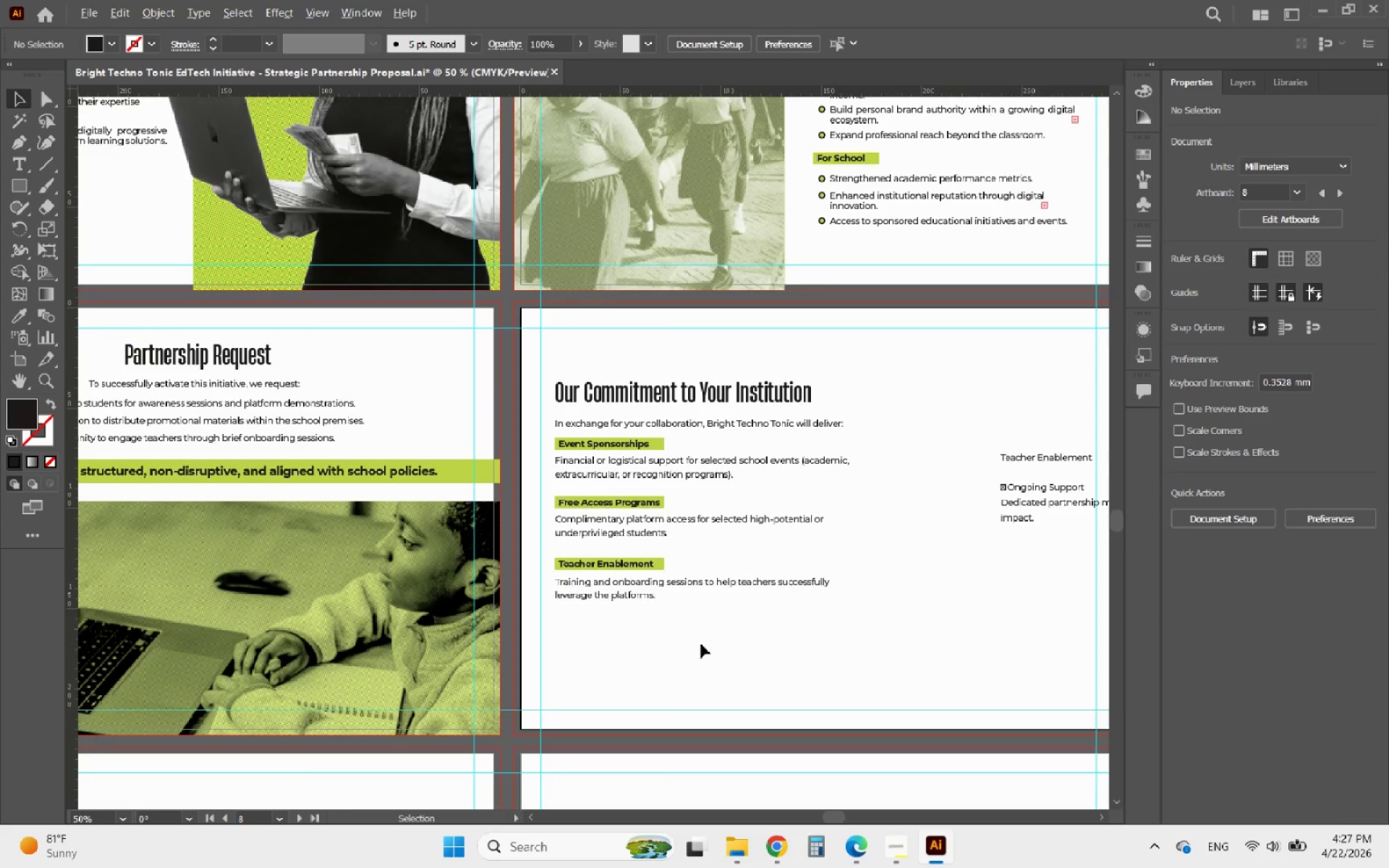 
scroll: coordinate [703, 655], scroll_direction: up, amount: 2.0
 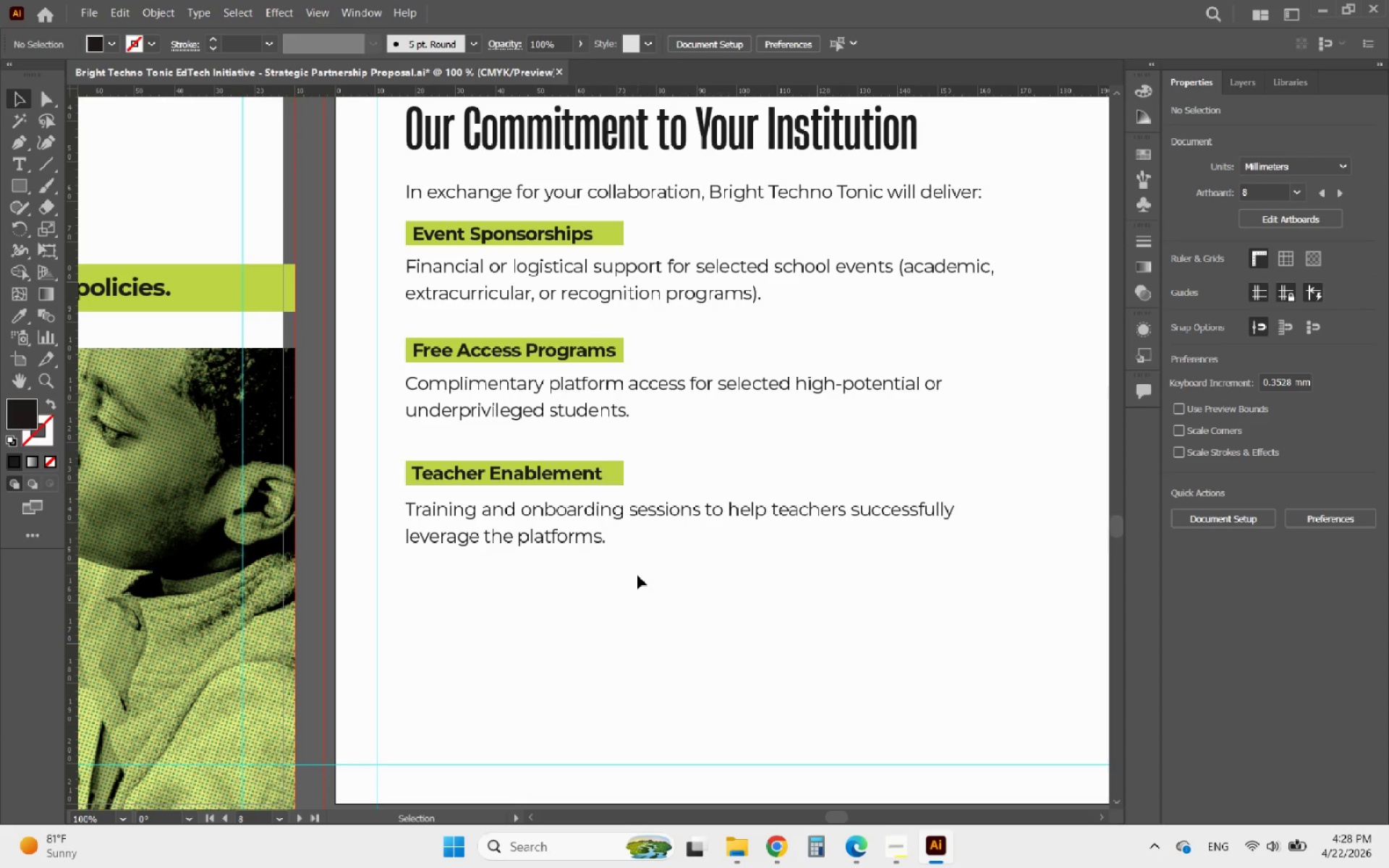 
left_click_drag(start_coordinate=[626, 577], to_coordinate=[498, 467])
 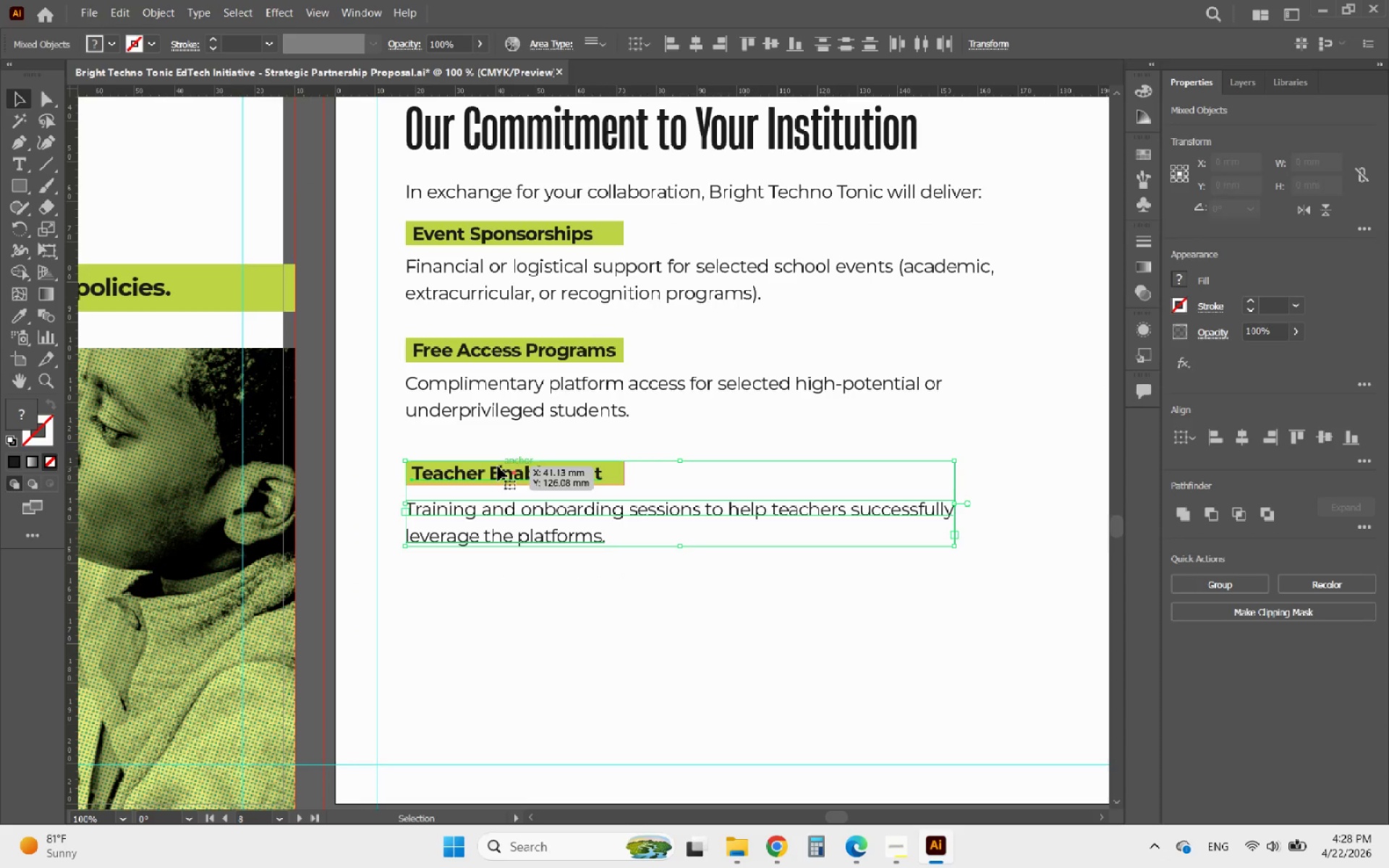 
hold_key(key=AltLeft, duration=3.78)
left_click_drag(start_coordinate=[497, 467], to_coordinate=[509, 590])
 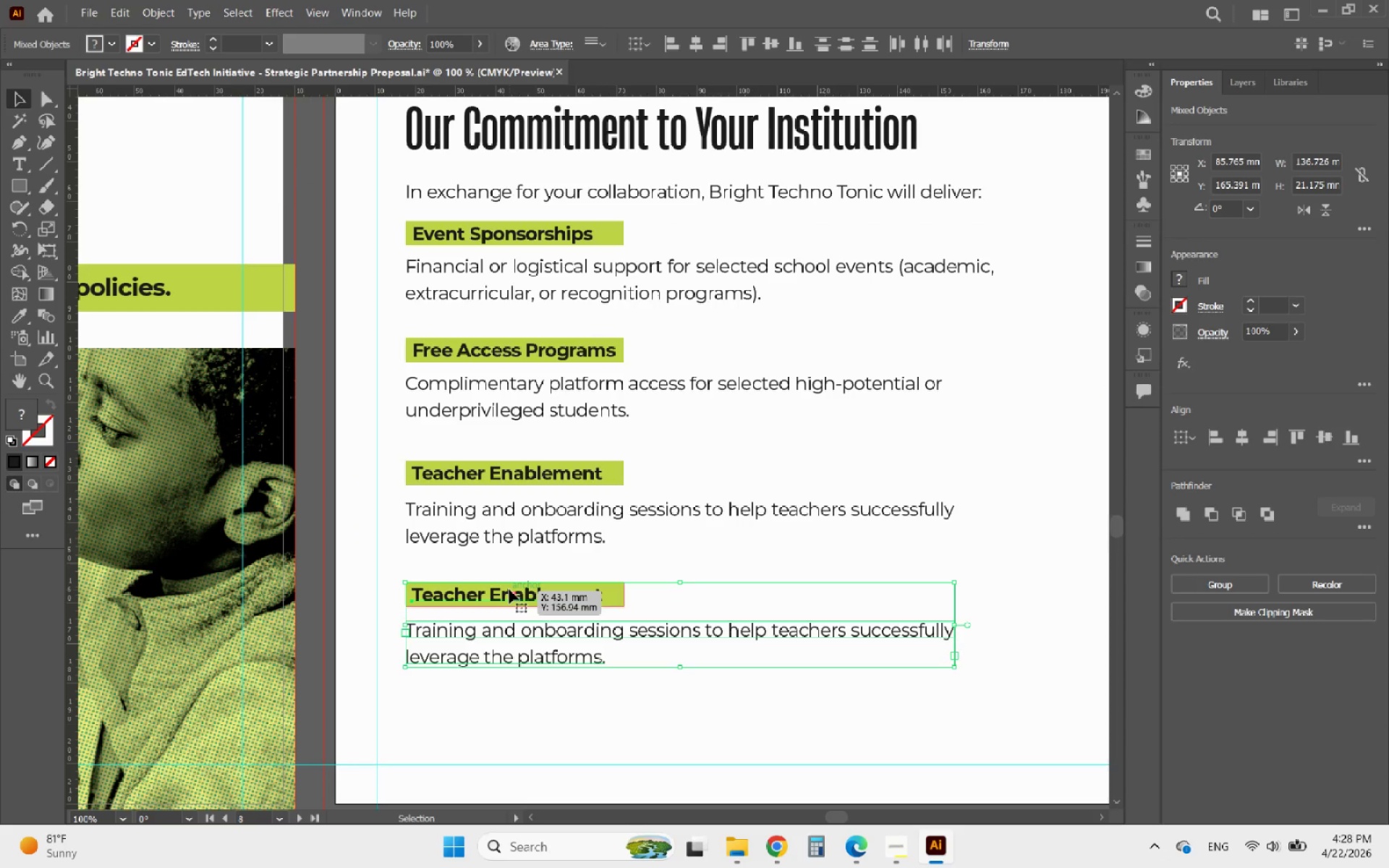 
hold_key(key=ShiftLeft, duration=2.97)
 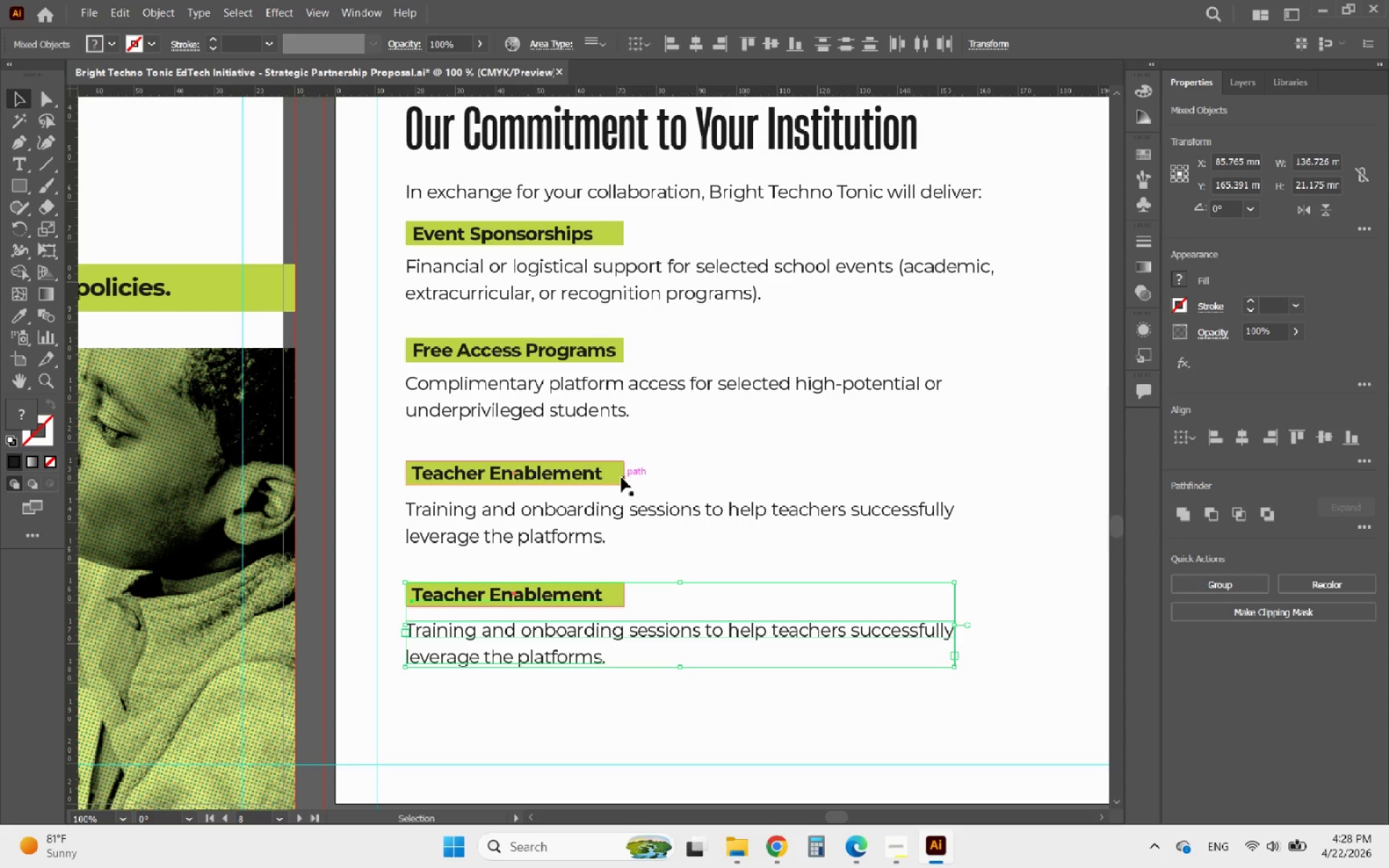 
left_click([621, 477])
 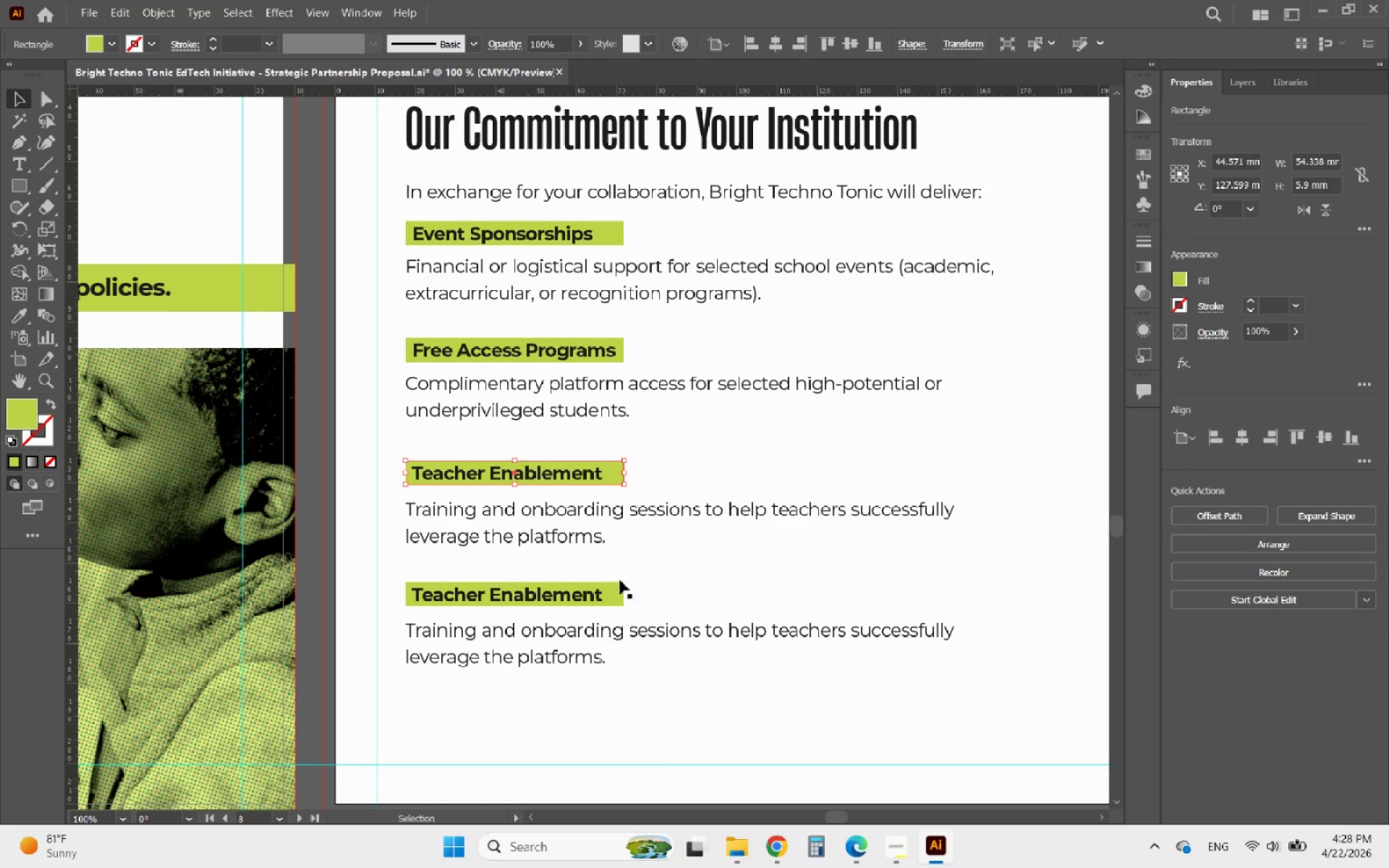 
hold_key(key=ShiftLeft, duration=2.77)
left_click([616, 599])
 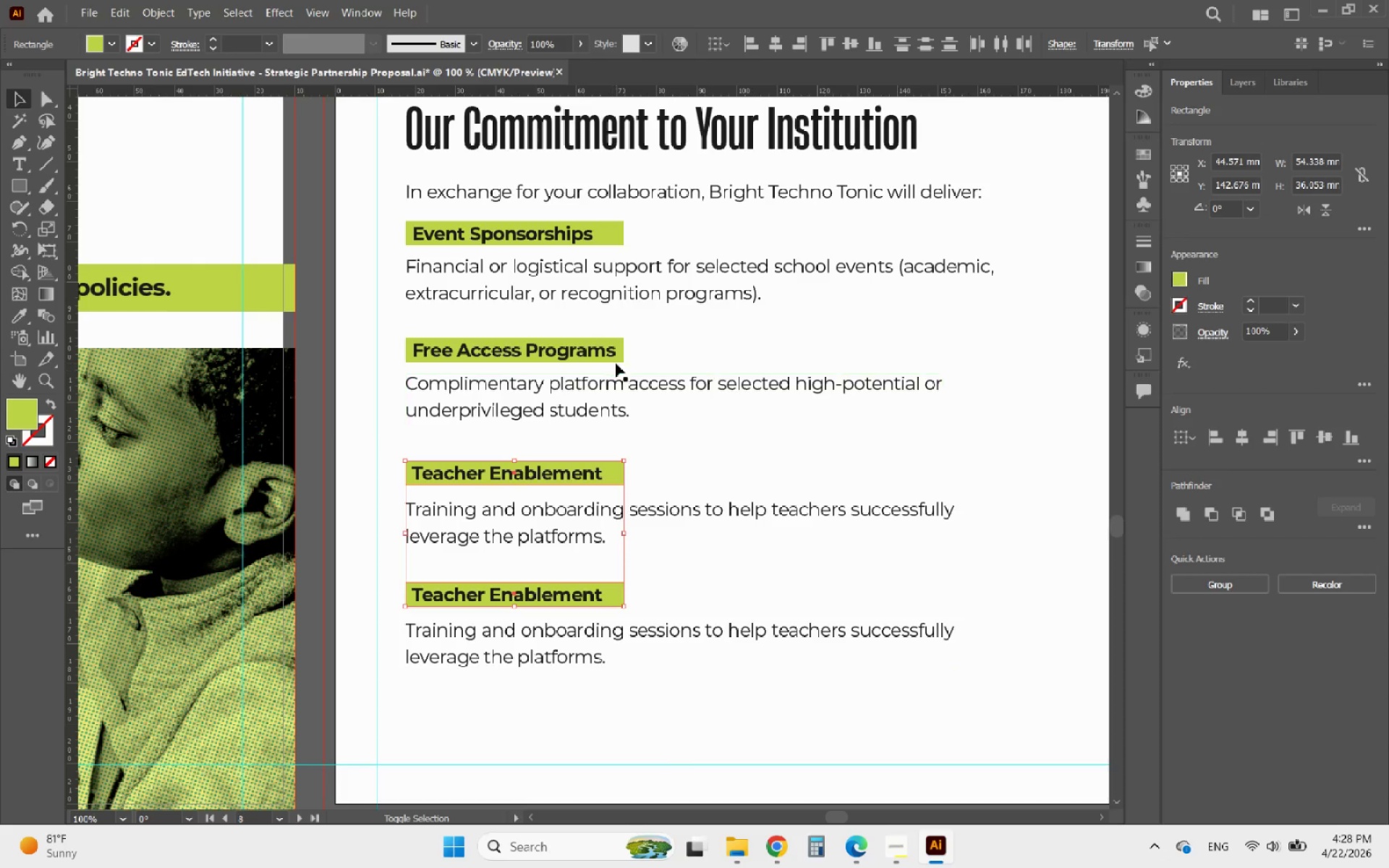 
left_click([617, 362])
 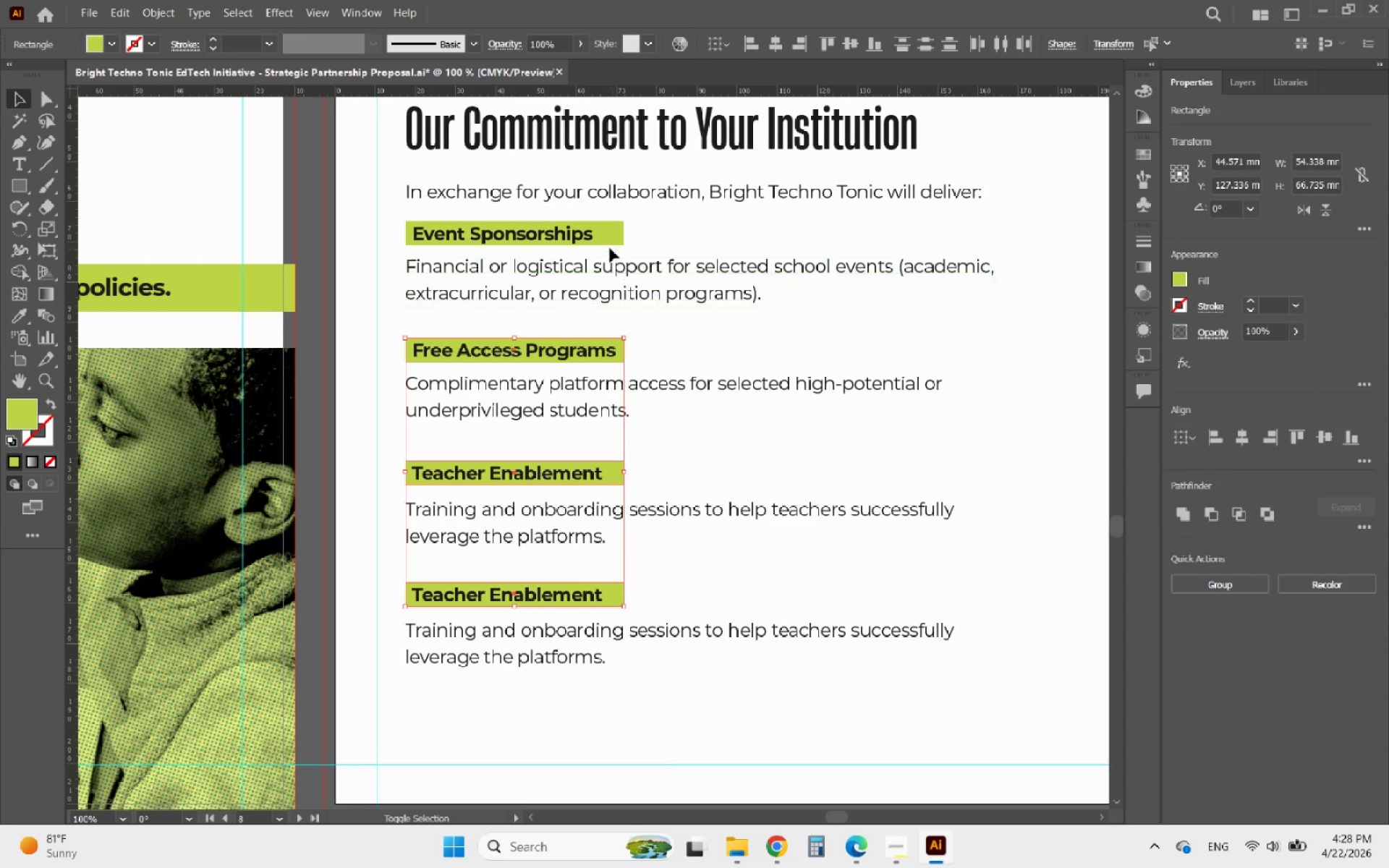 
left_click([610, 242])
 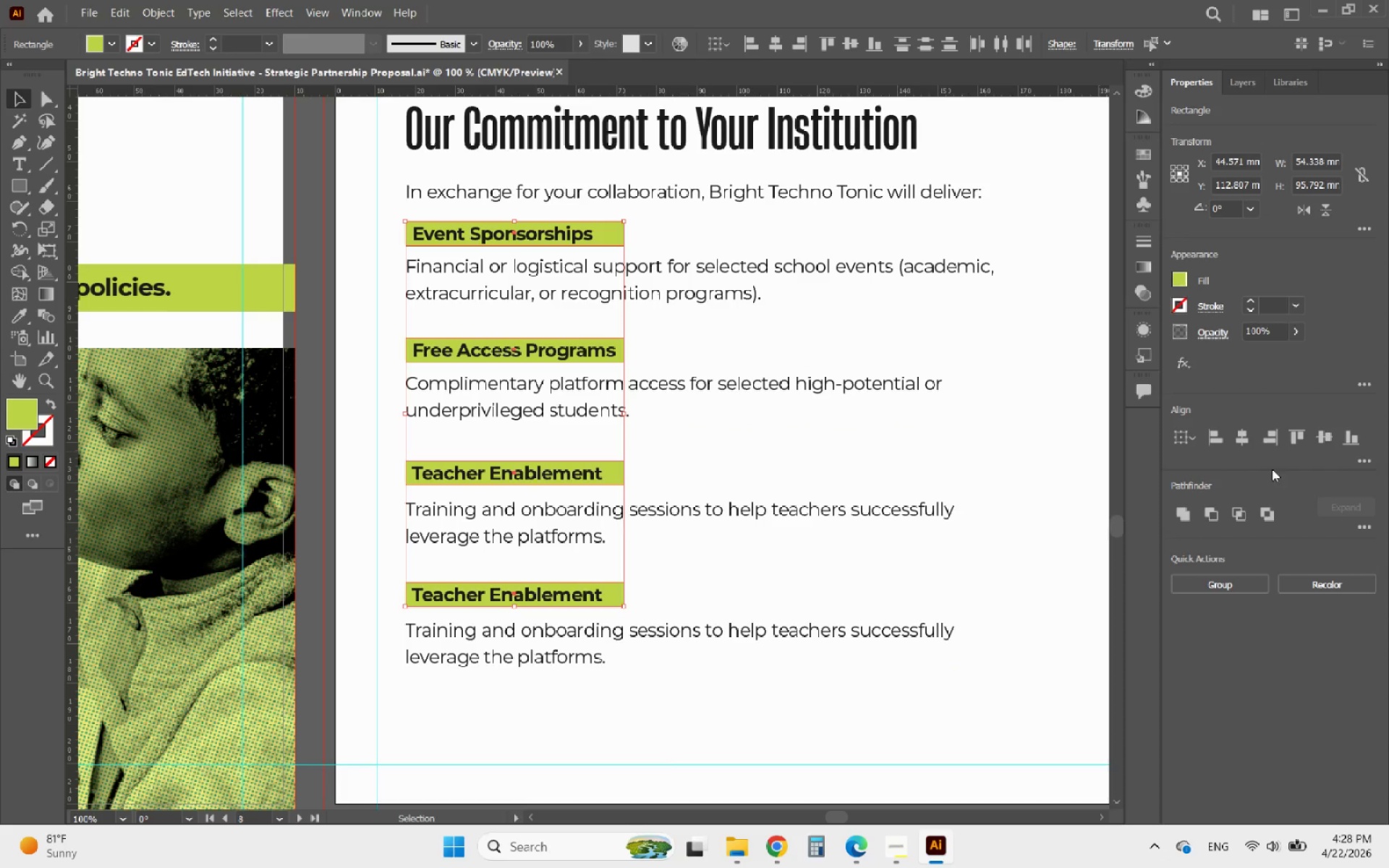 
left_click([1356, 460])
 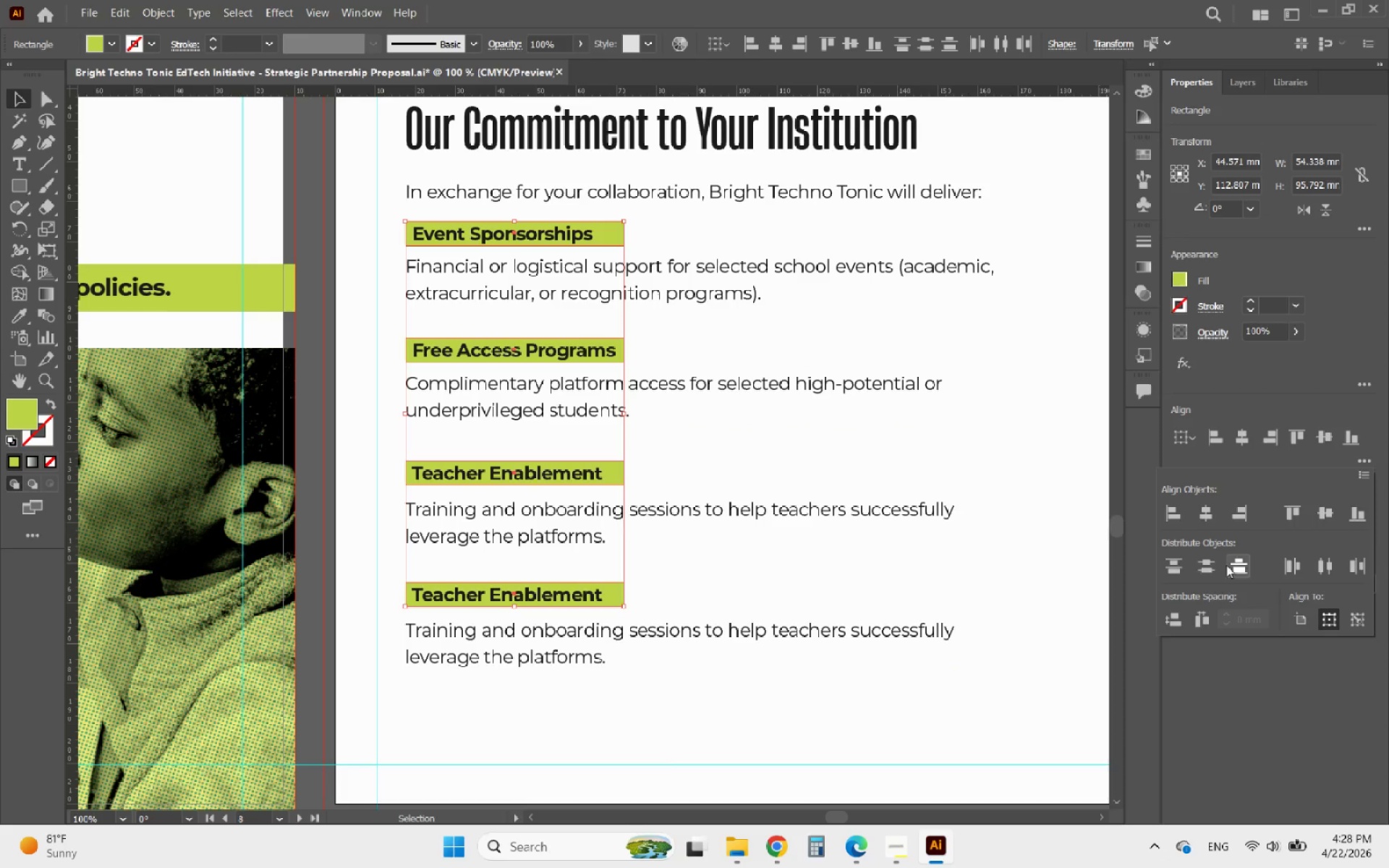 
left_click([1206, 568])
 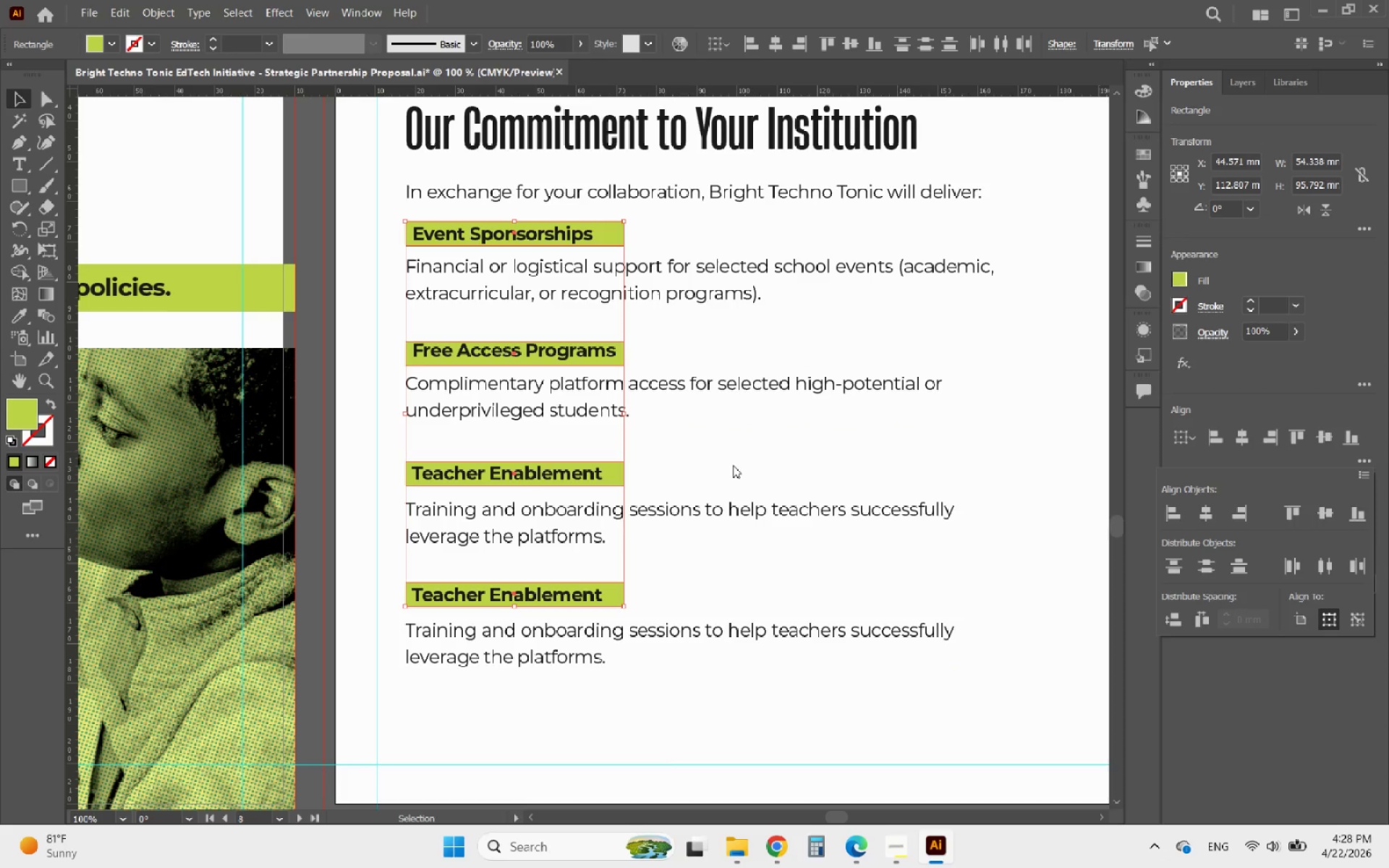 
left_click([733, 465])
 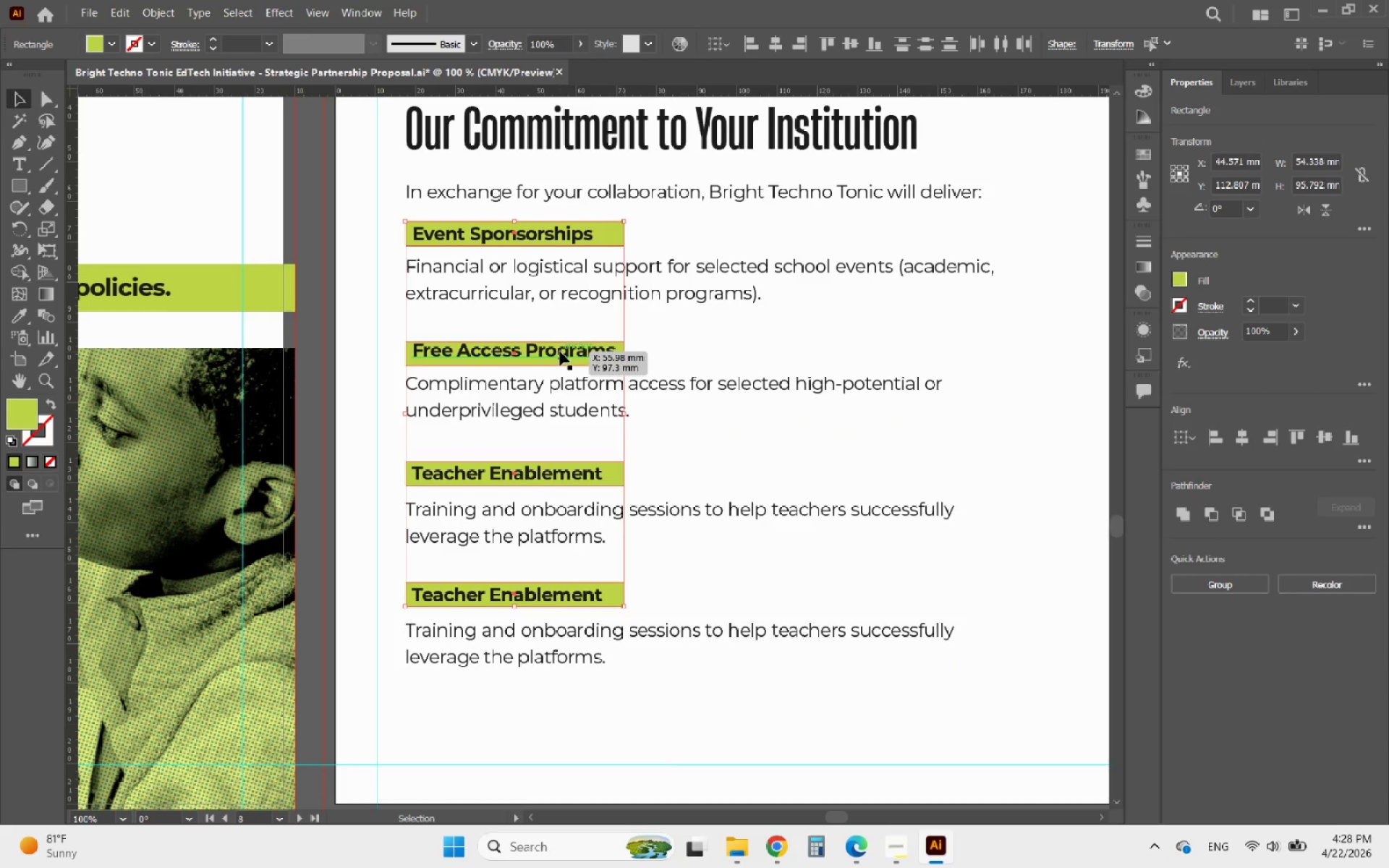 
left_click([560, 352])
 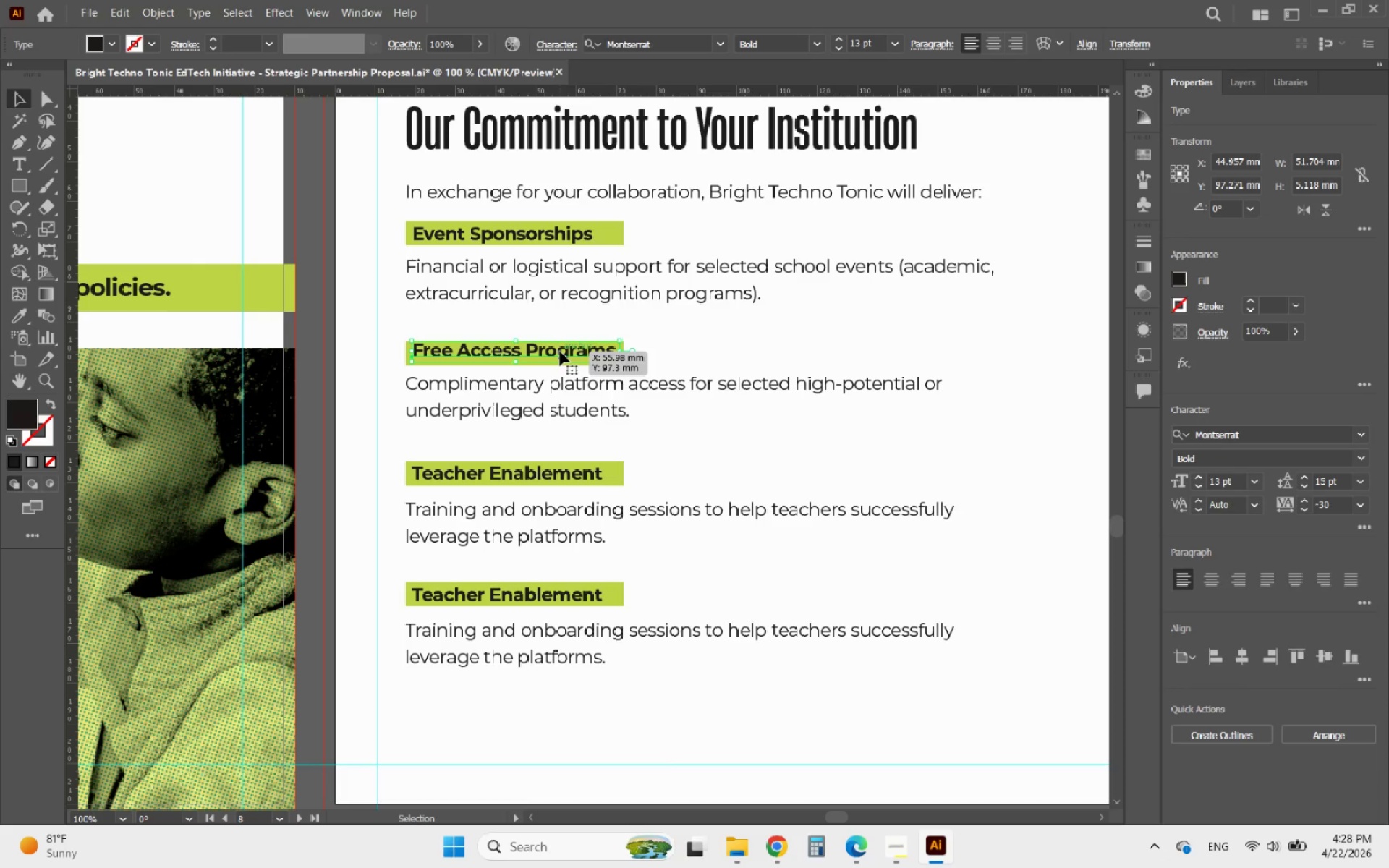 
key(ArrowDown)
 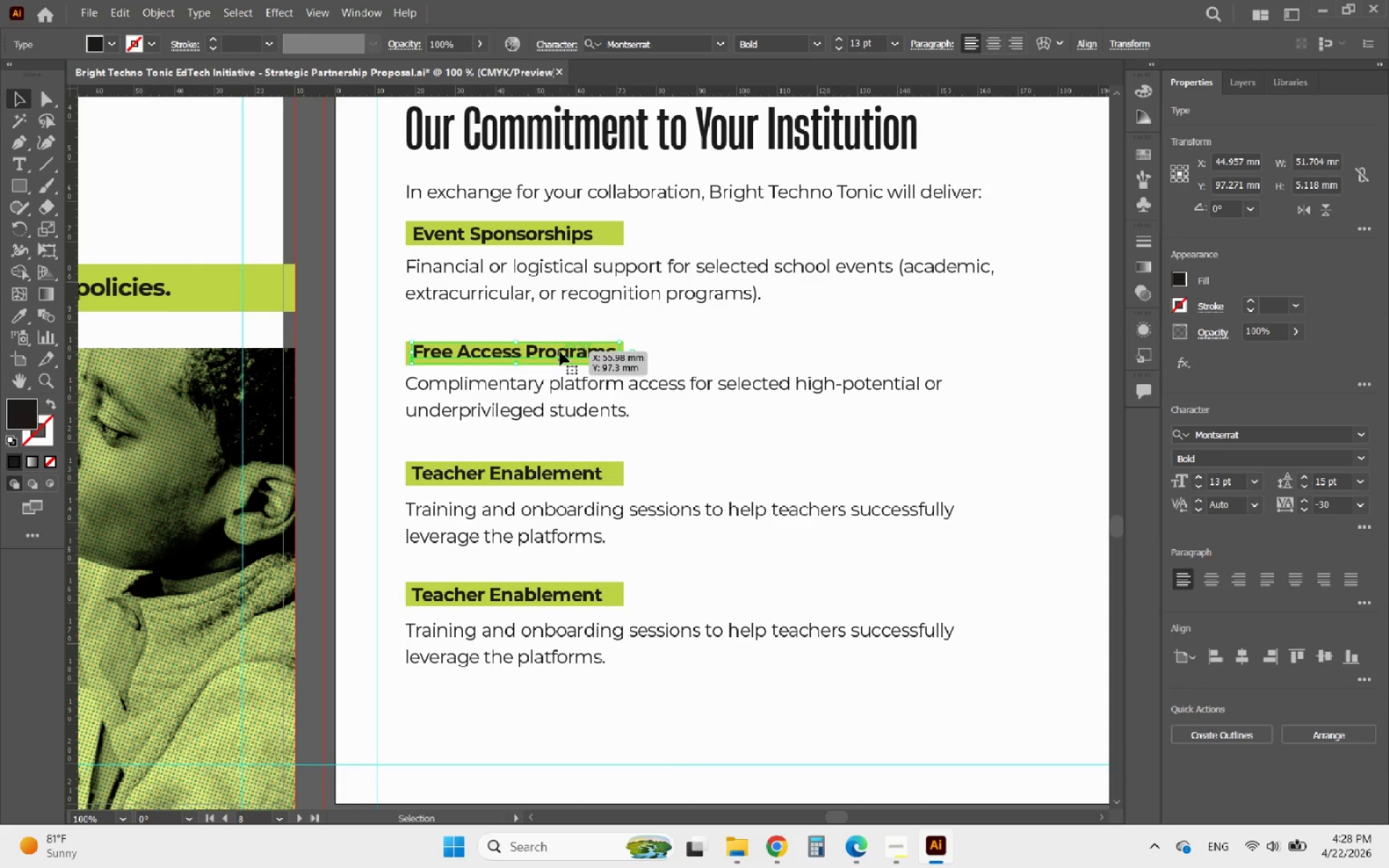 
key(ArrowDown)
 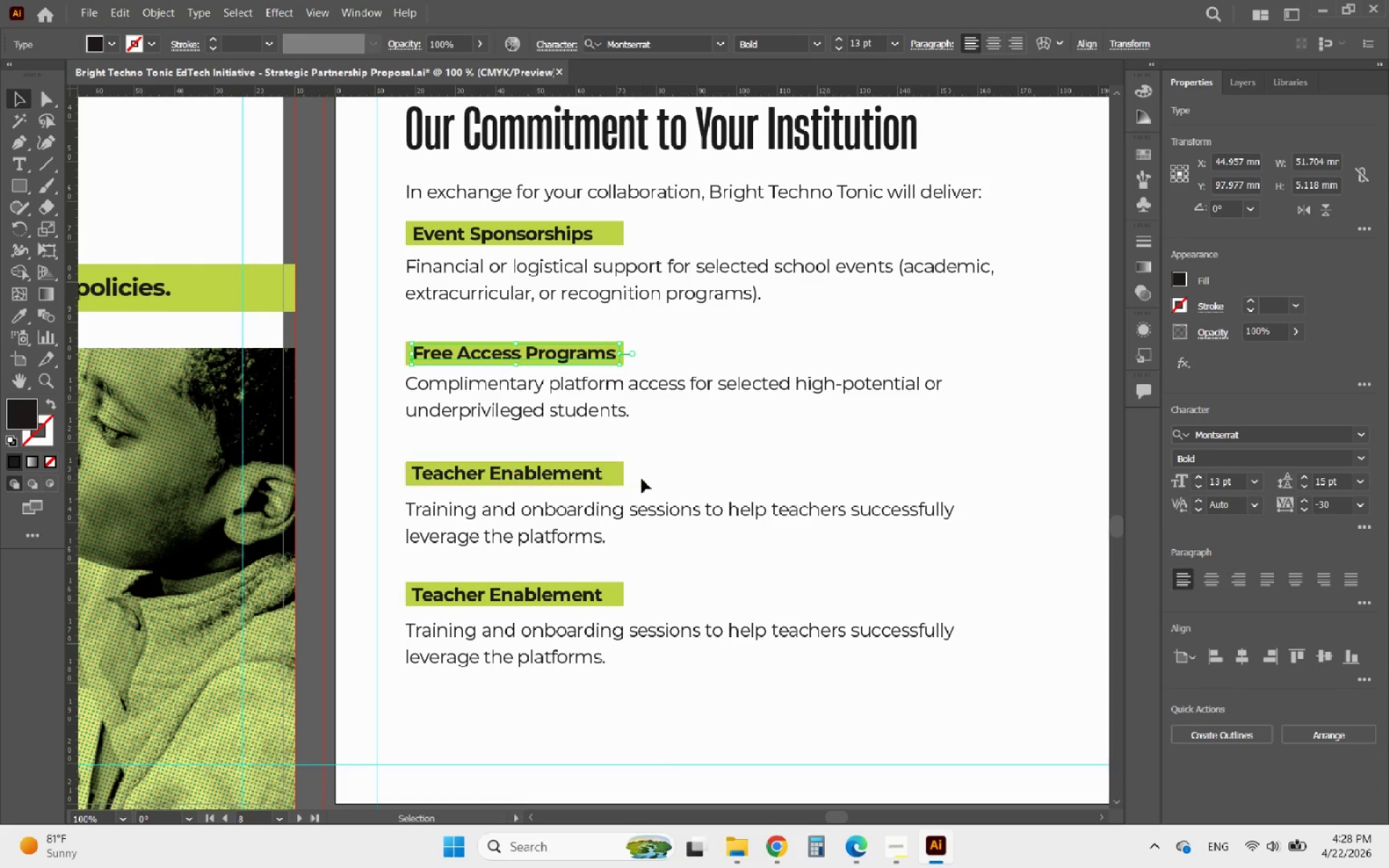 
left_click([663, 474])
 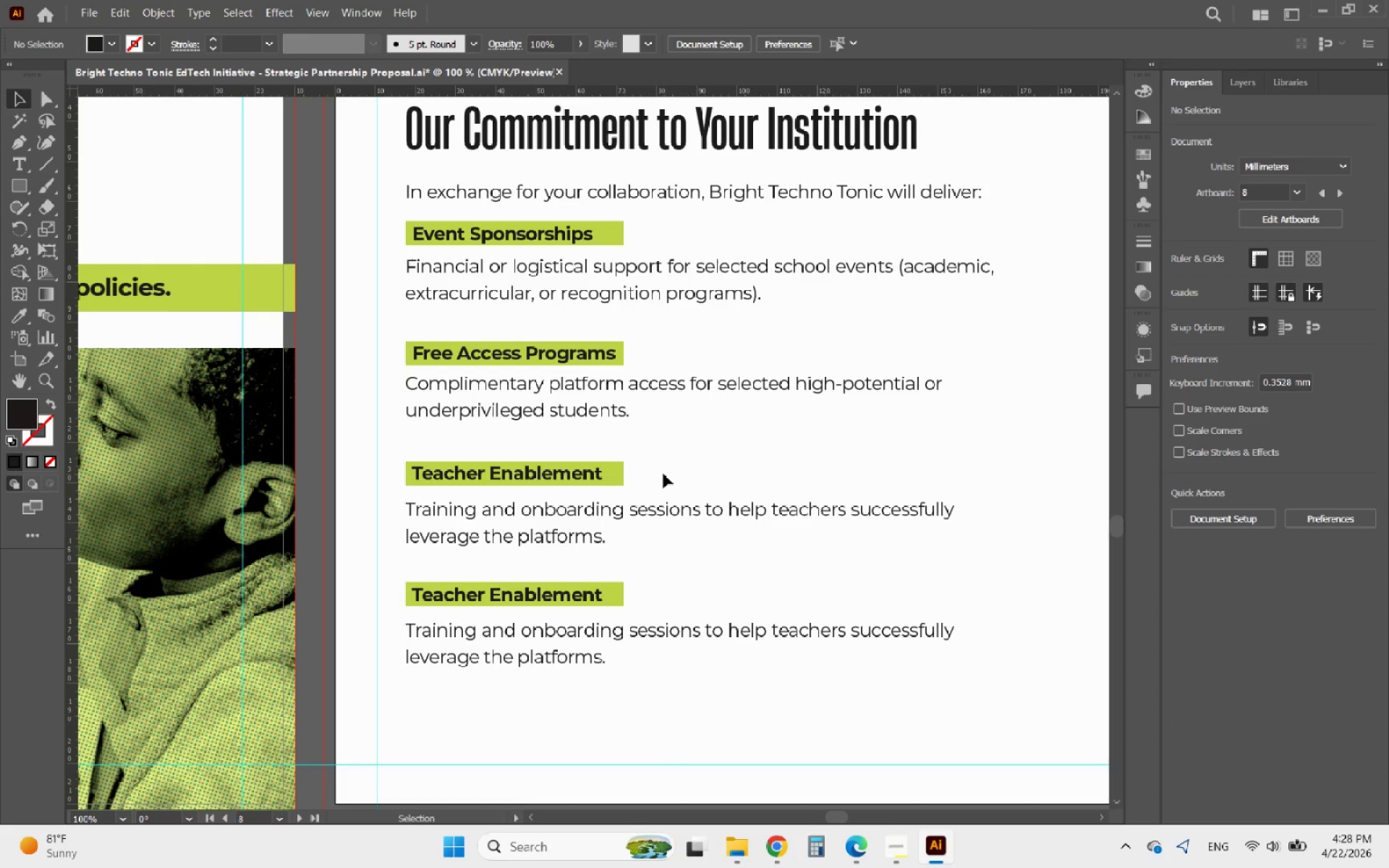 
wait(5.7)
 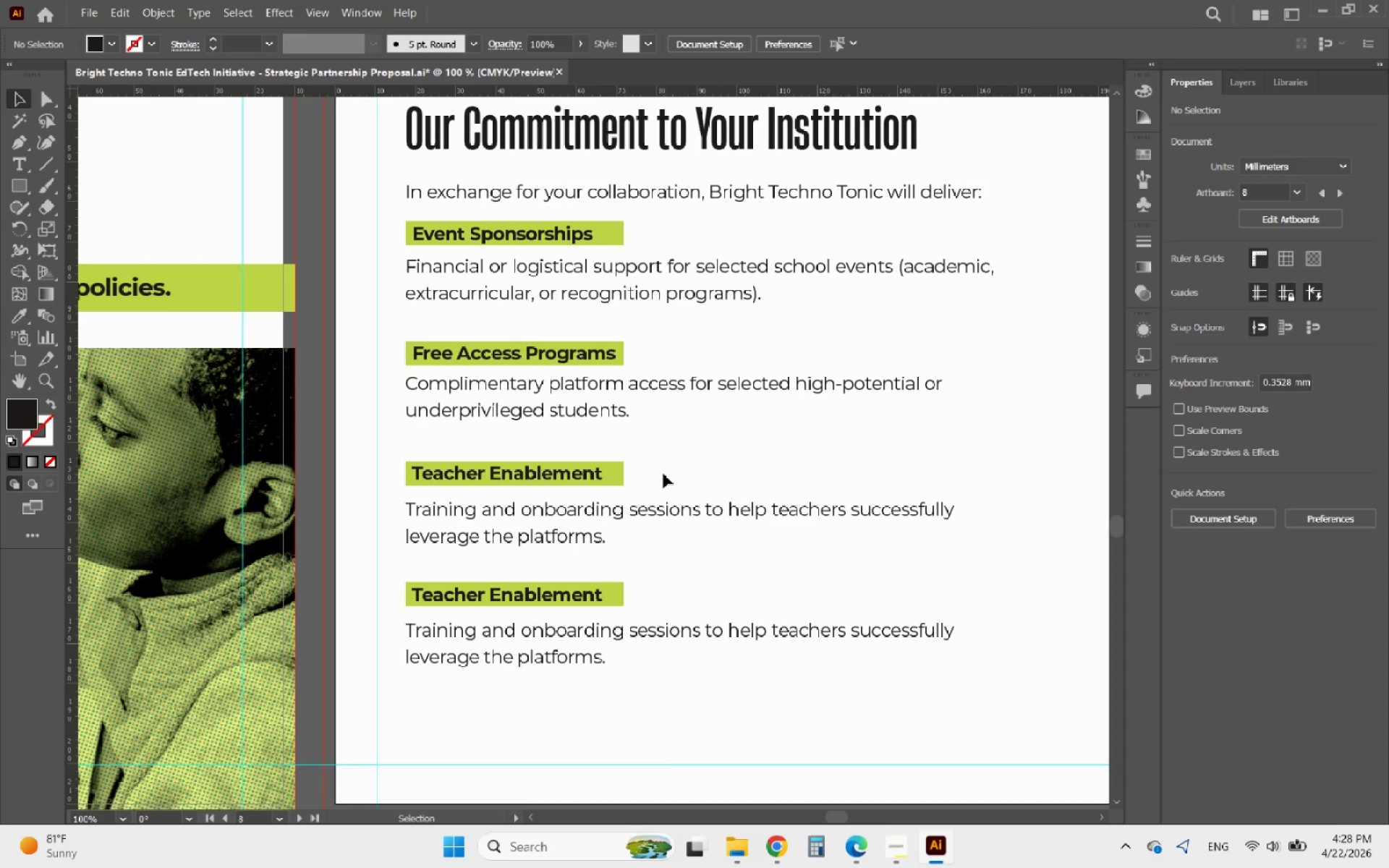 
left_click([645, 515])
 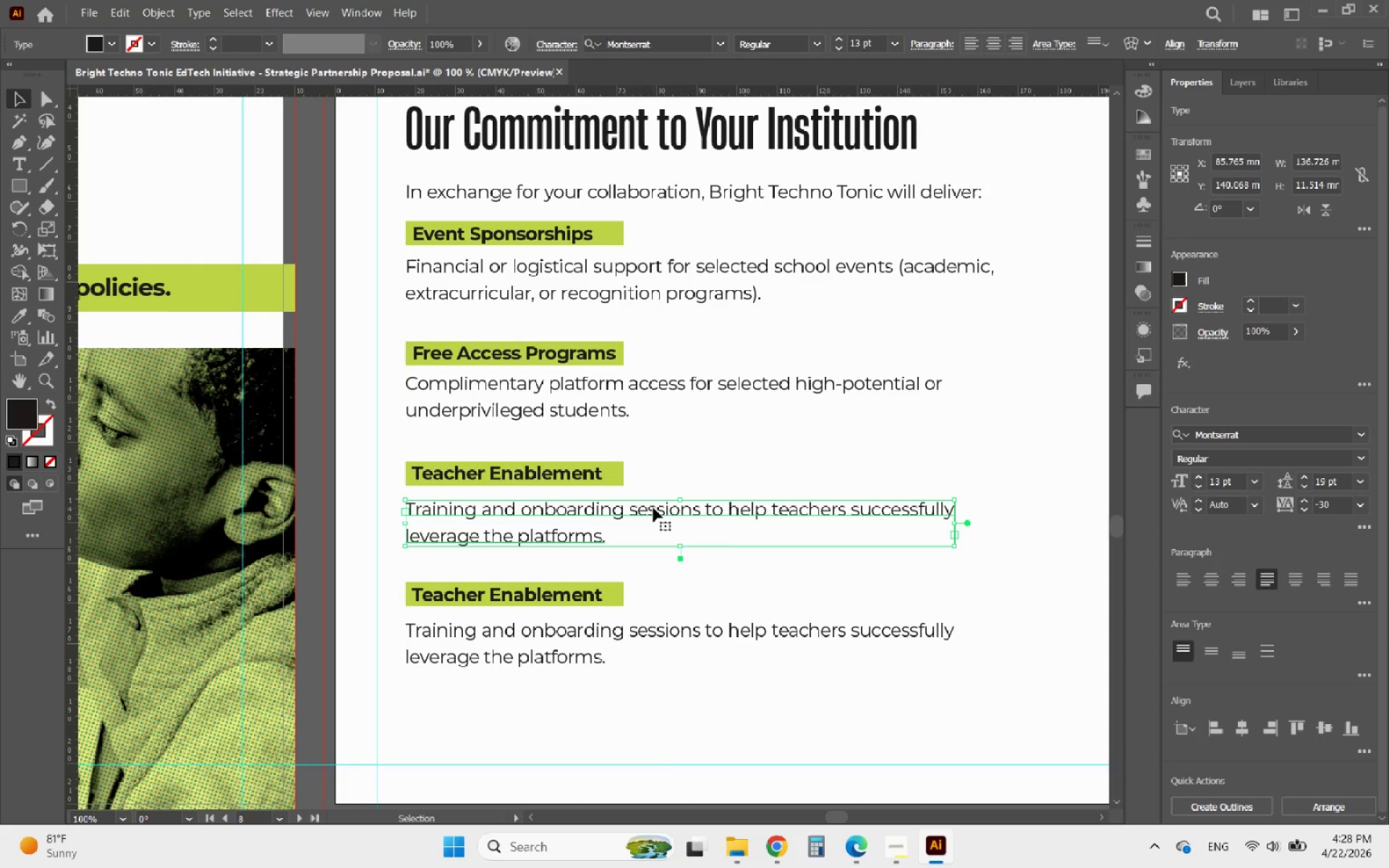 
hold_key(key=AltLeft, duration=0.58)
scroll: coordinate [583, 508], scroll_direction: down, amount: 2.0
 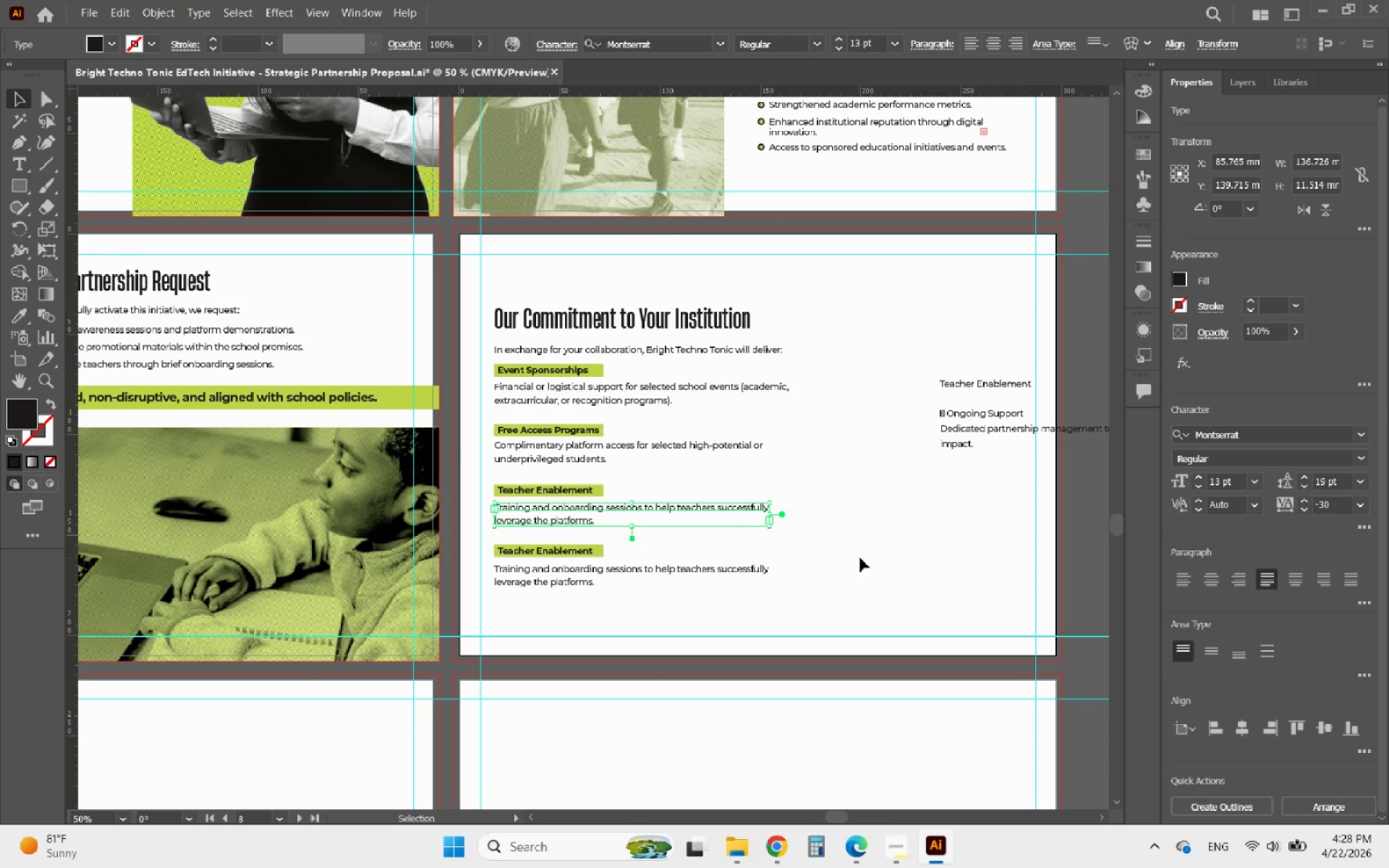 
left_click([872, 558])
 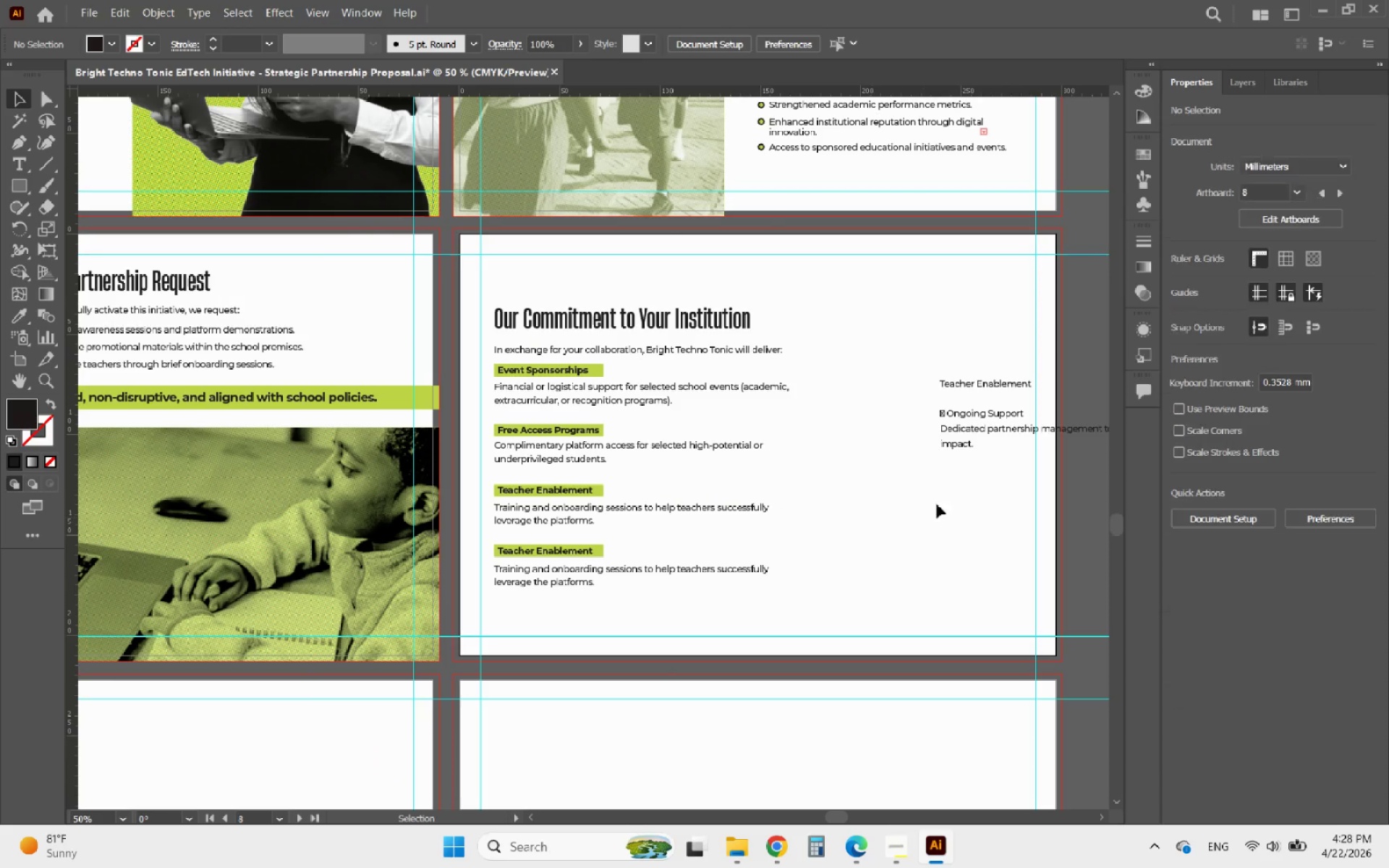 
hold_key(key=AltLeft, duration=1.03)
scroll: coordinate [846, 445], scroll_direction: up, amount: 2.0
 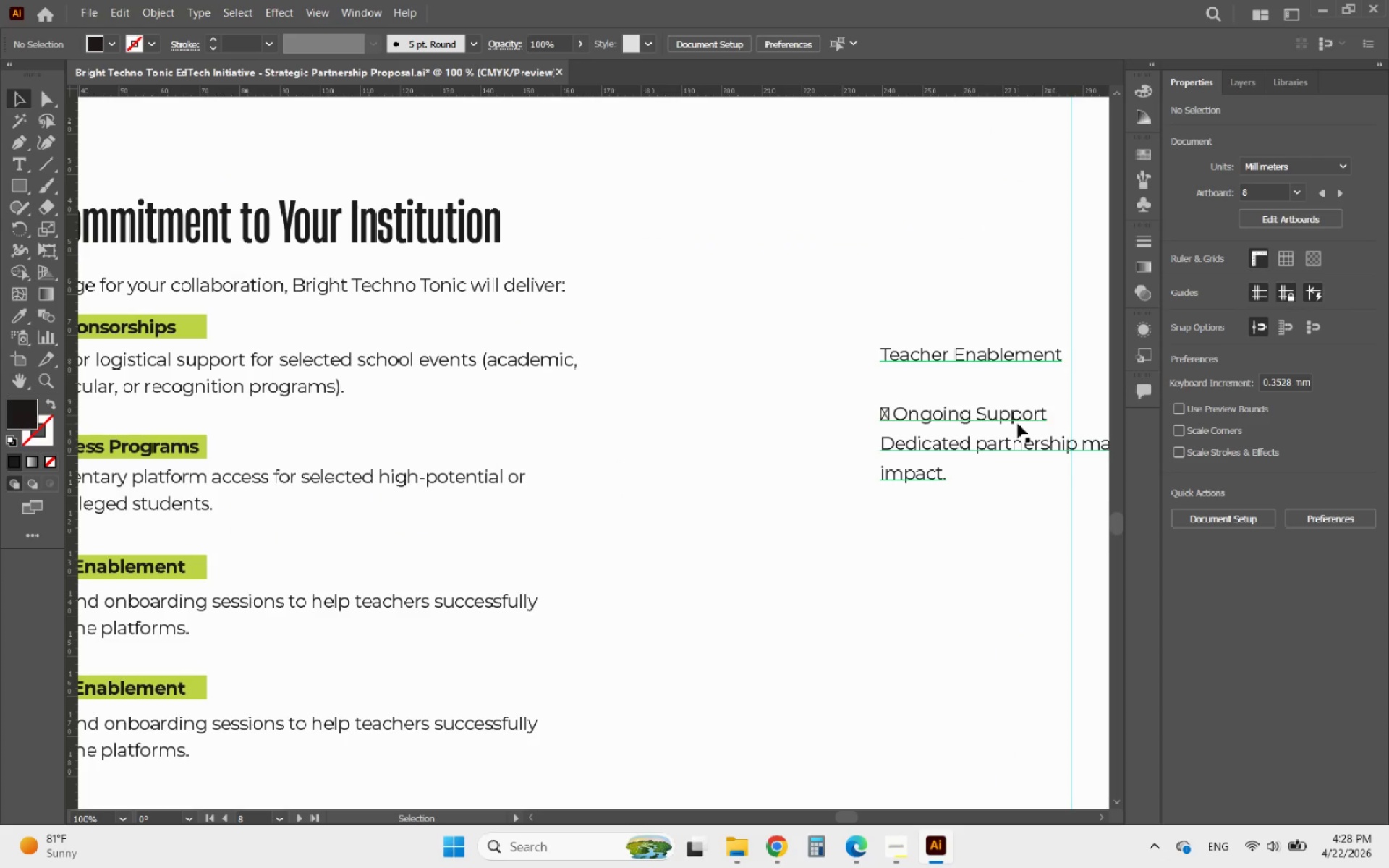 
double_click([1018, 424])
 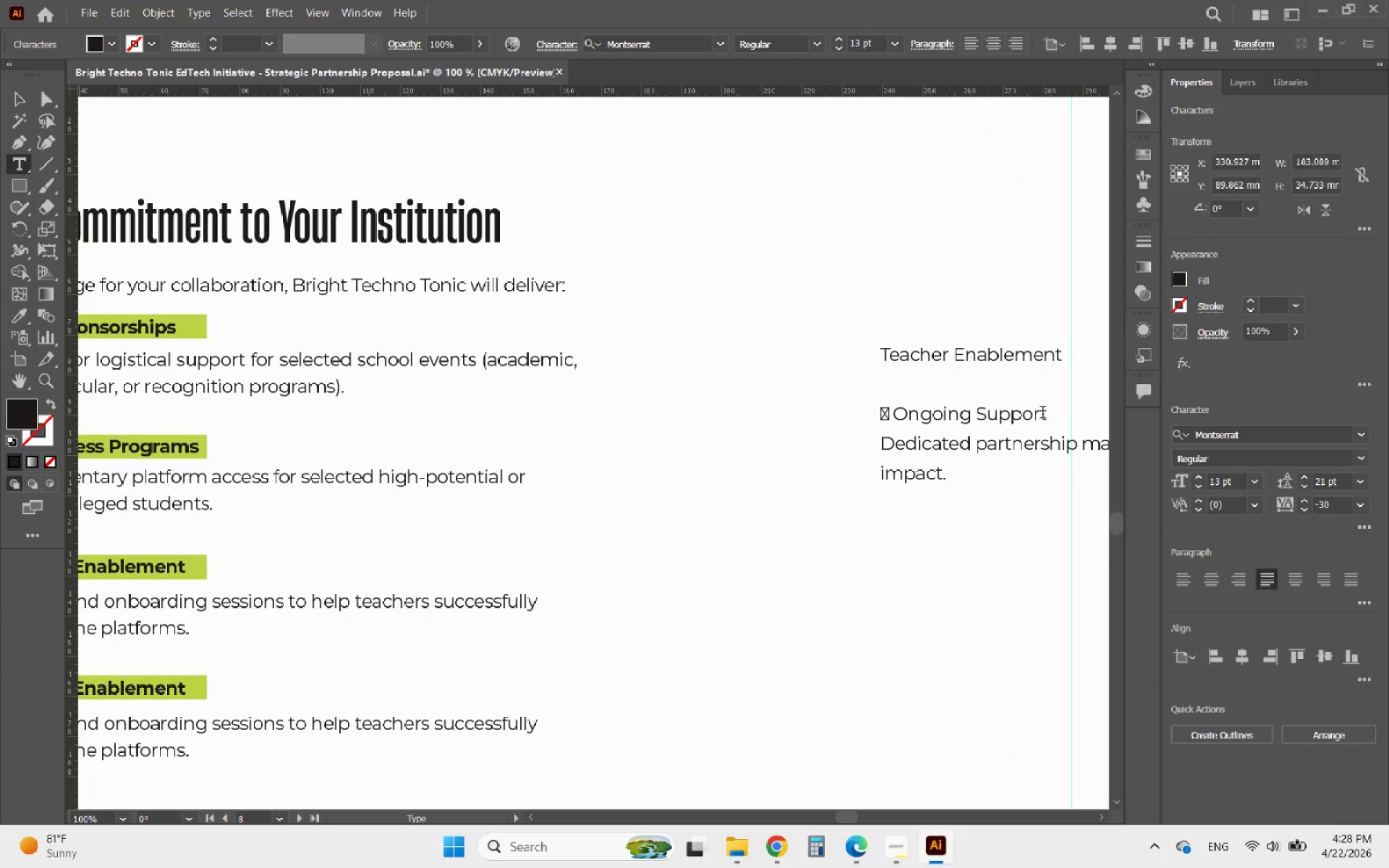 
left_click_drag(start_coordinate=[1047, 414], to_coordinate=[894, 417])
 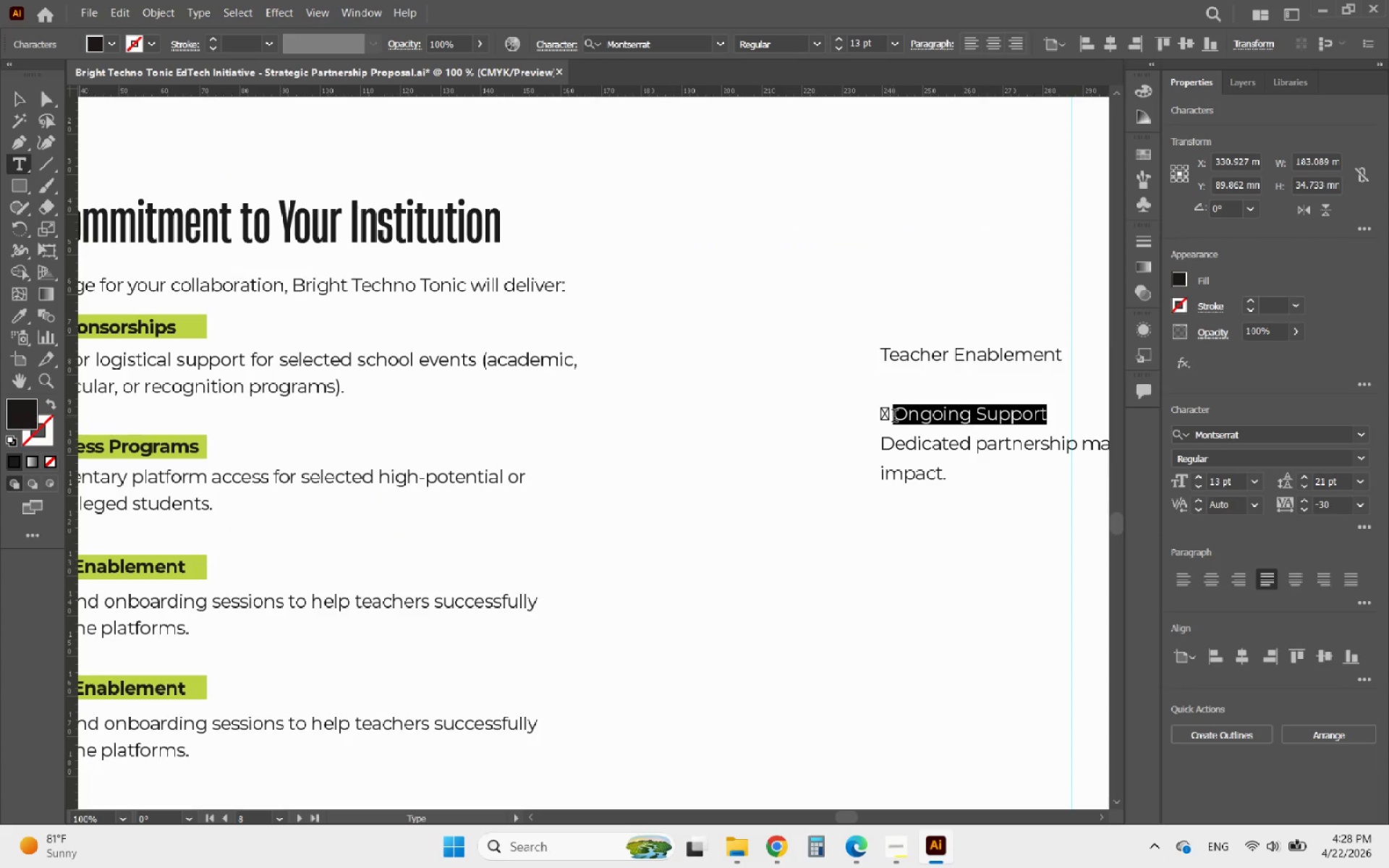 
key(Control+C)
 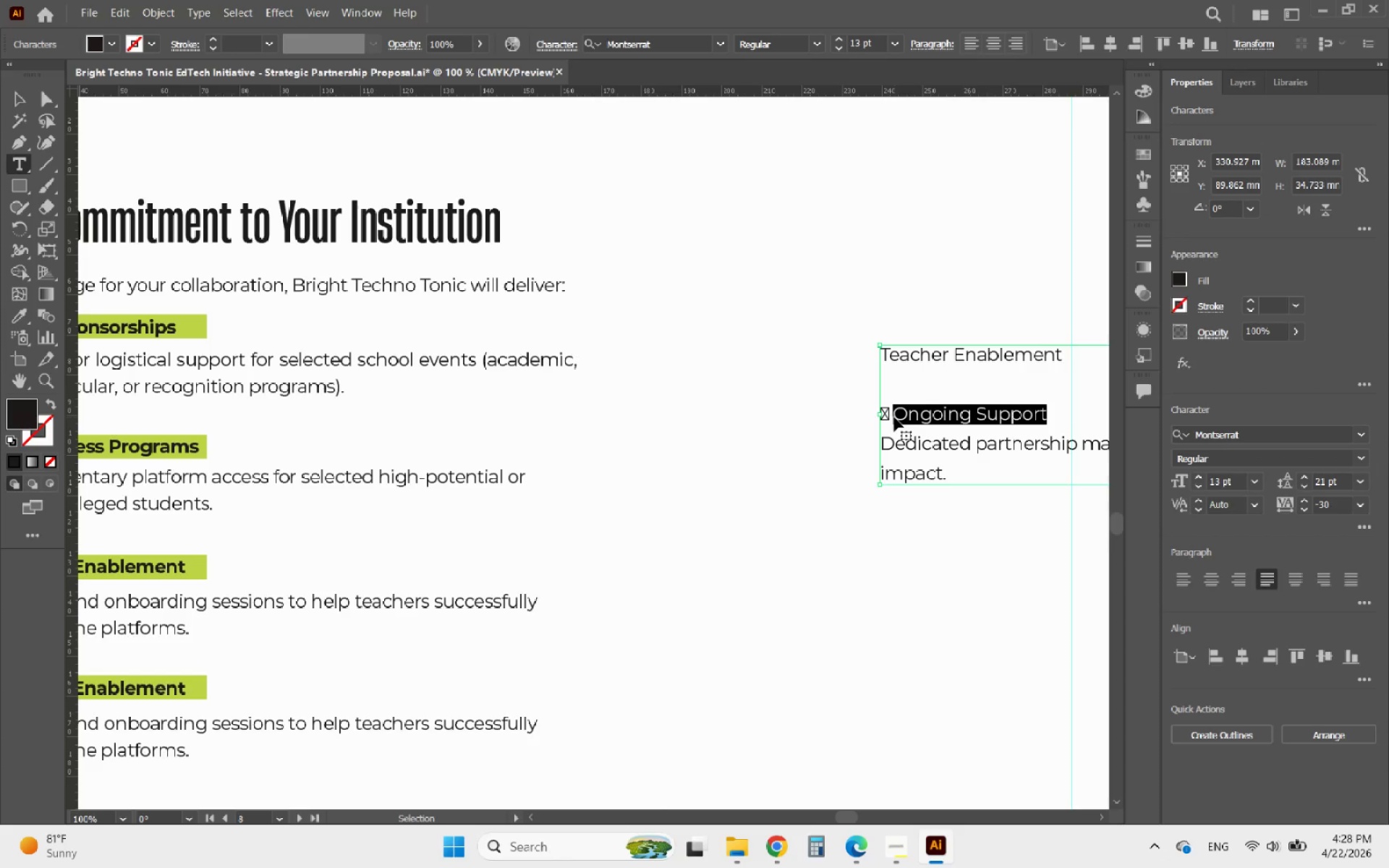 
key(Control+C)
 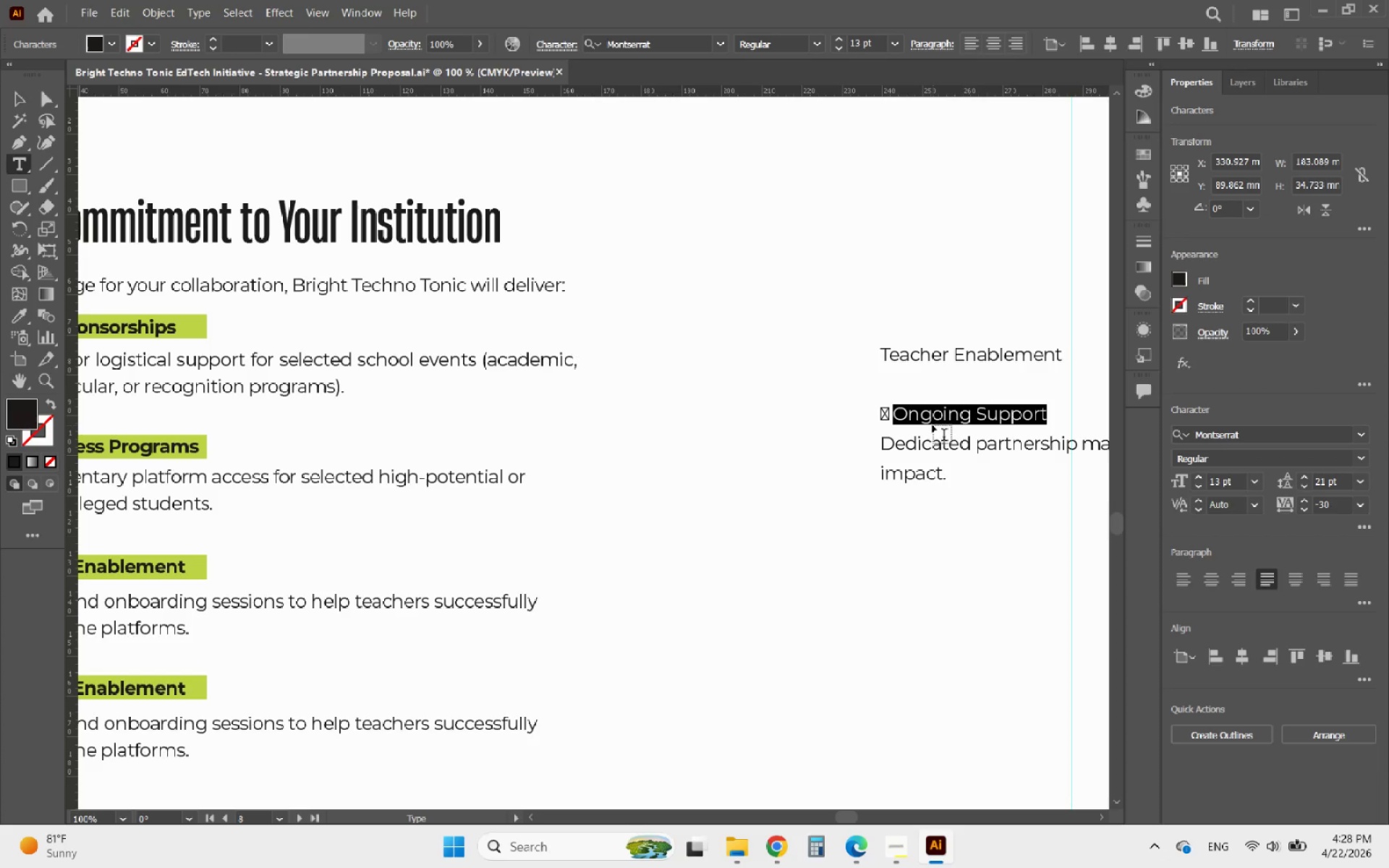 
hold_key(key=AltLeft, duration=1.41)
scroll: coordinate [933, 425], scroll_direction: down, amount: 3.0
 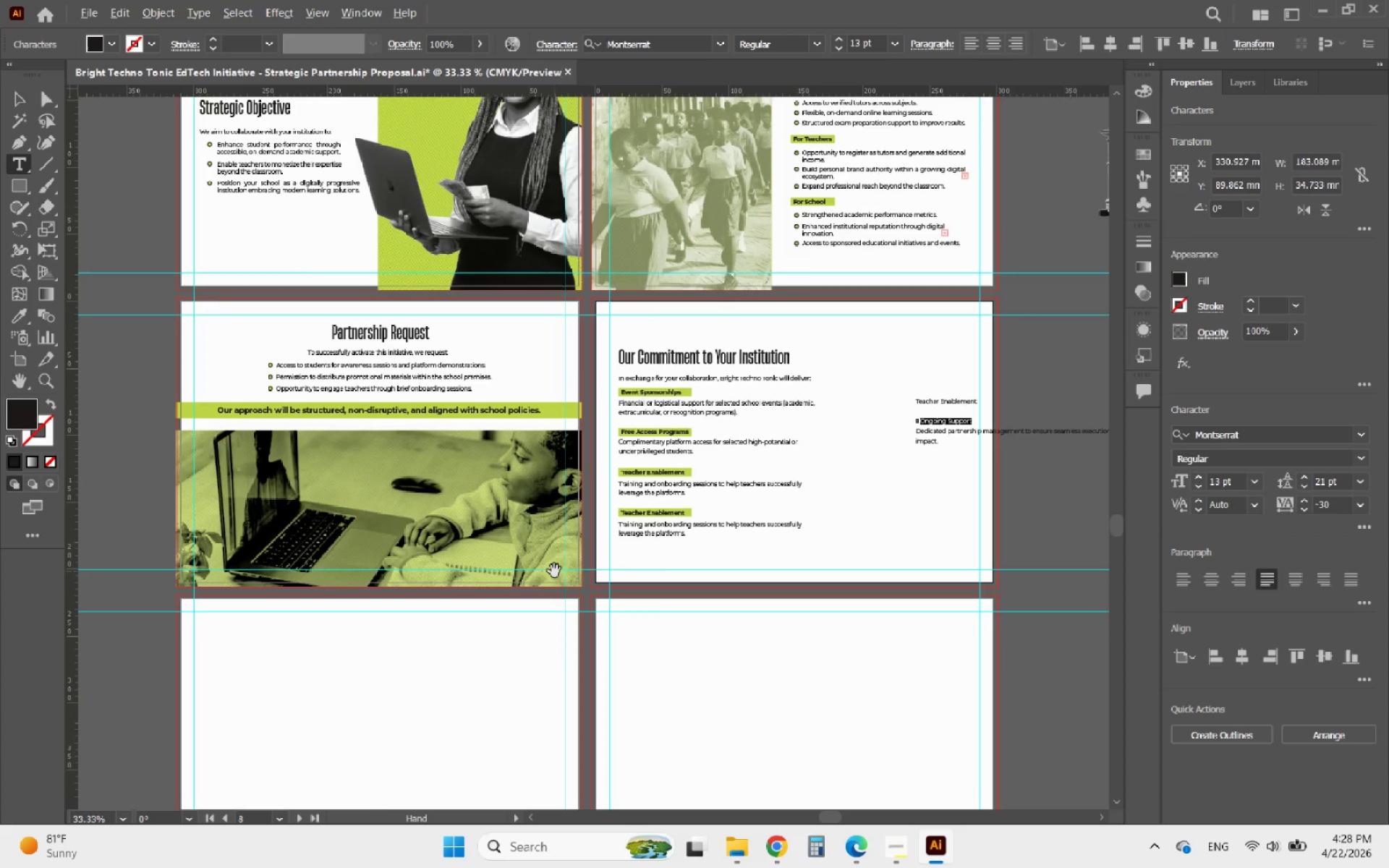 
scroll: coordinate [720, 527], scroll_direction: up, amount: 4.0
 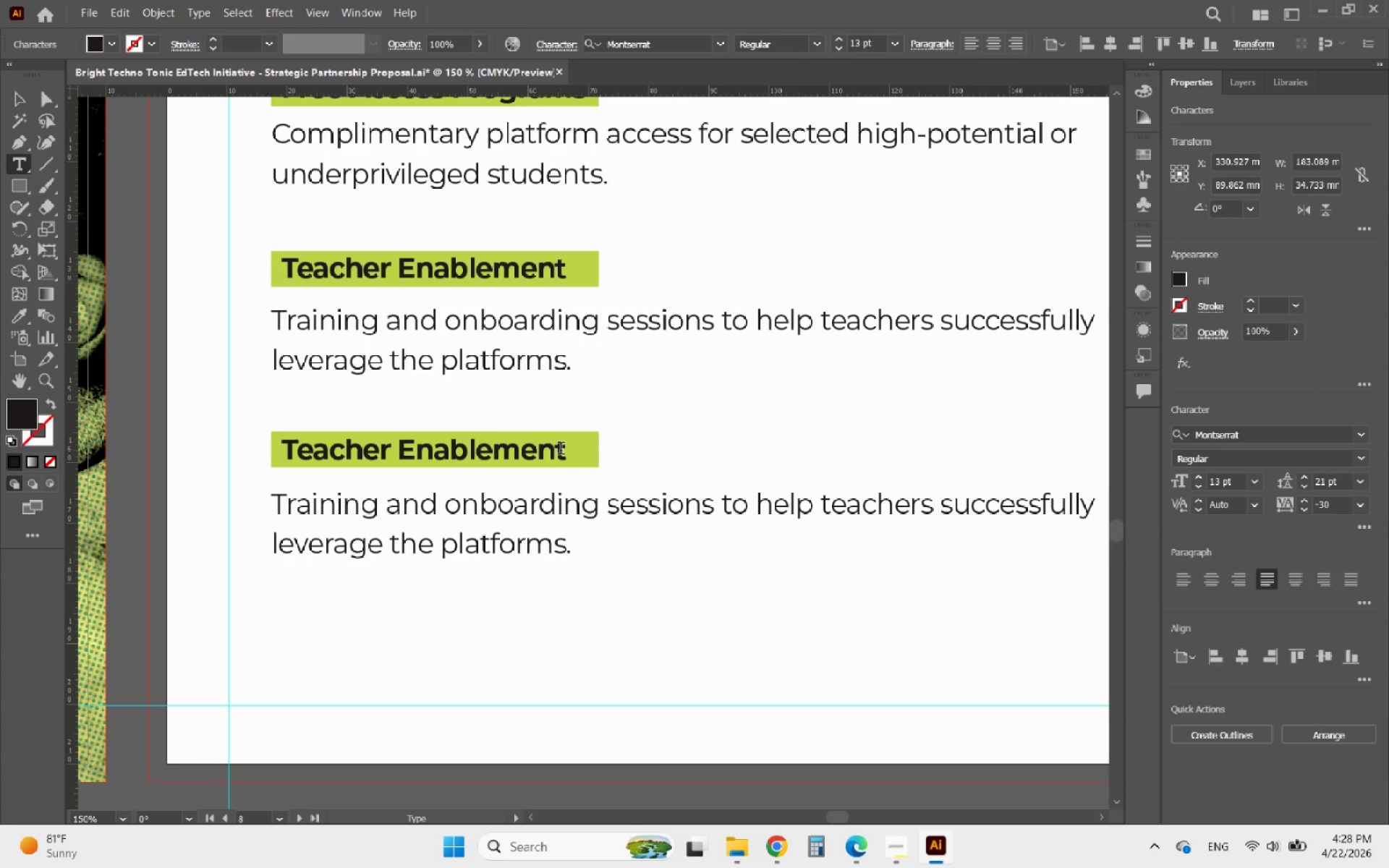 
left_click_drag(start_coordinate=[570, 450], to_coordinate=[273, 454])
 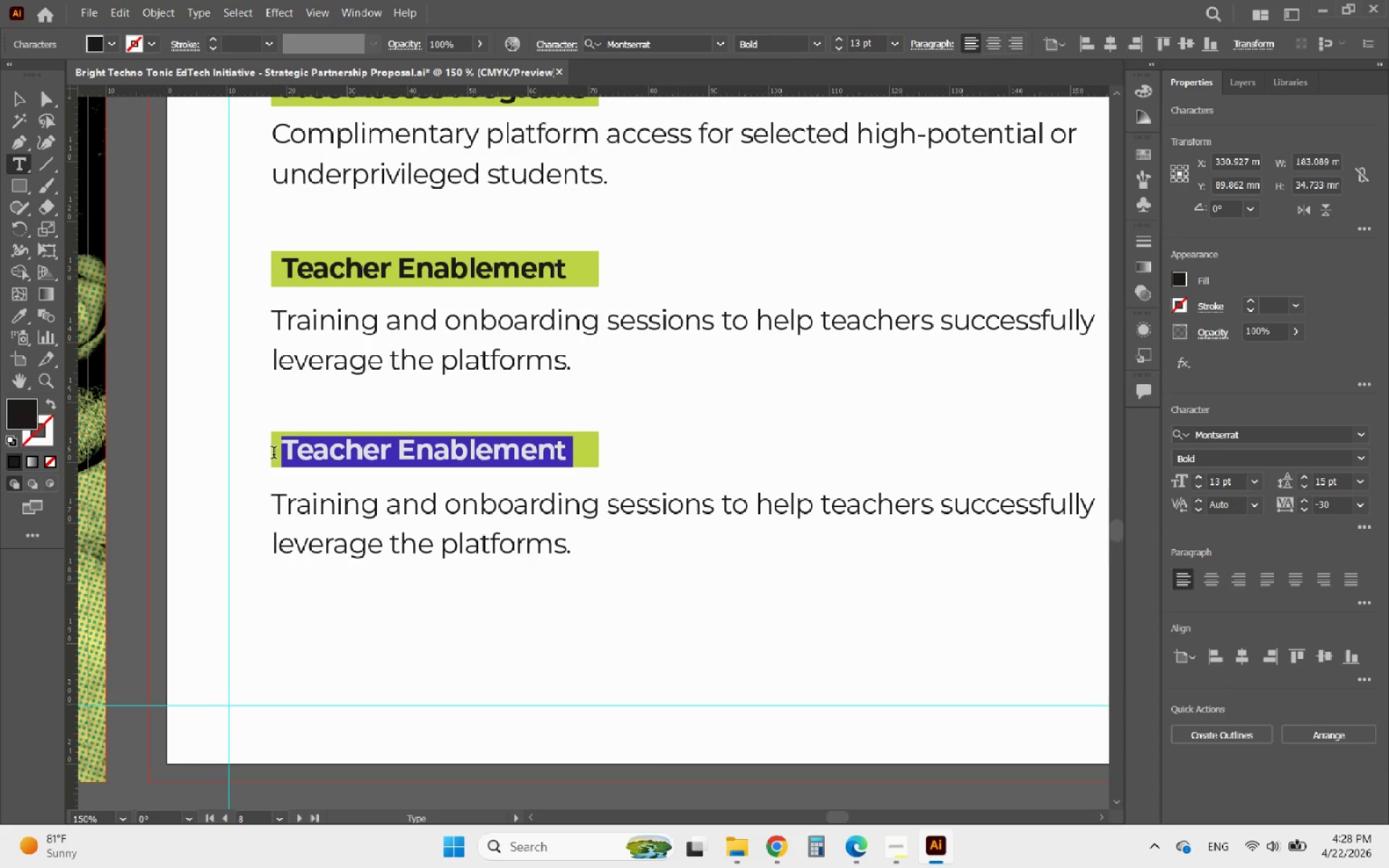 
key(Control+V)
 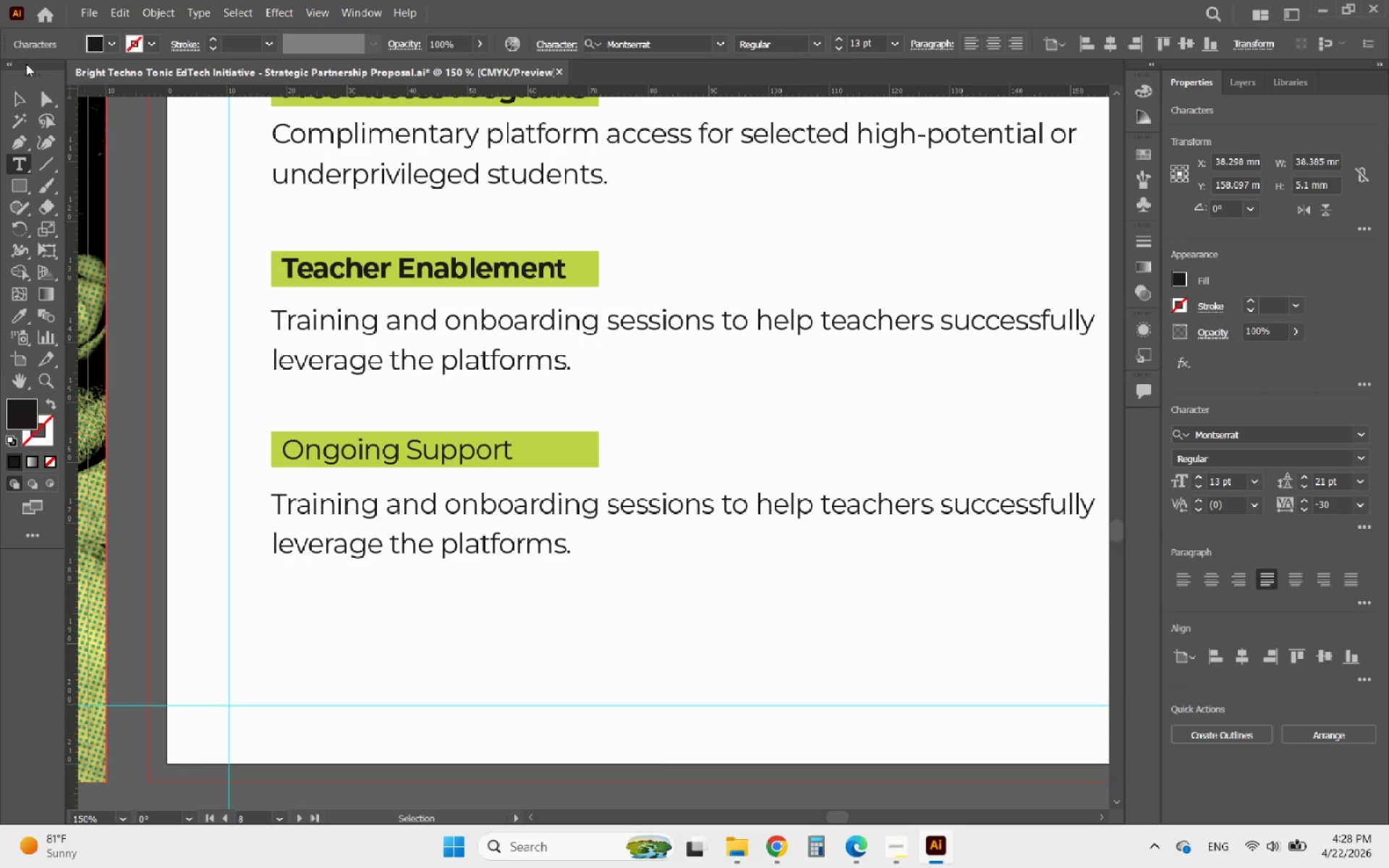 
left_click([17, 103])
 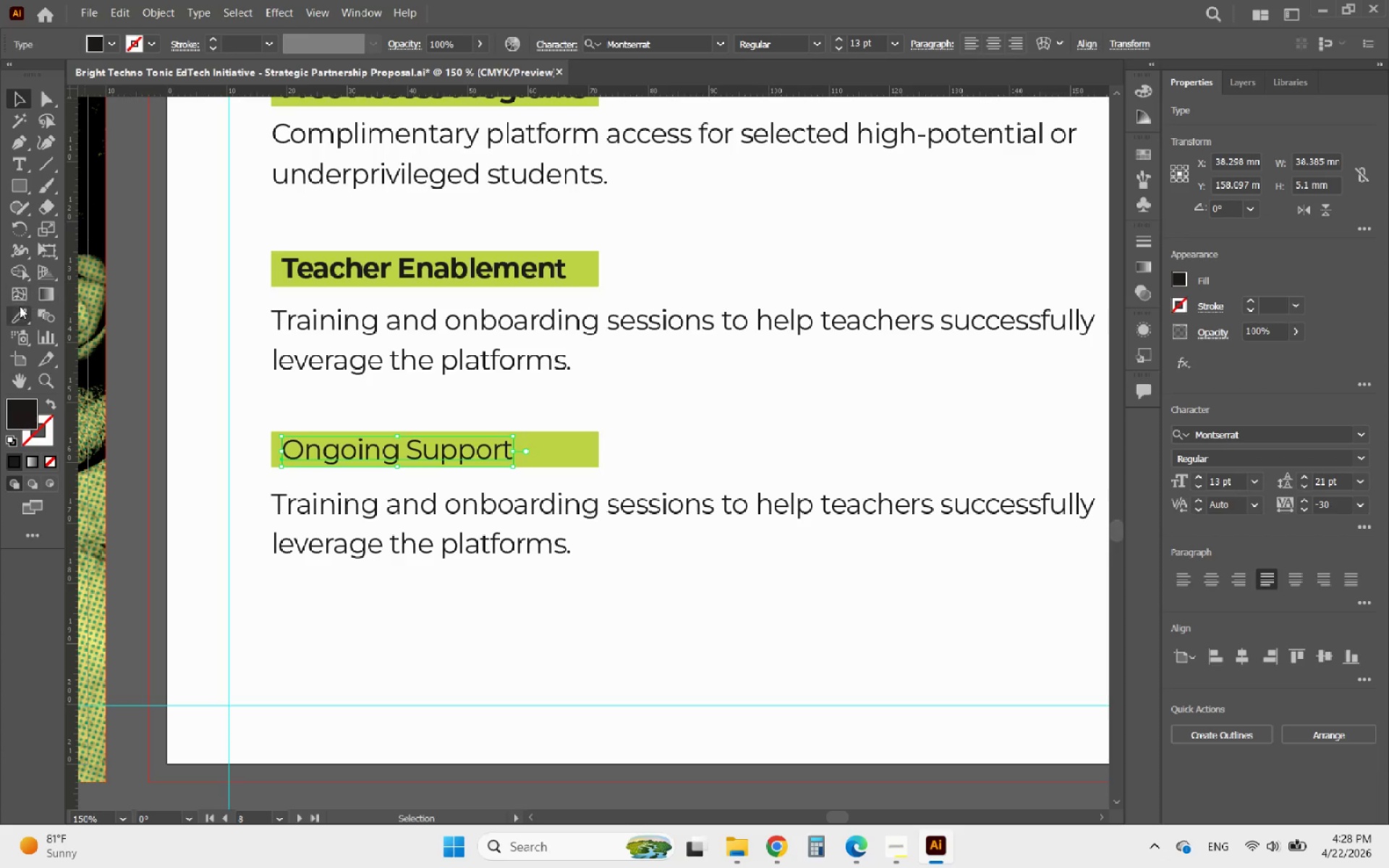 
left_click([15, 314])
 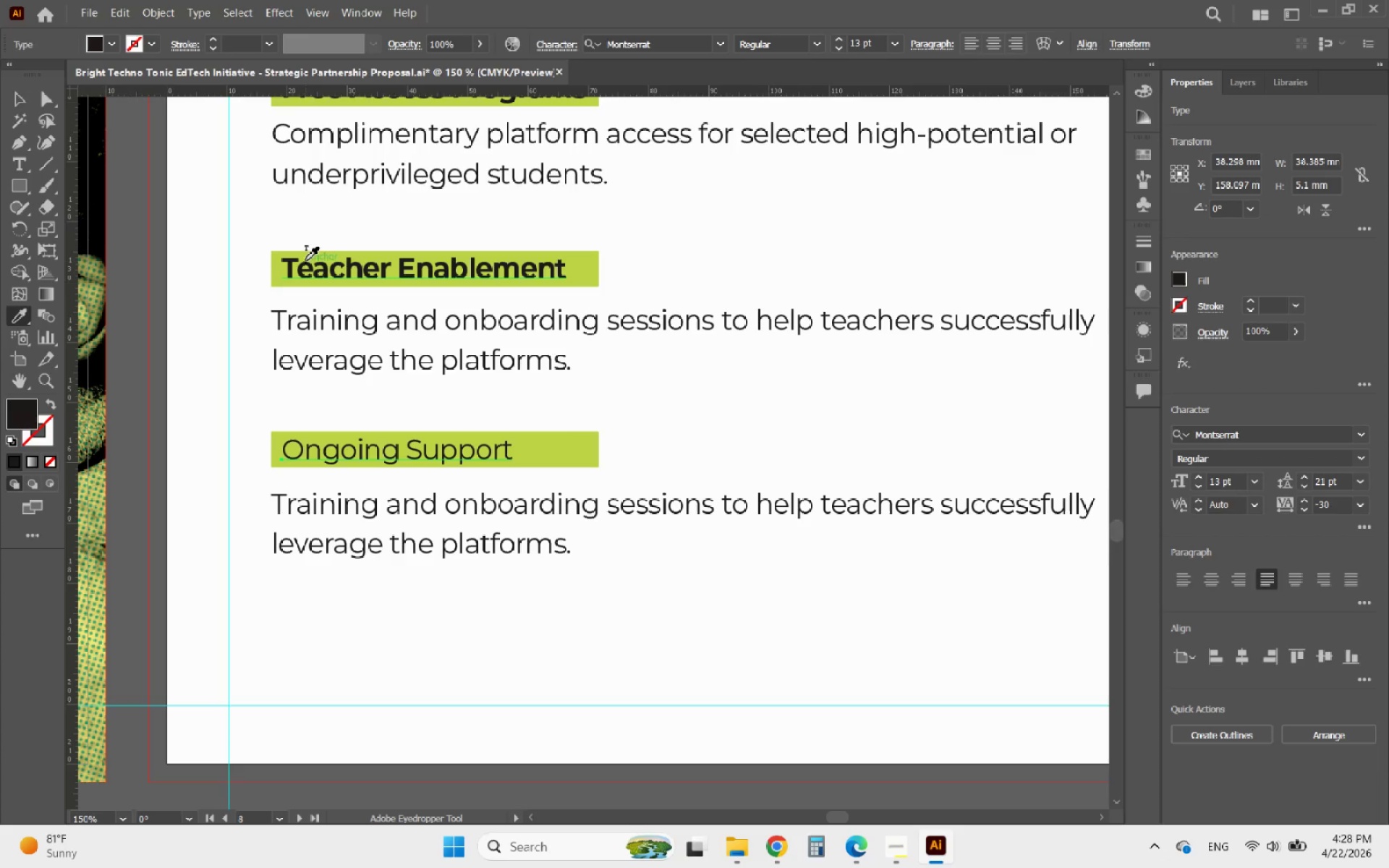 
left_click([305, 260])
 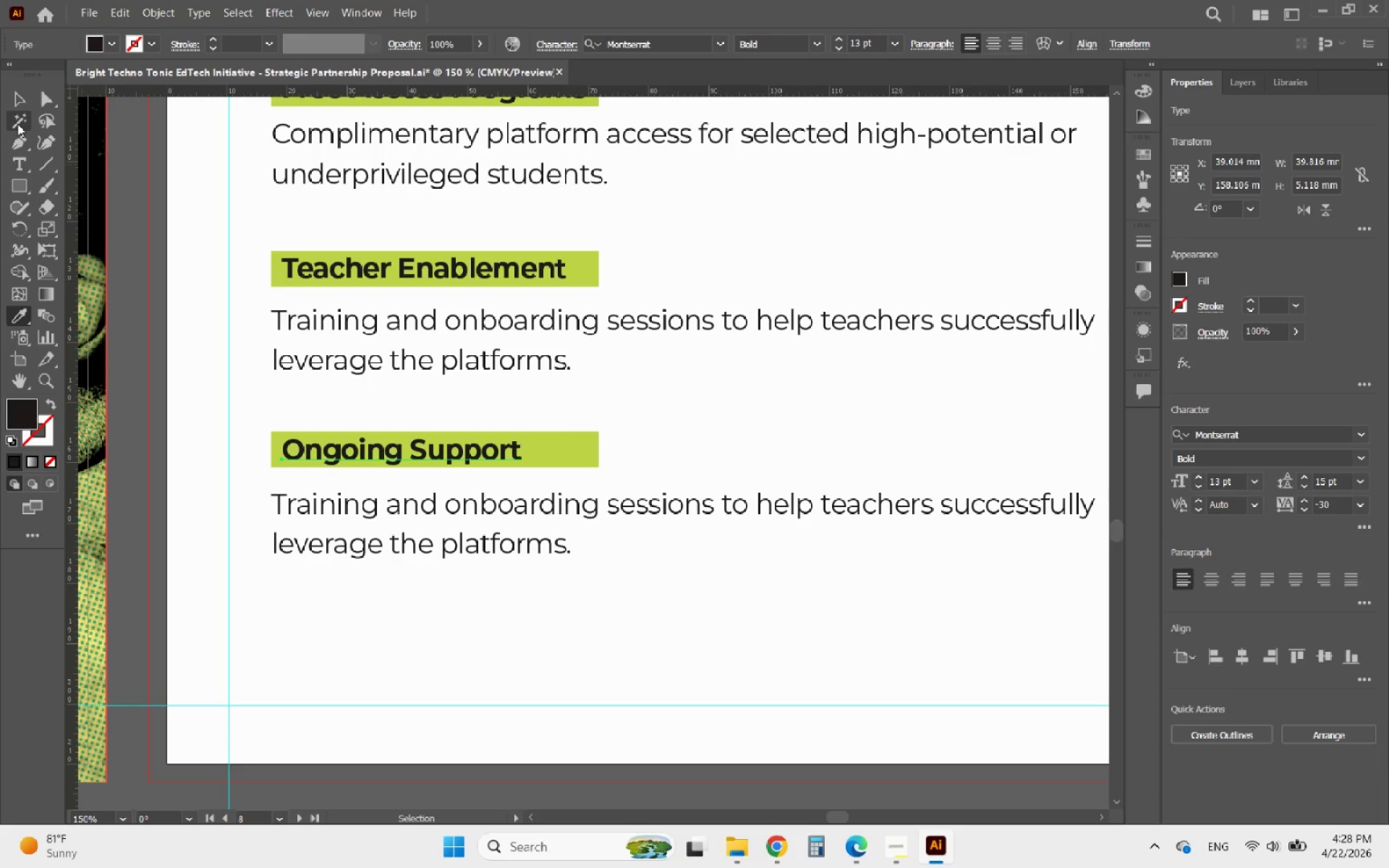 
left_click([16, 98])
 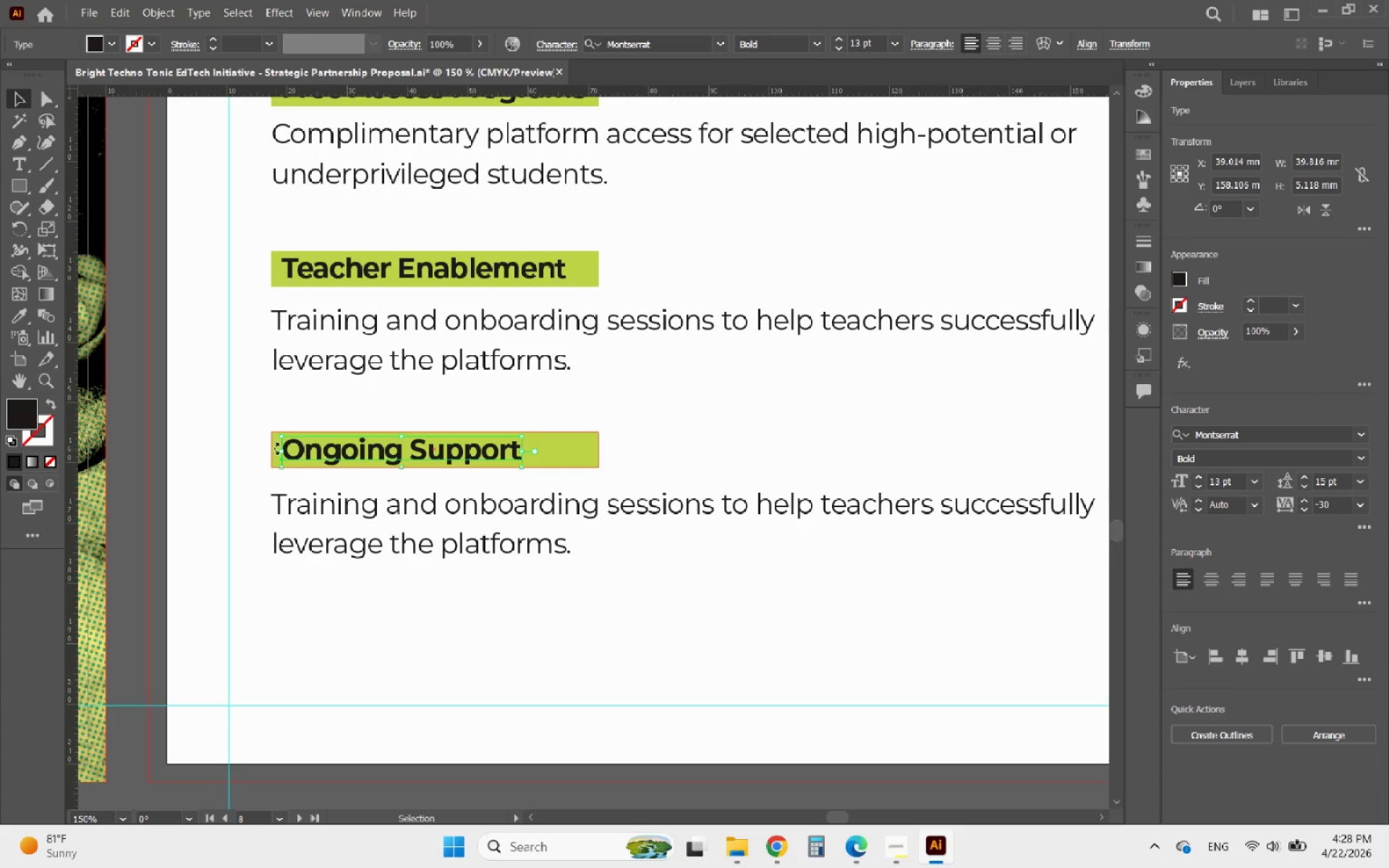 
hold_key(key=AltLeft, duration=1.02)
scroll: coordinate [276, 448], scroll_direction: down, amount: 3.0
 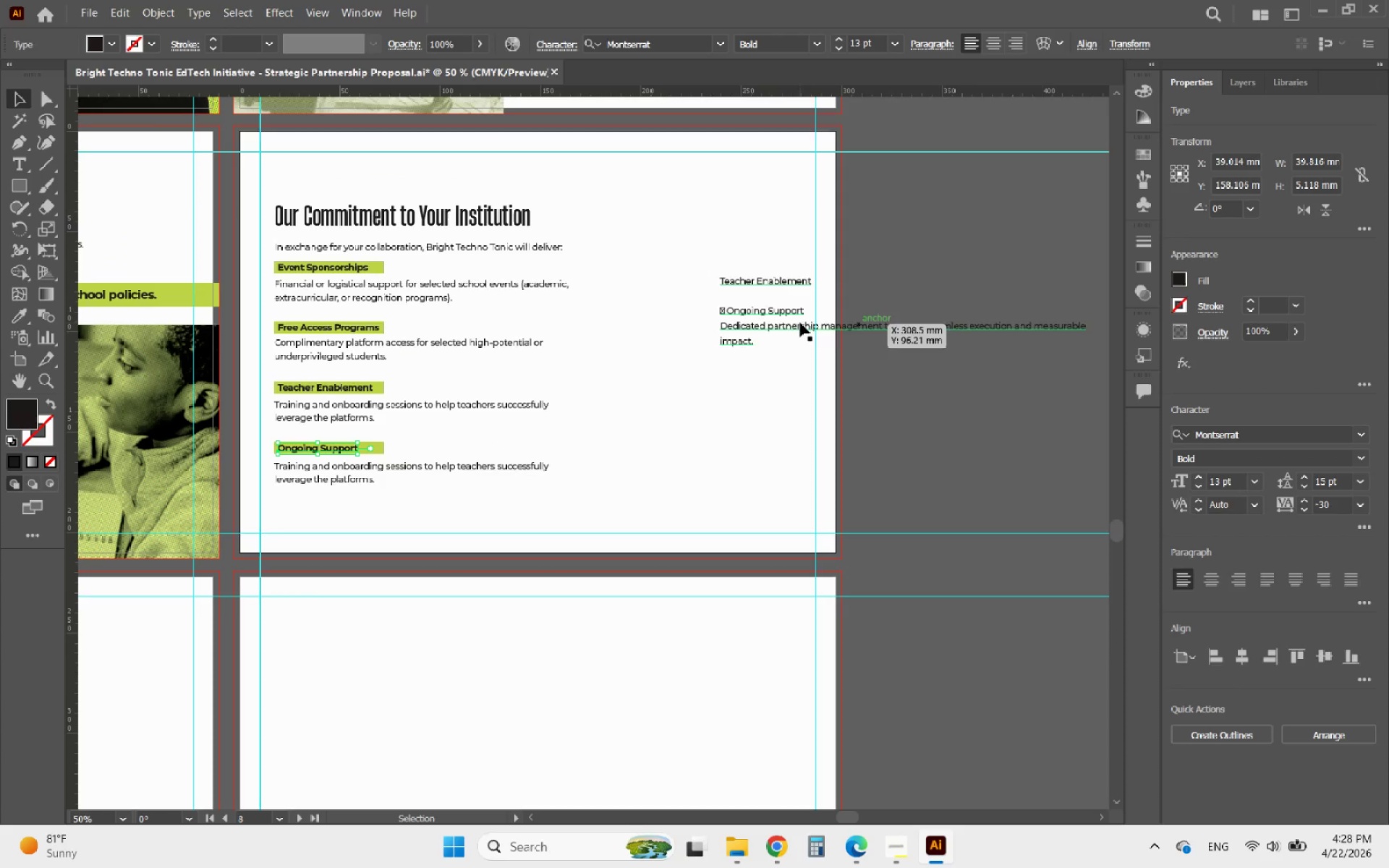 
double_click([756, 323])
 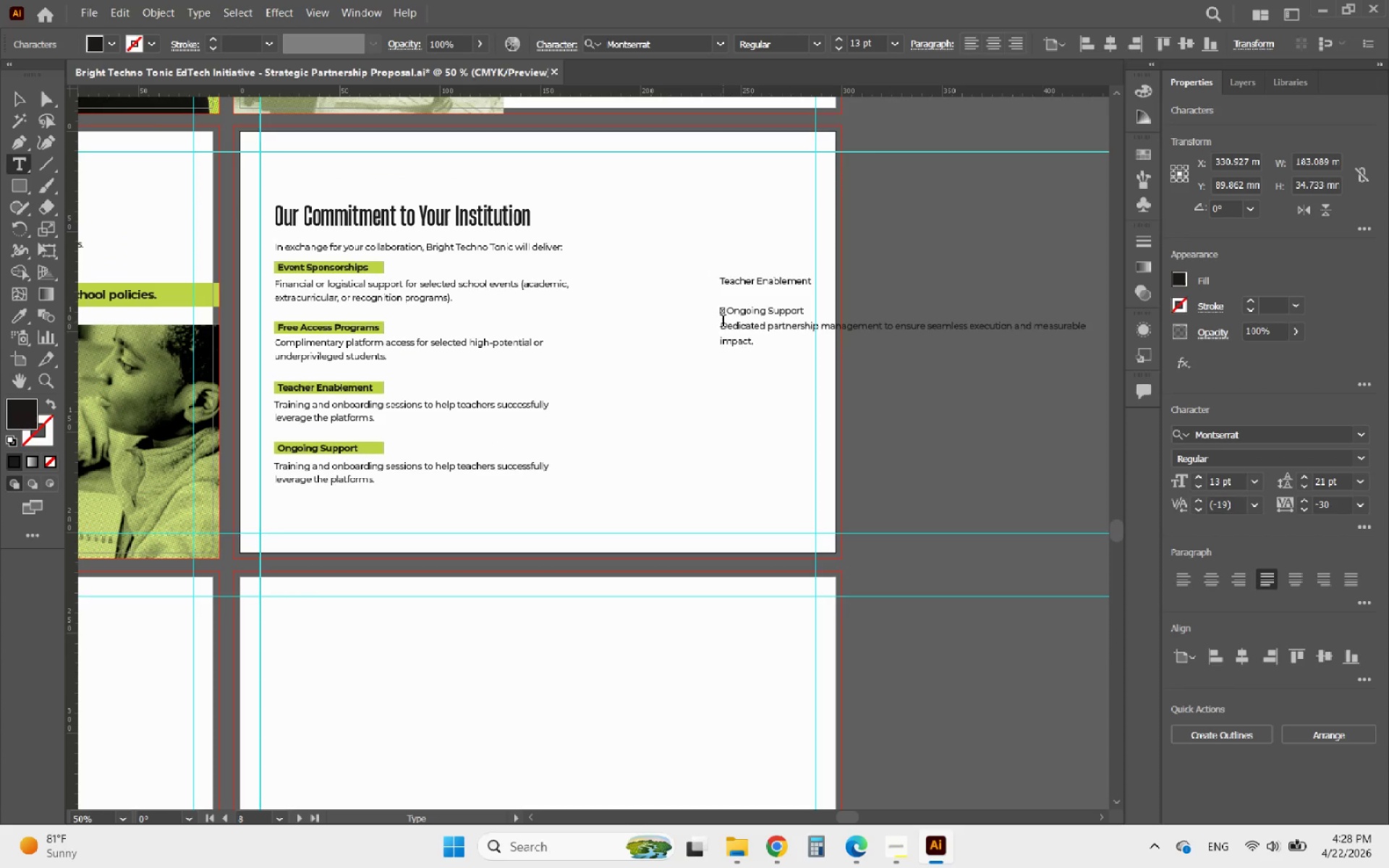 
left_click_drag(start_coordinate=[723, 323], to_coordinate=[767, 349])
 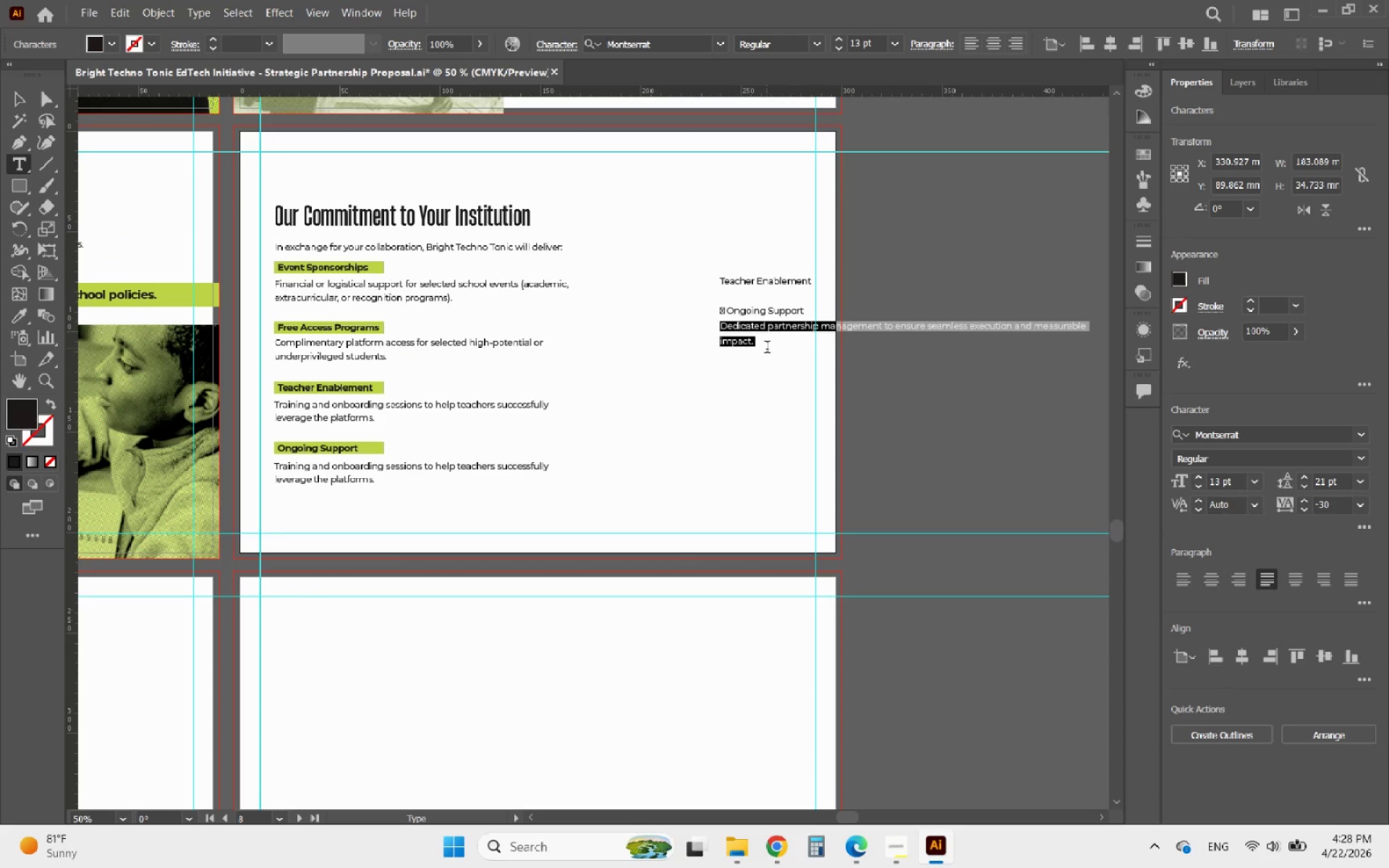 
key(Control+C)
 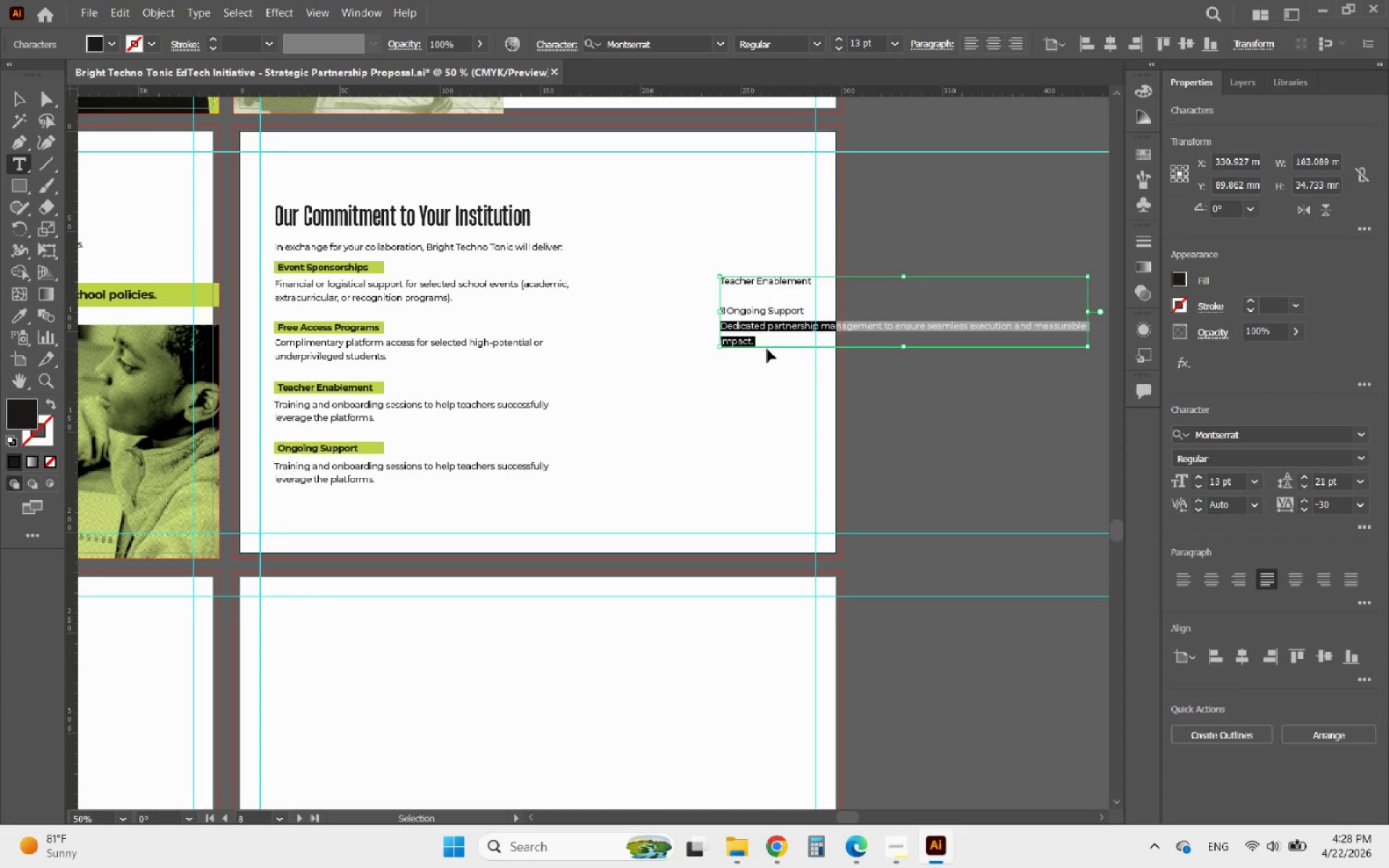 
key(Control+C)
 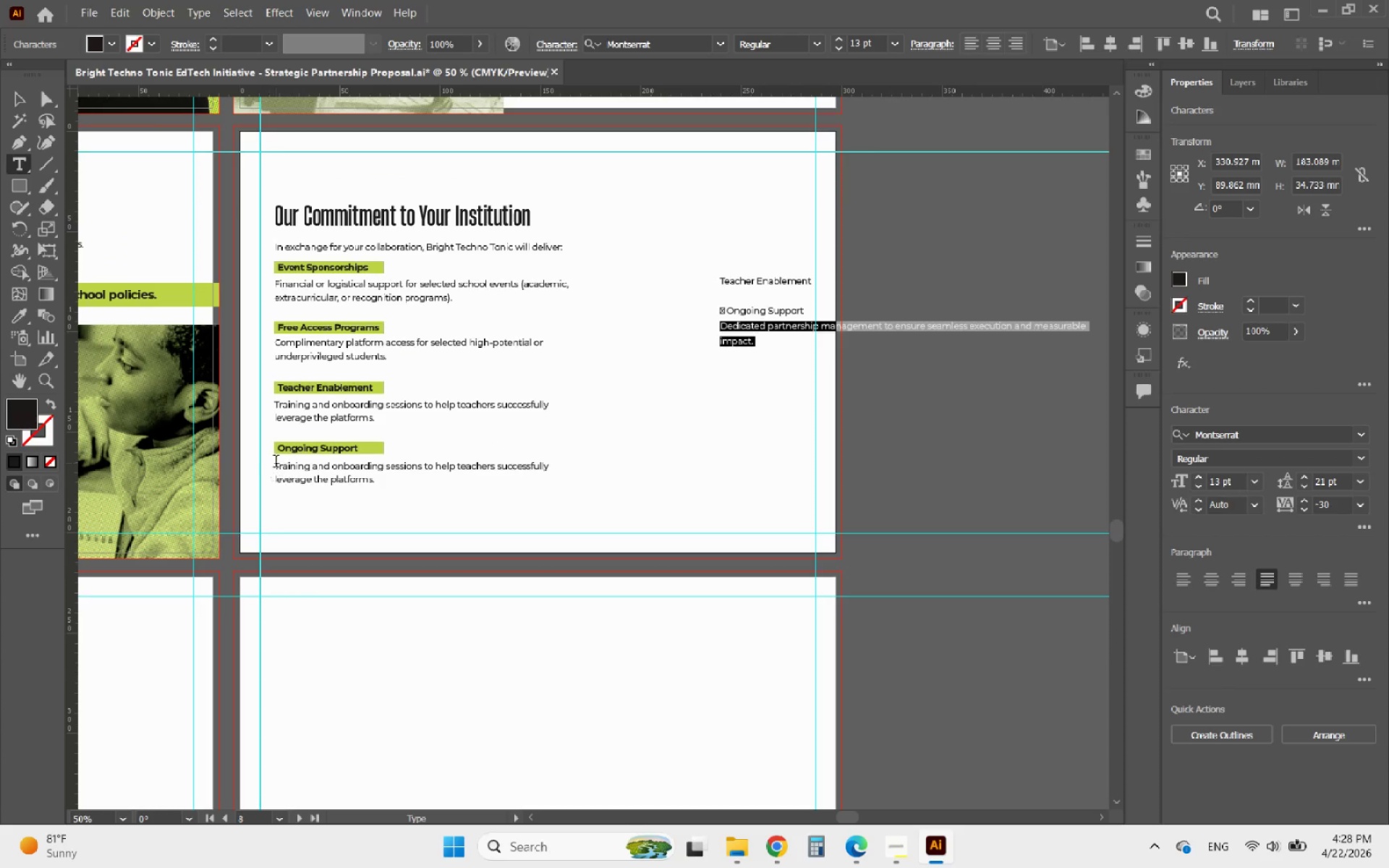 
left_click_drag(start_coordinate=[276, 463], to_coordinate=[399, 497])
 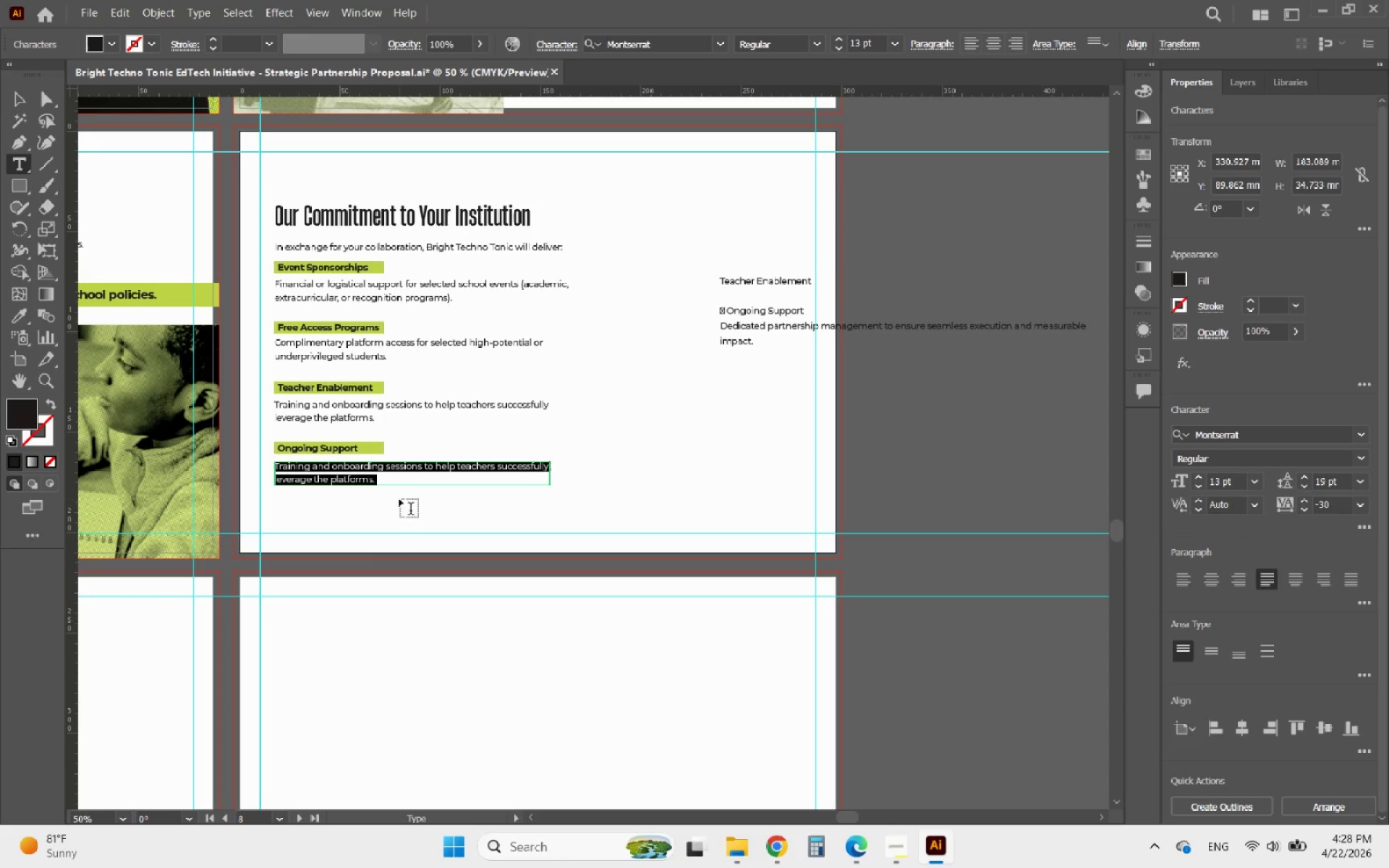 
key(Control+V)
 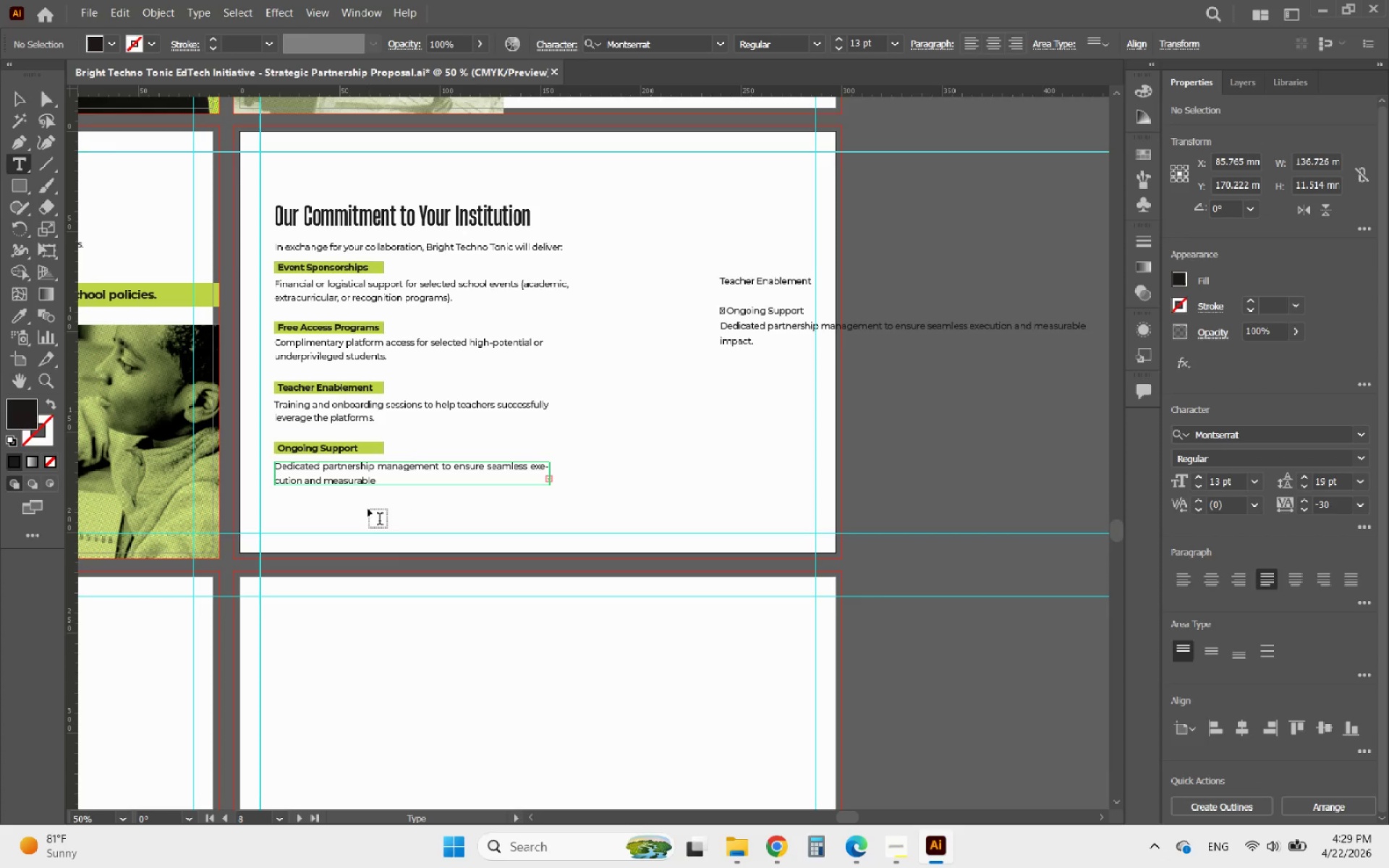 
hold_key(key=AltLeft, duration=0.41)
scroll: coordinate [357, 473], scroll_direction: up, amount: 2.0
 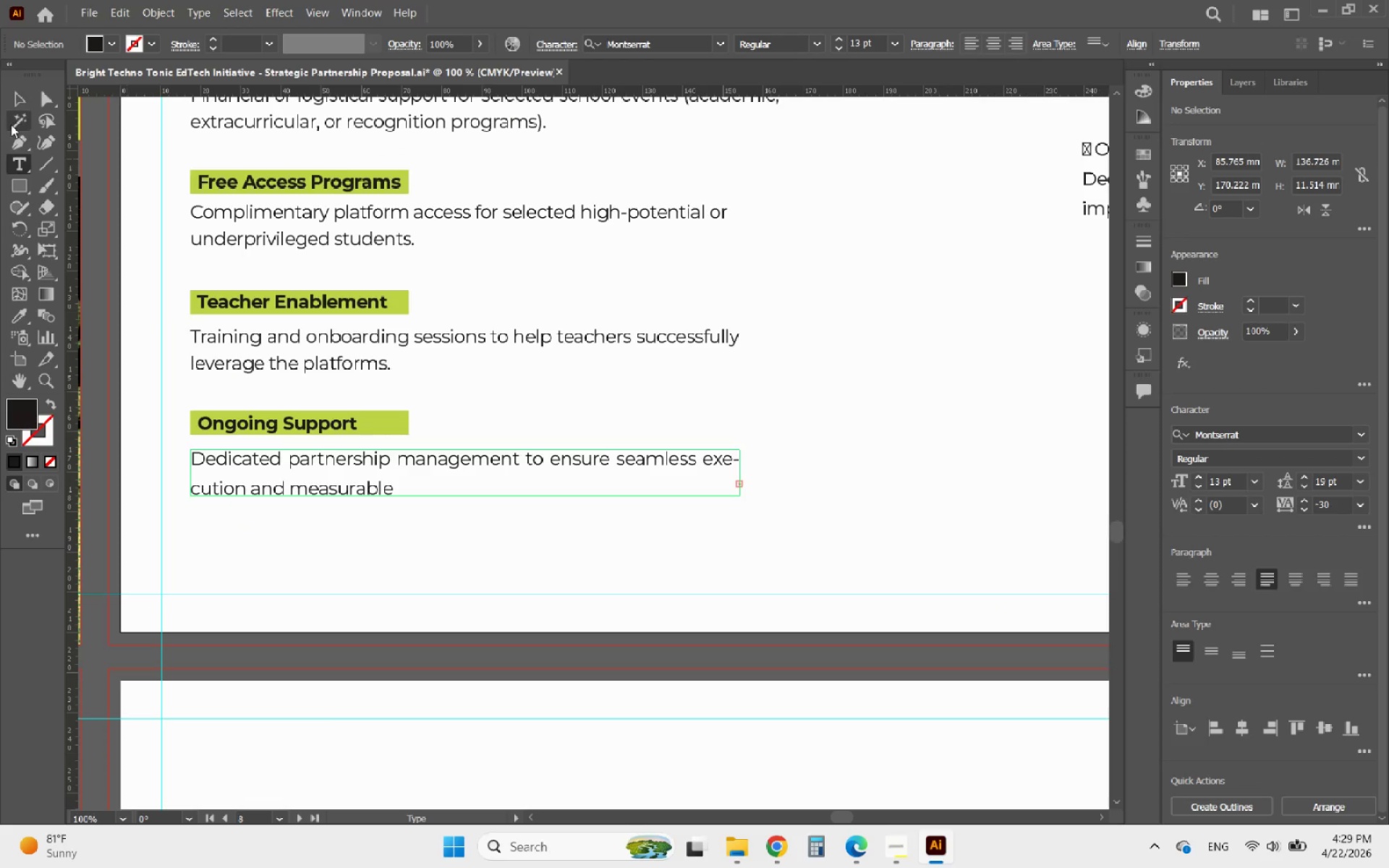 
left_click([11, 105])
 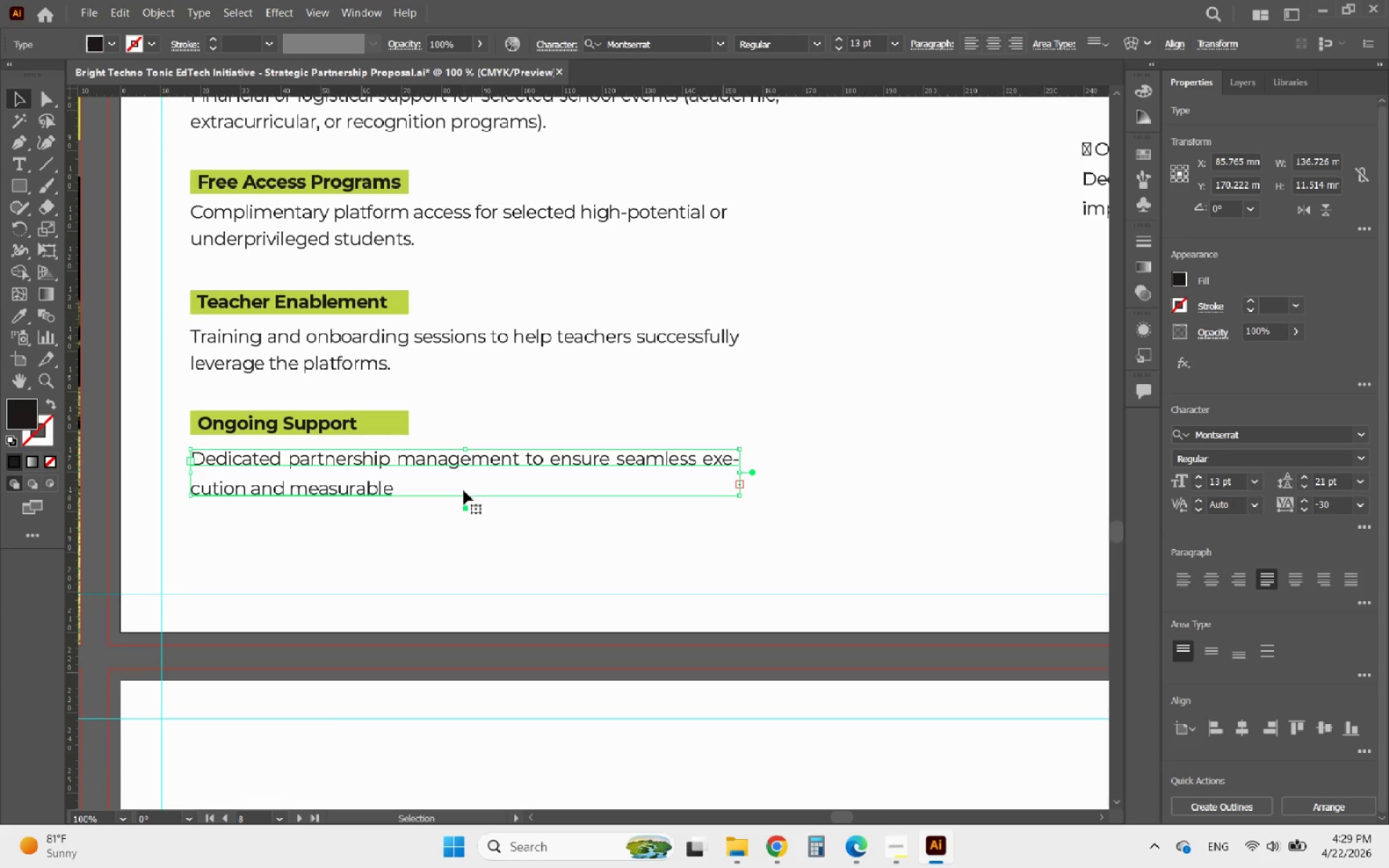 
left_click_drag(start_coordinate=[464, 493], to_coordinate=[449, 546])
 